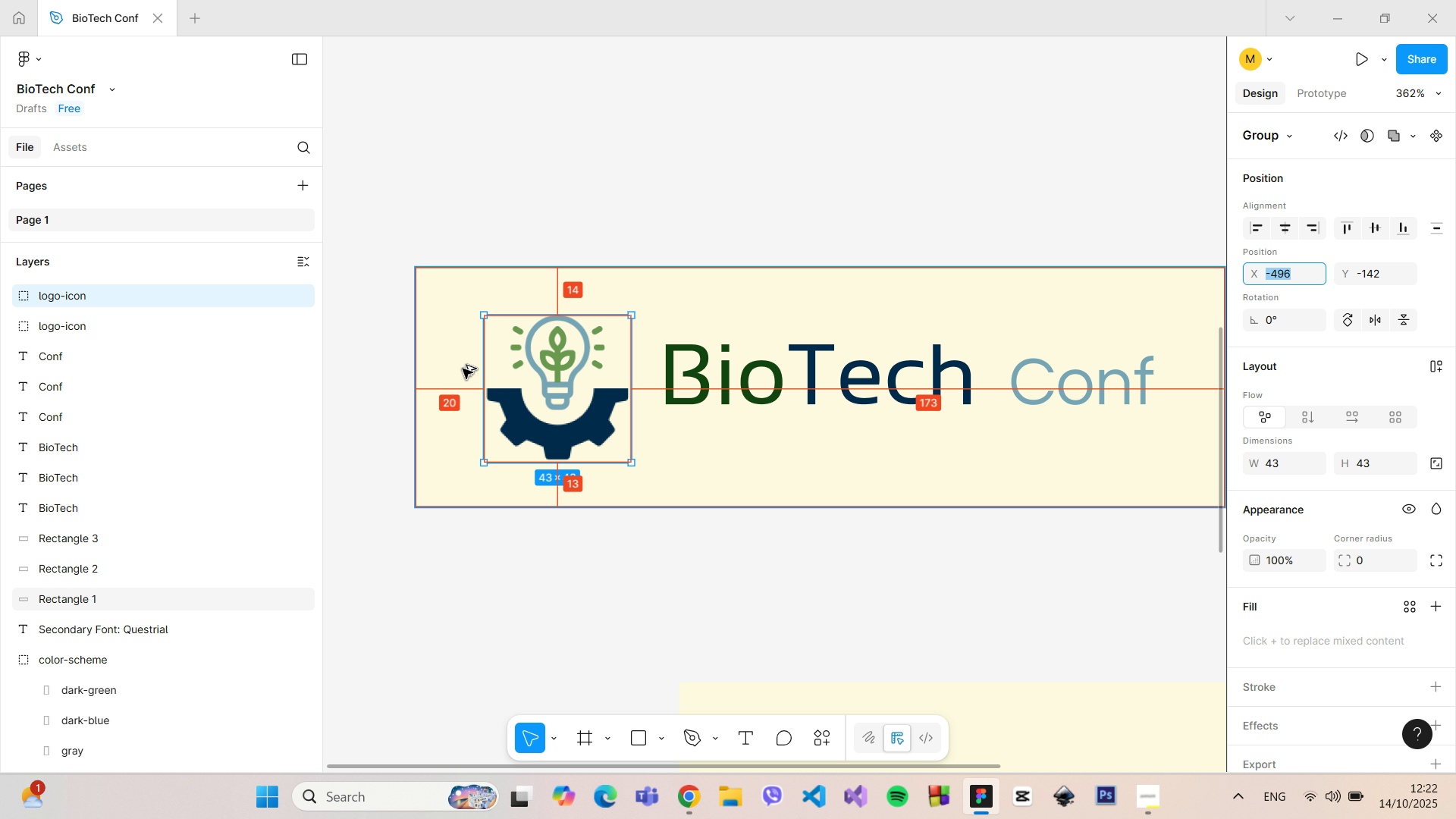 
key(Alt+AltLeft)
 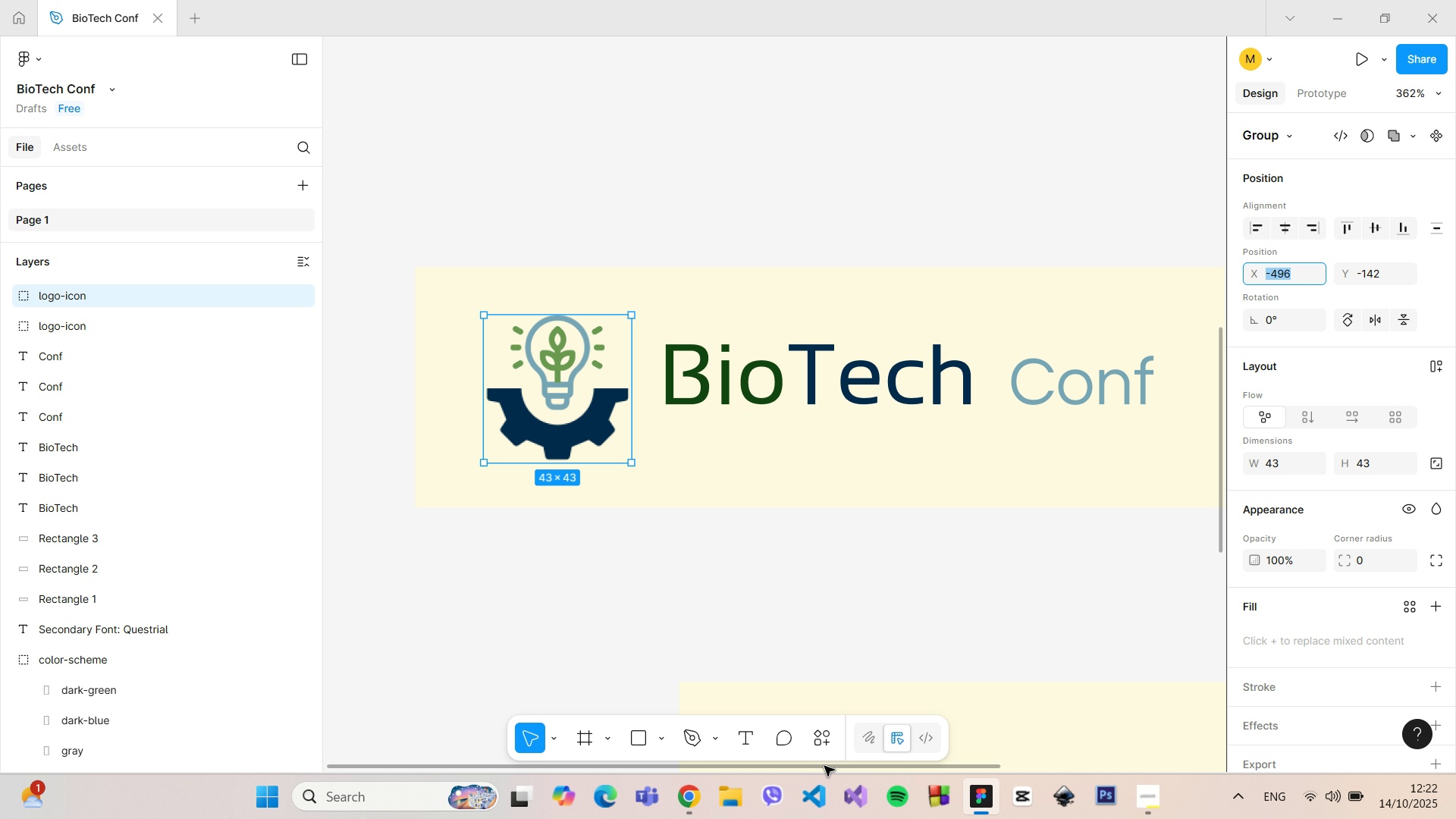 
left_click_drag(start_coordinate=[830, 770], to_coordinate=[869, 770])
 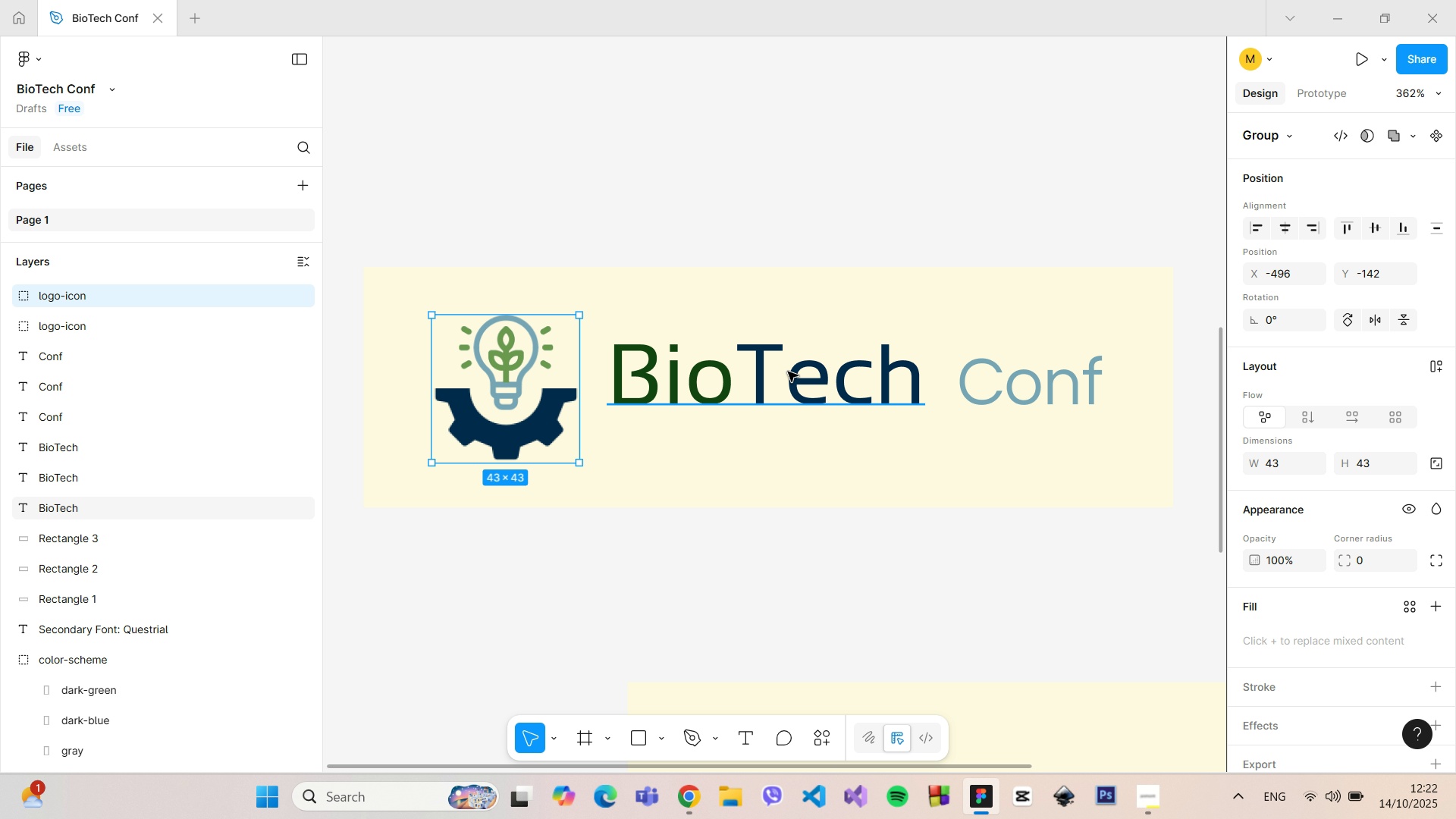 
left_click([788, 372])
 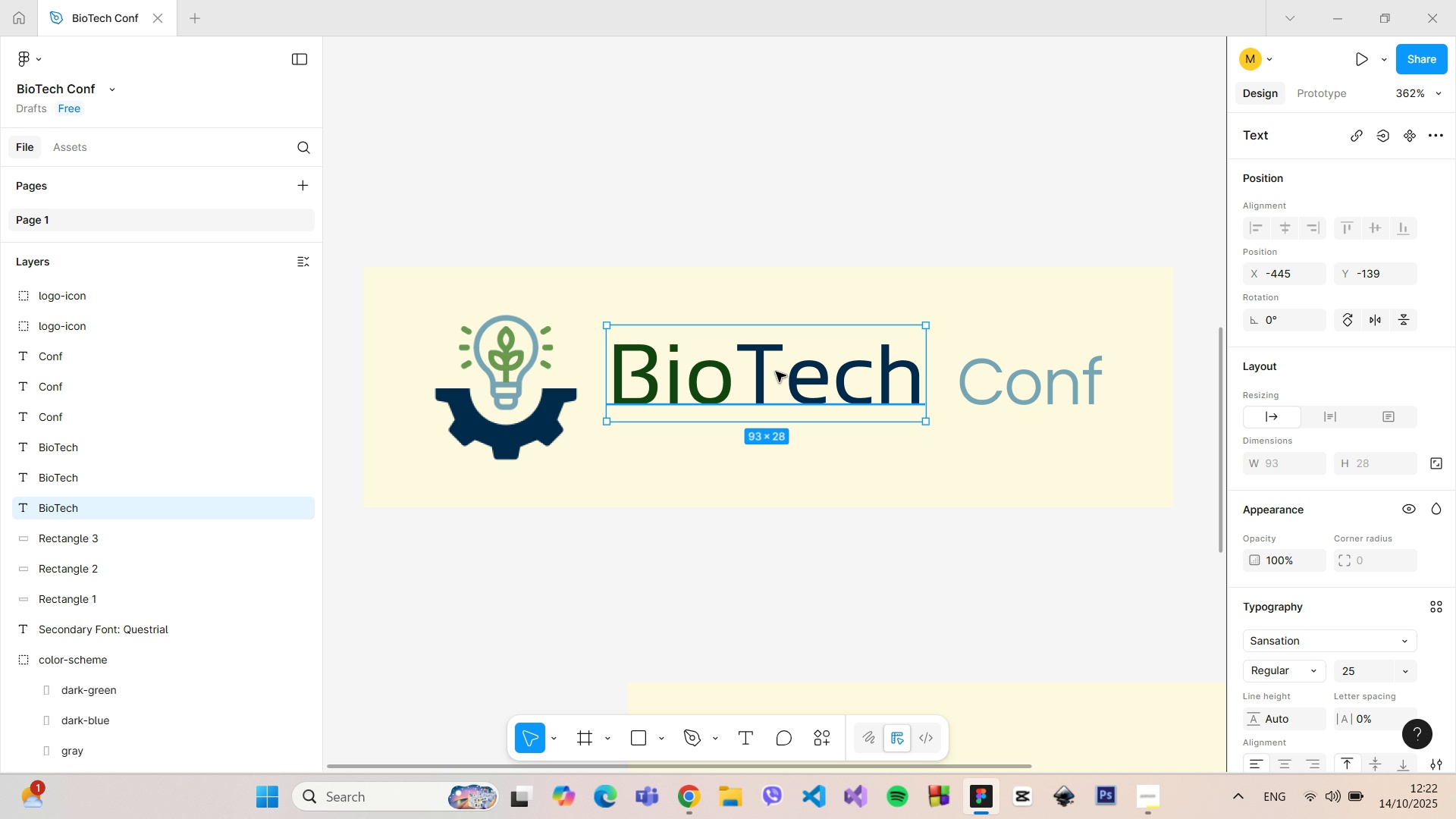 
left_click_drag(start_coordinate=[776, 372], to_coordinate=[774, 386])
 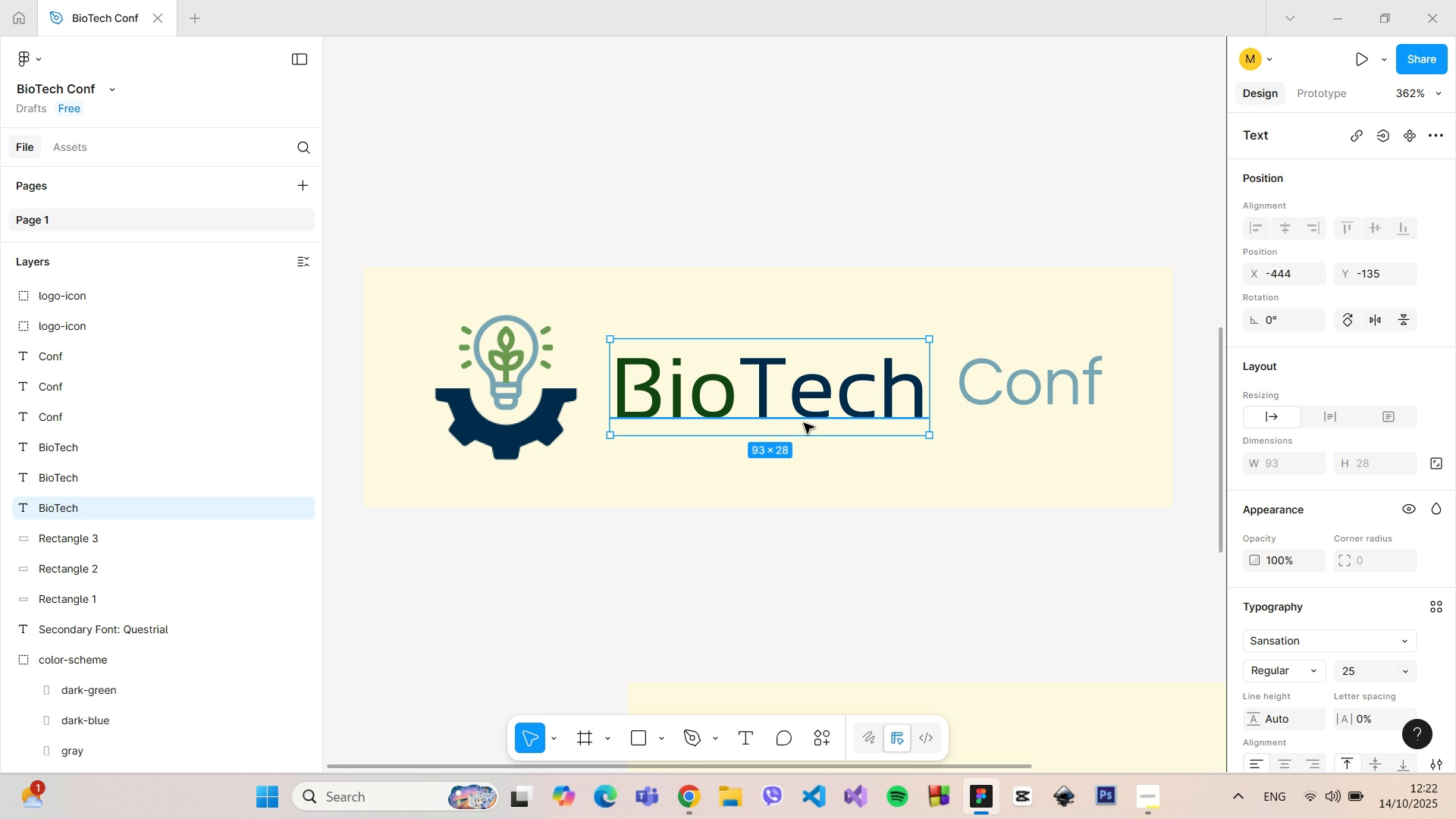 
hold_key(key=AltLeft, duration=1.43)
 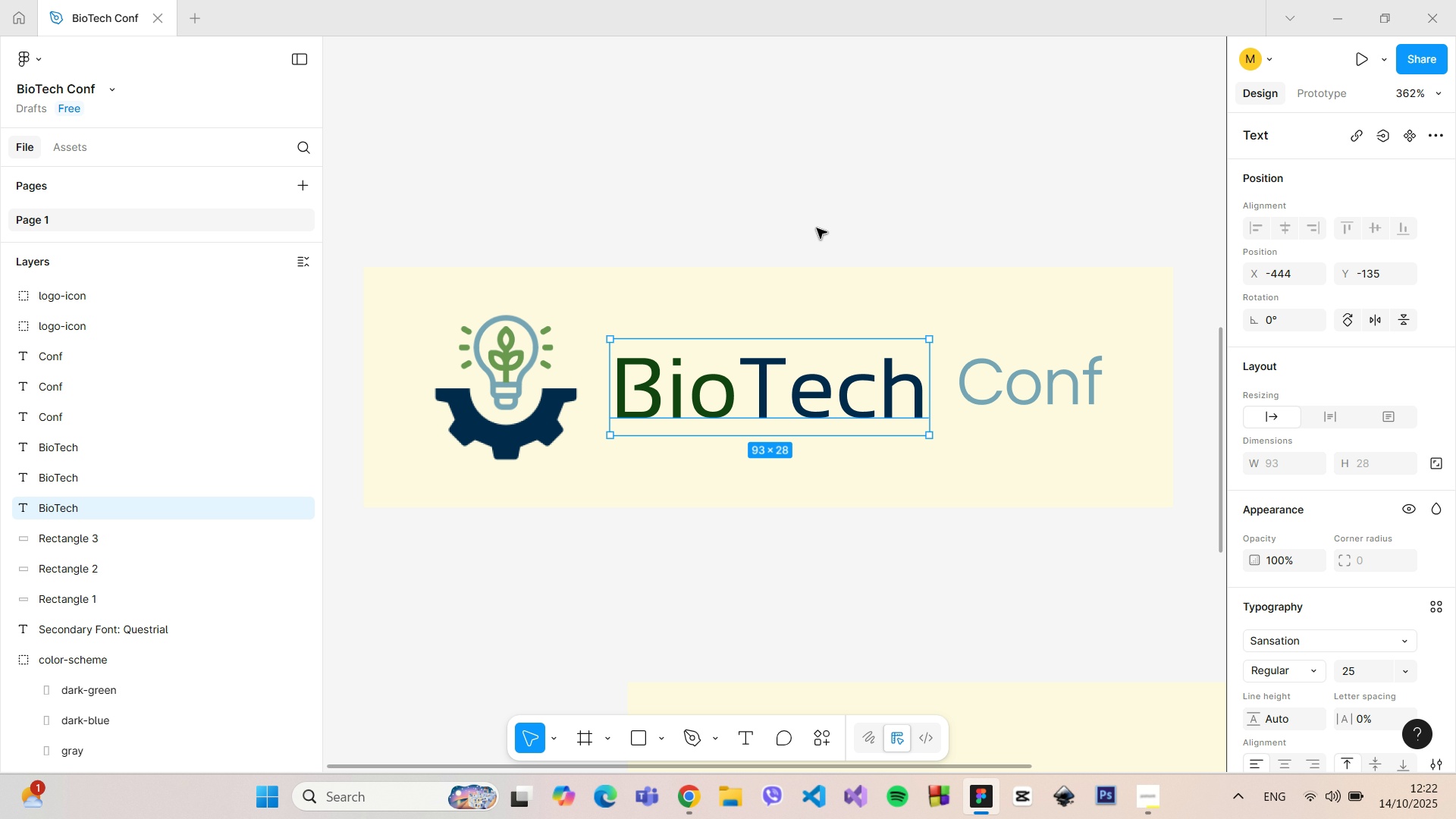 
left_click([817, 228])
 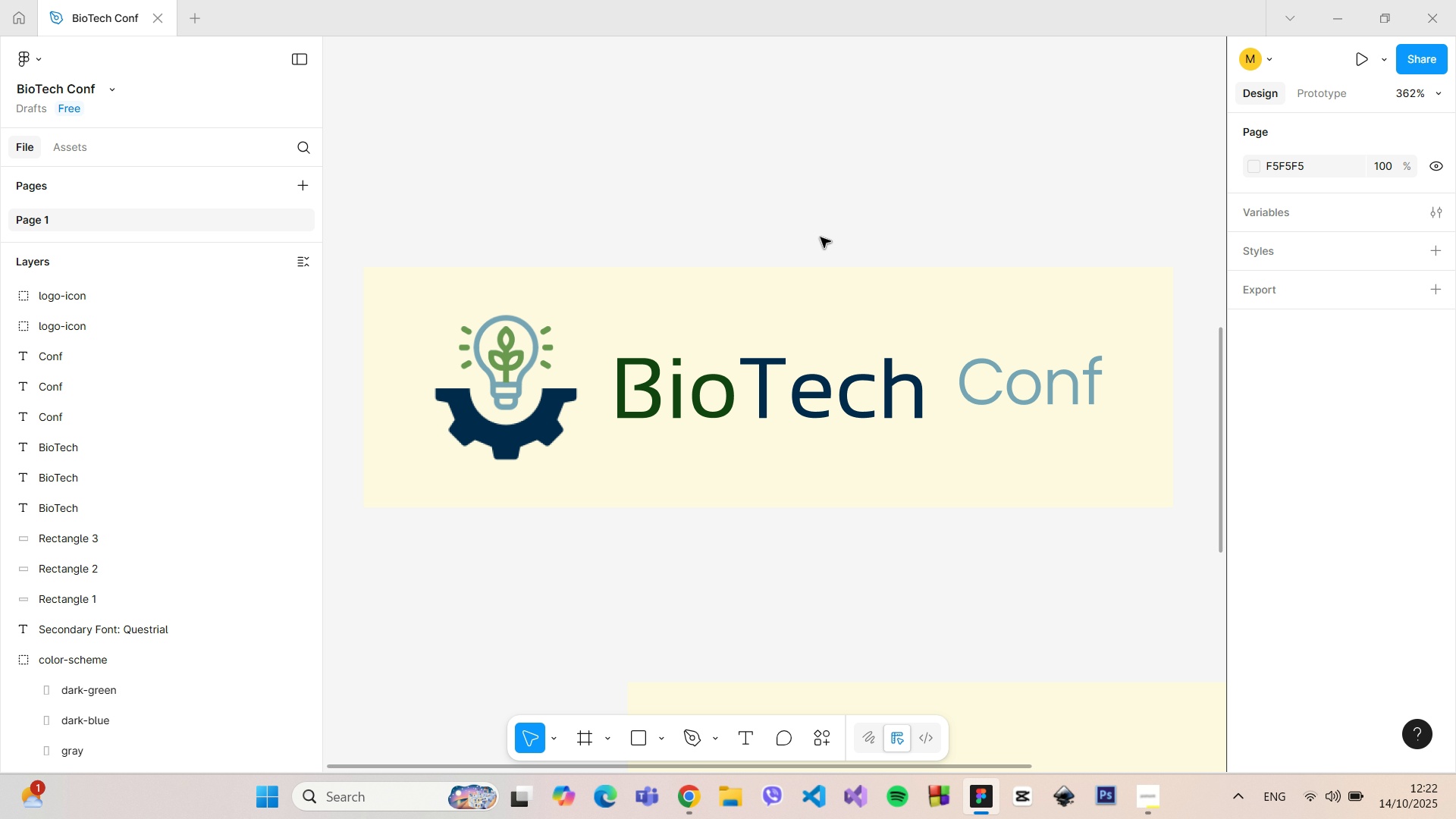 
hold_key(key=ControlLeft, duration=1.51)
scroll: coordinate [821, 238], scroll_direction: down, amount: 10.0
 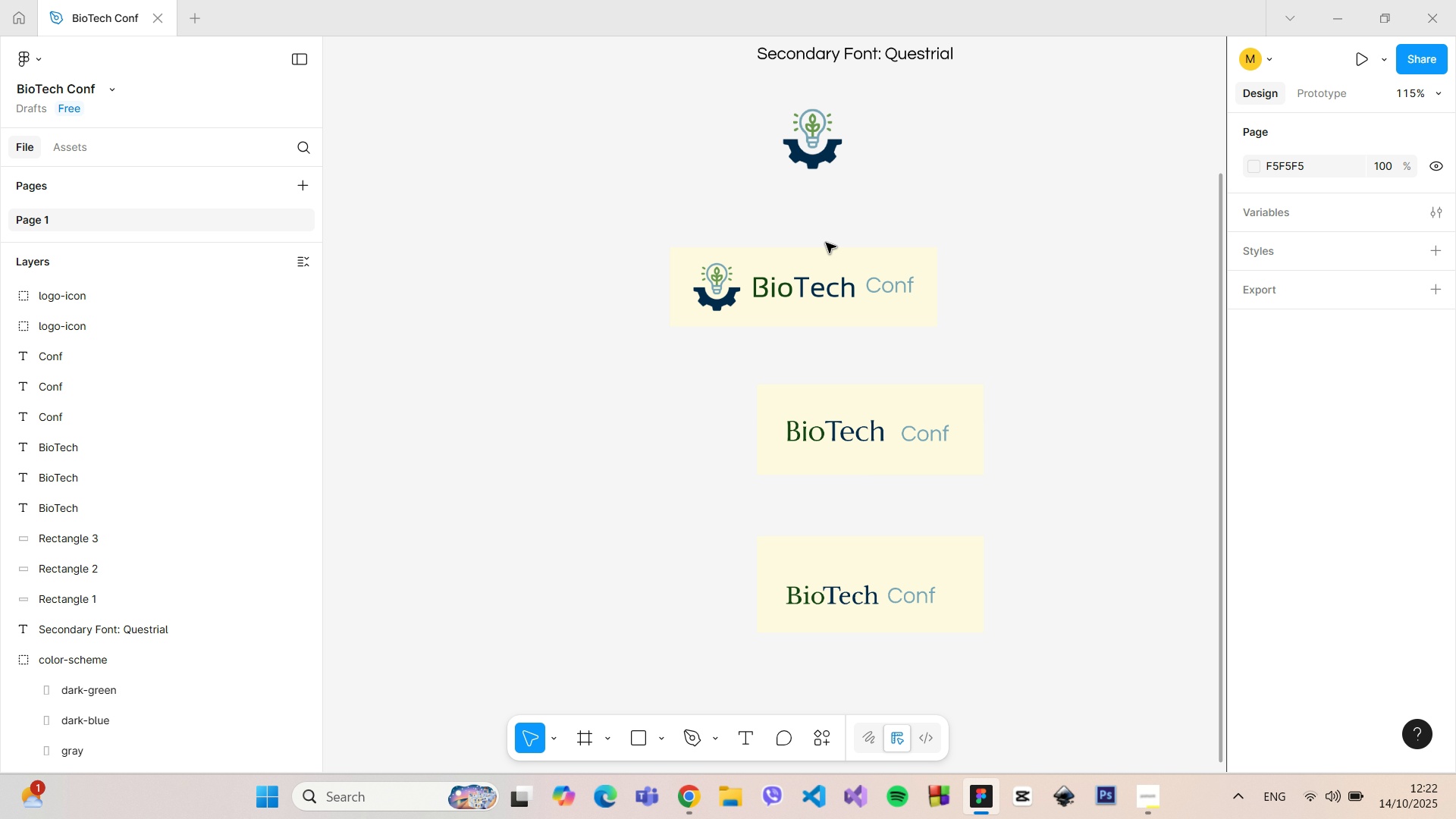 
scroll: coordinate [826, 243], scroll_direction: up, amount: 8.0
 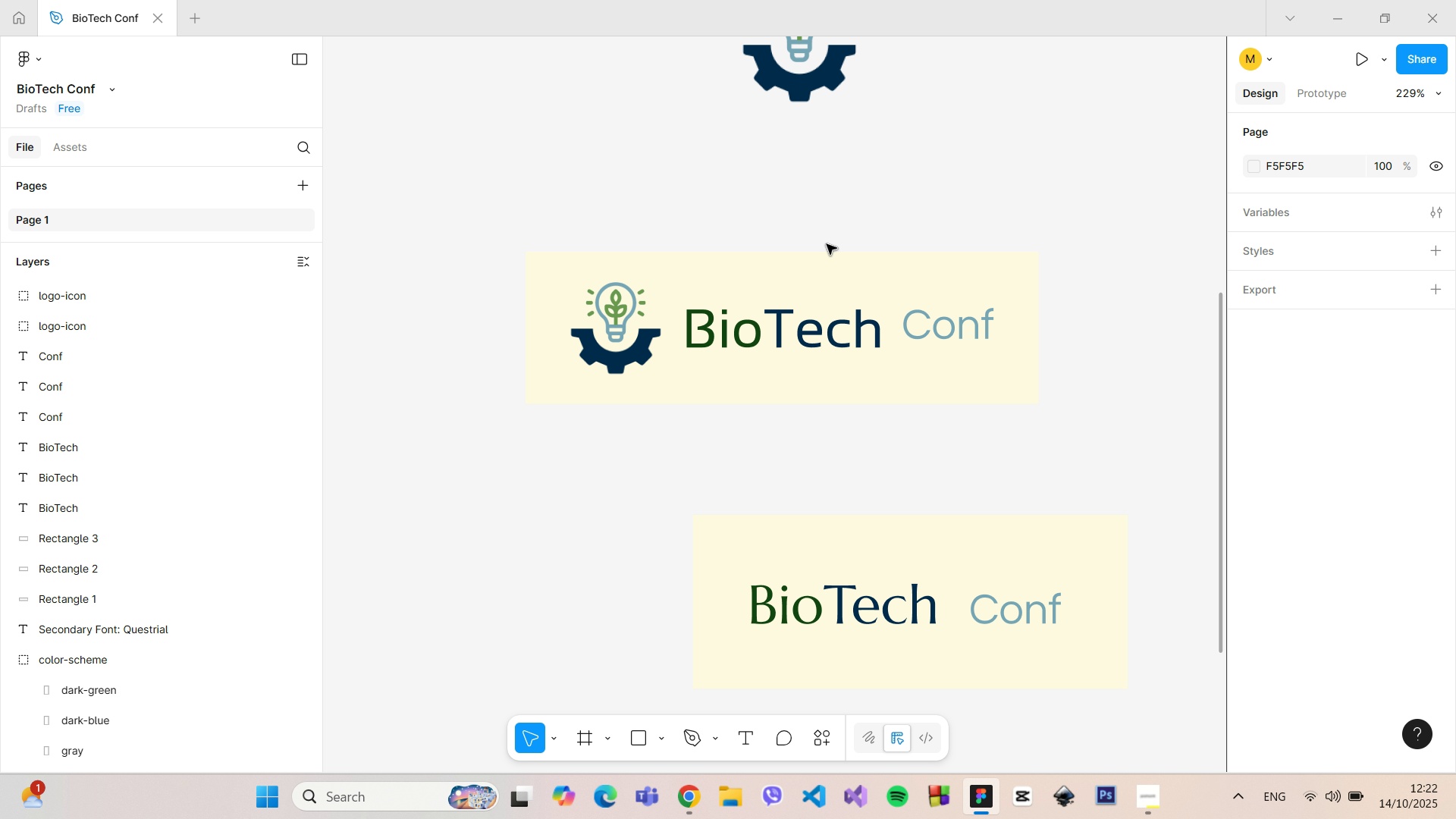 
hold_key(key=ControlLeft, duration=1.51)
scroll: coordinate [827, 246], scroll_direction: up, amount: 4.0
 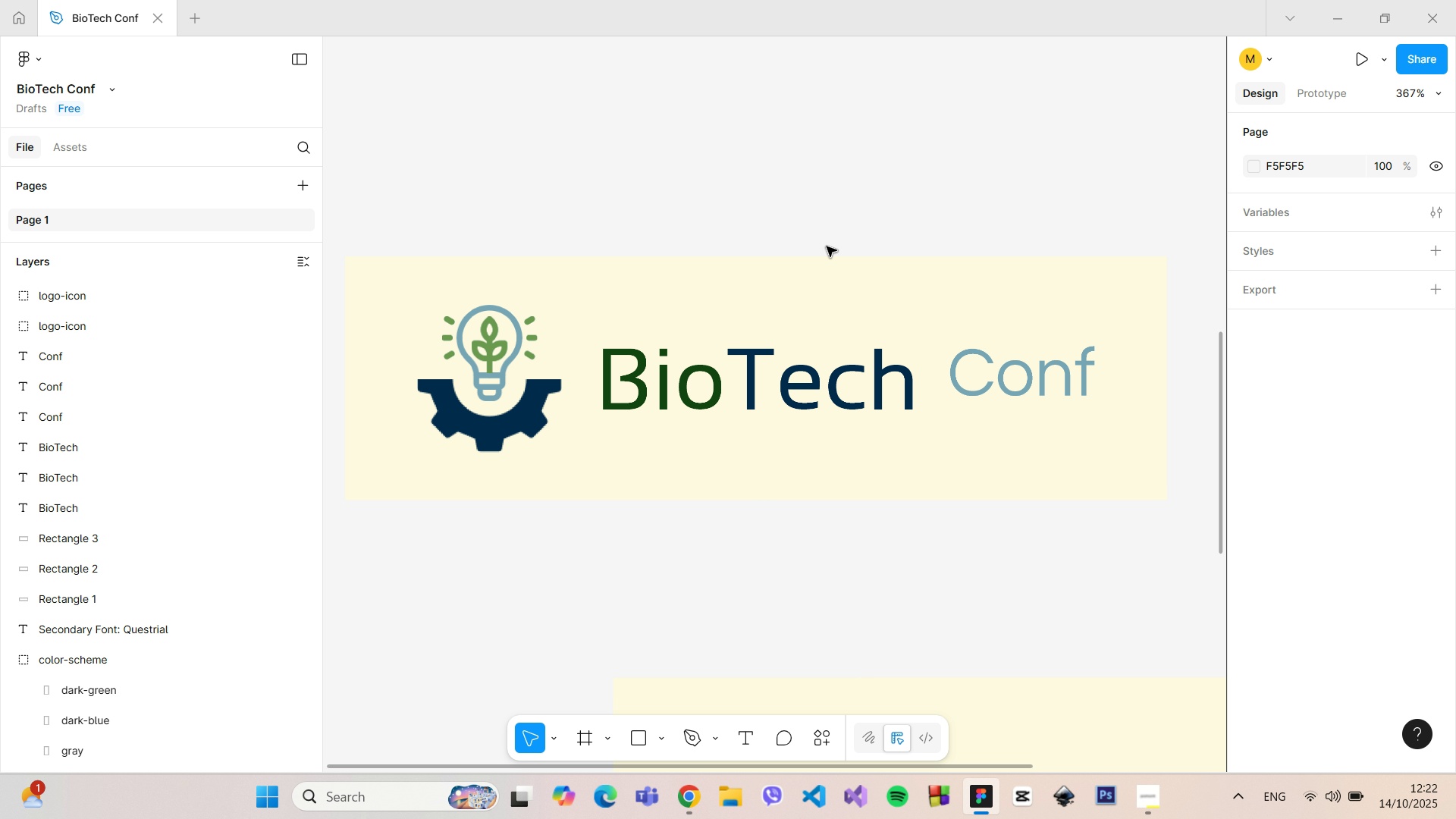 
hold_key(key=ControlLeft, duration=1.38)
scroll: coordinate [827, 246], scroll_direction: down, amount: 2.0
 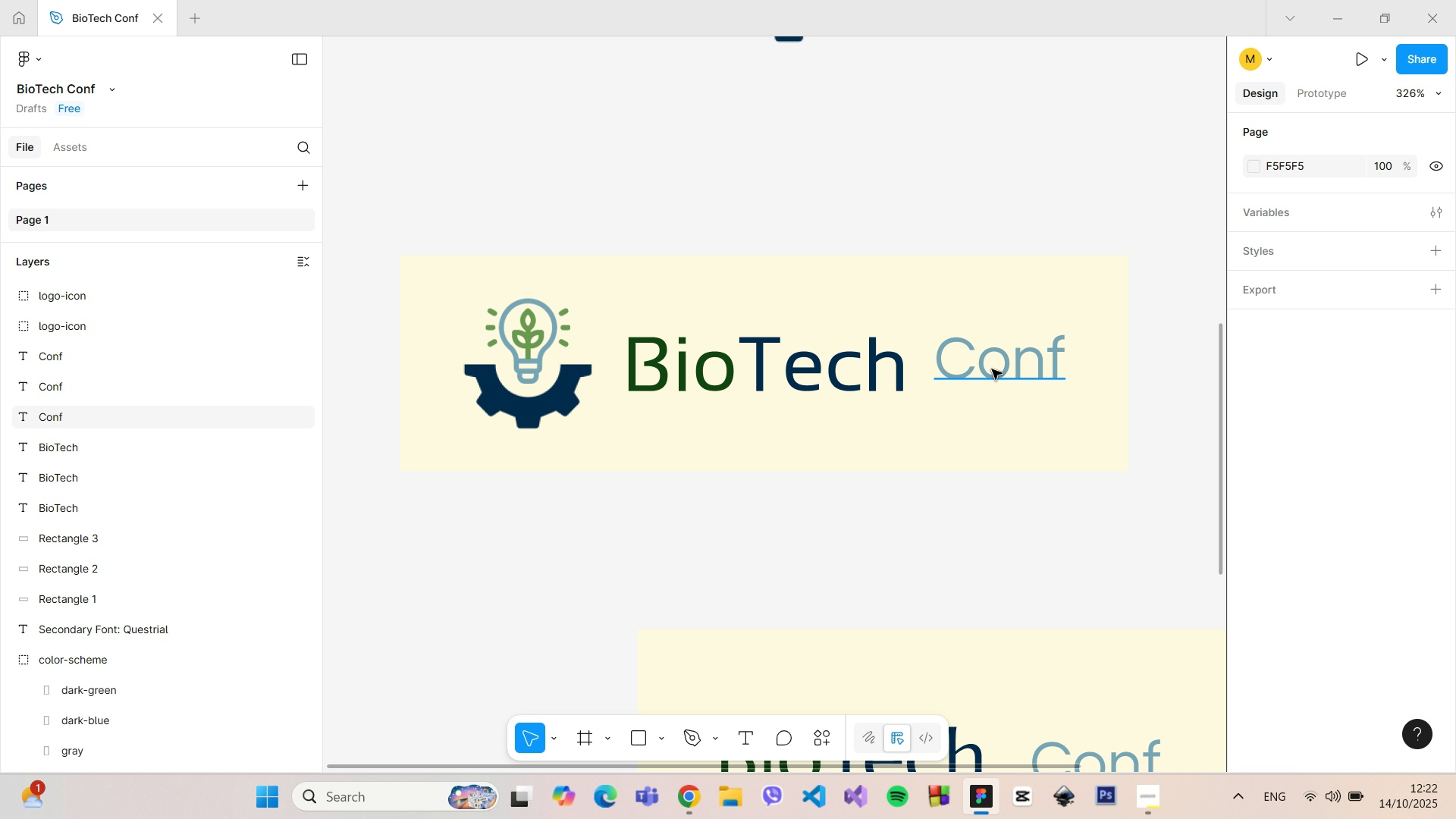 
left_click([1006, 370])
 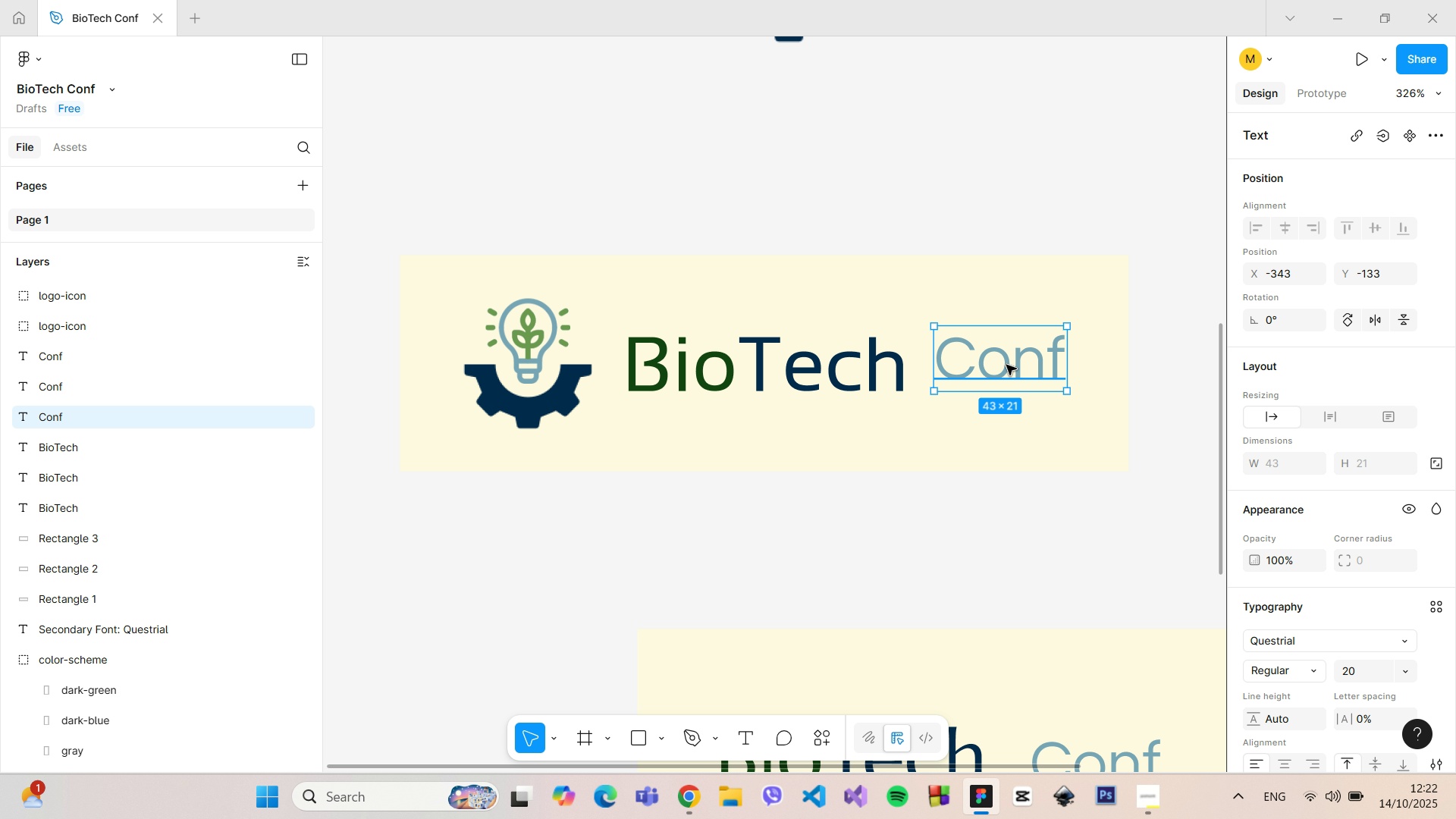 
left_click_drag(start_coordinate=[1007, 365], to_coordinate=[1007, 378])
 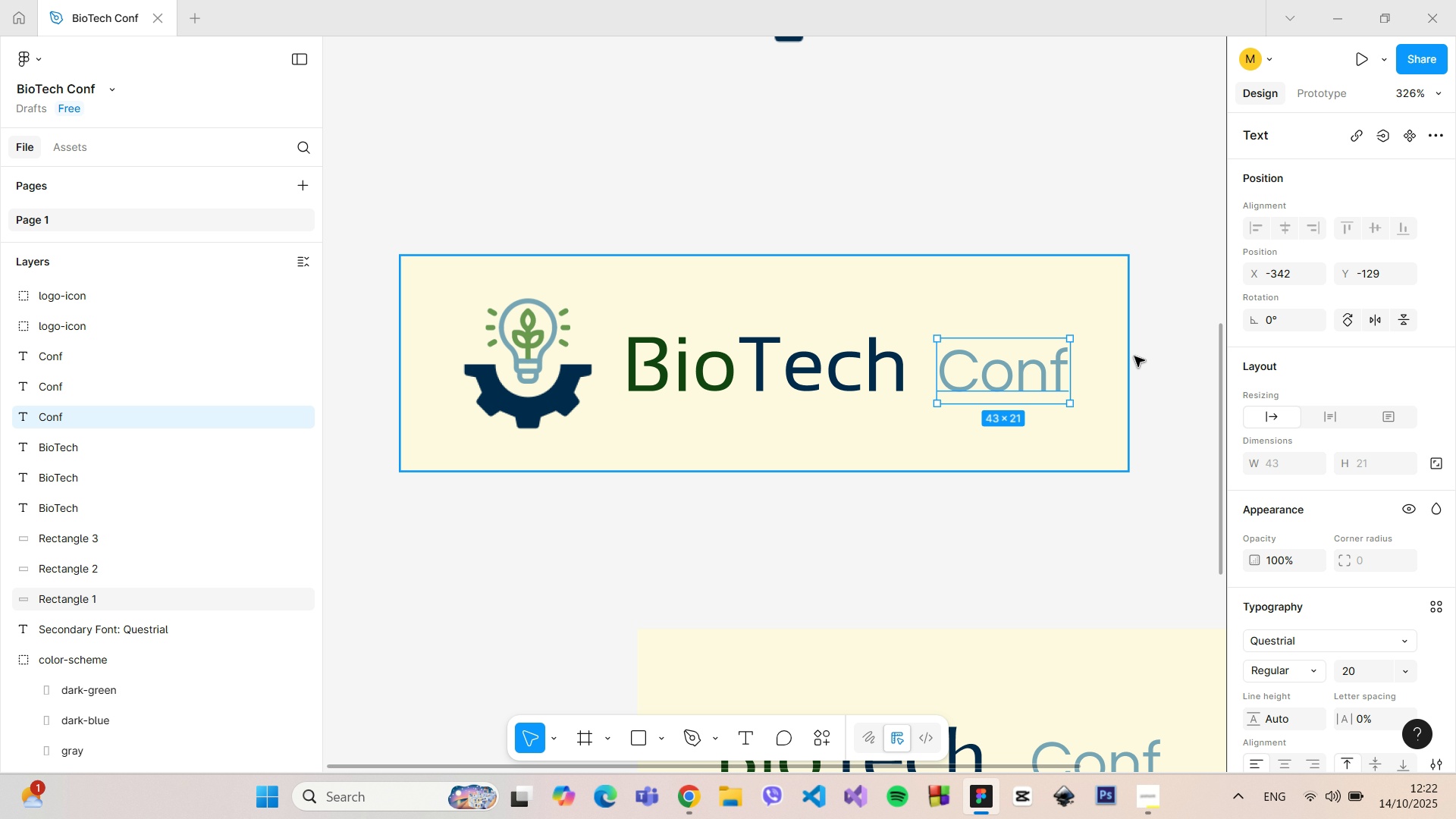 
hold_key(key=AltLeft, duration=0.38)
 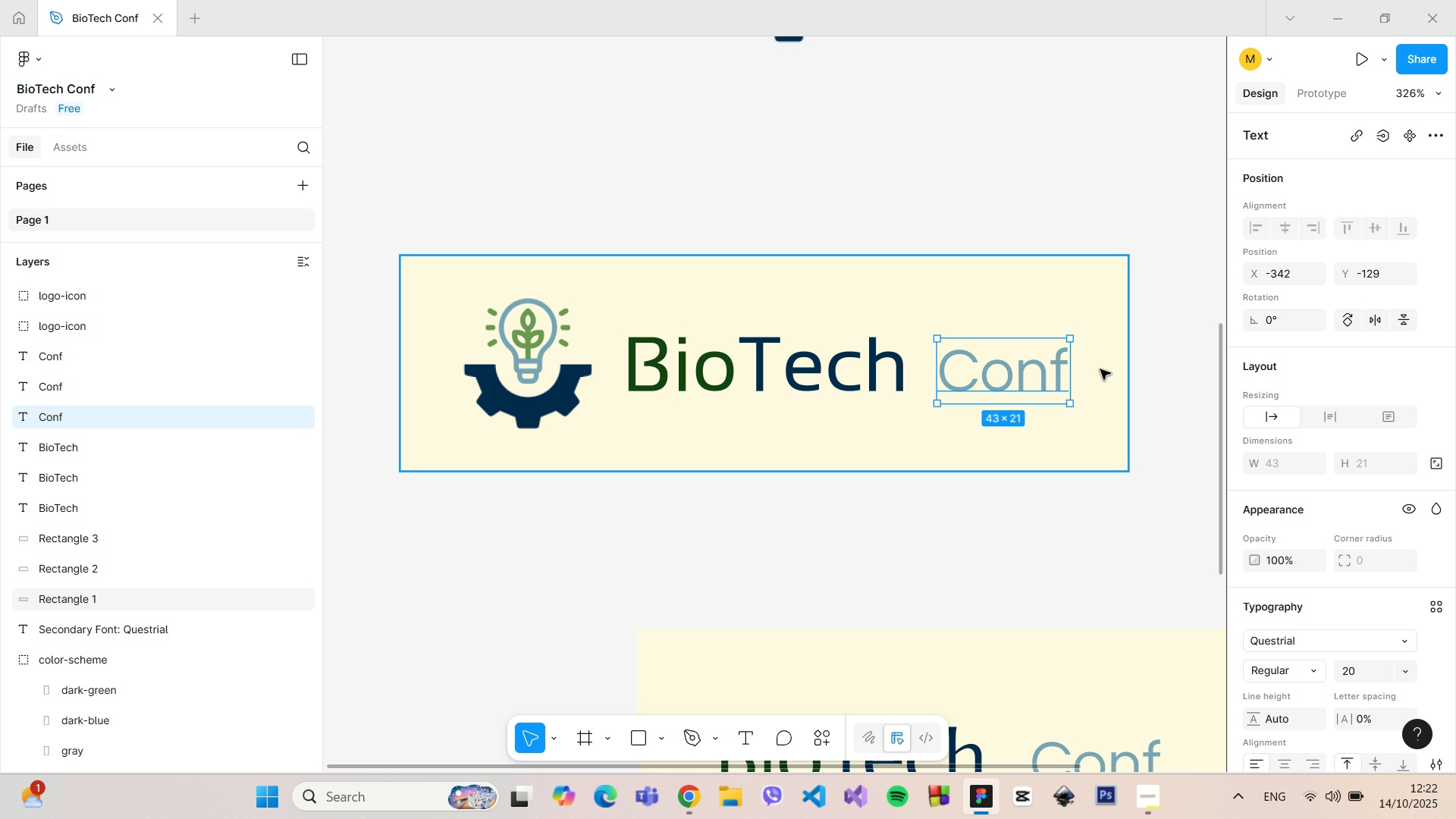 
hold_key(key=AltLeft, duration=0.7)
 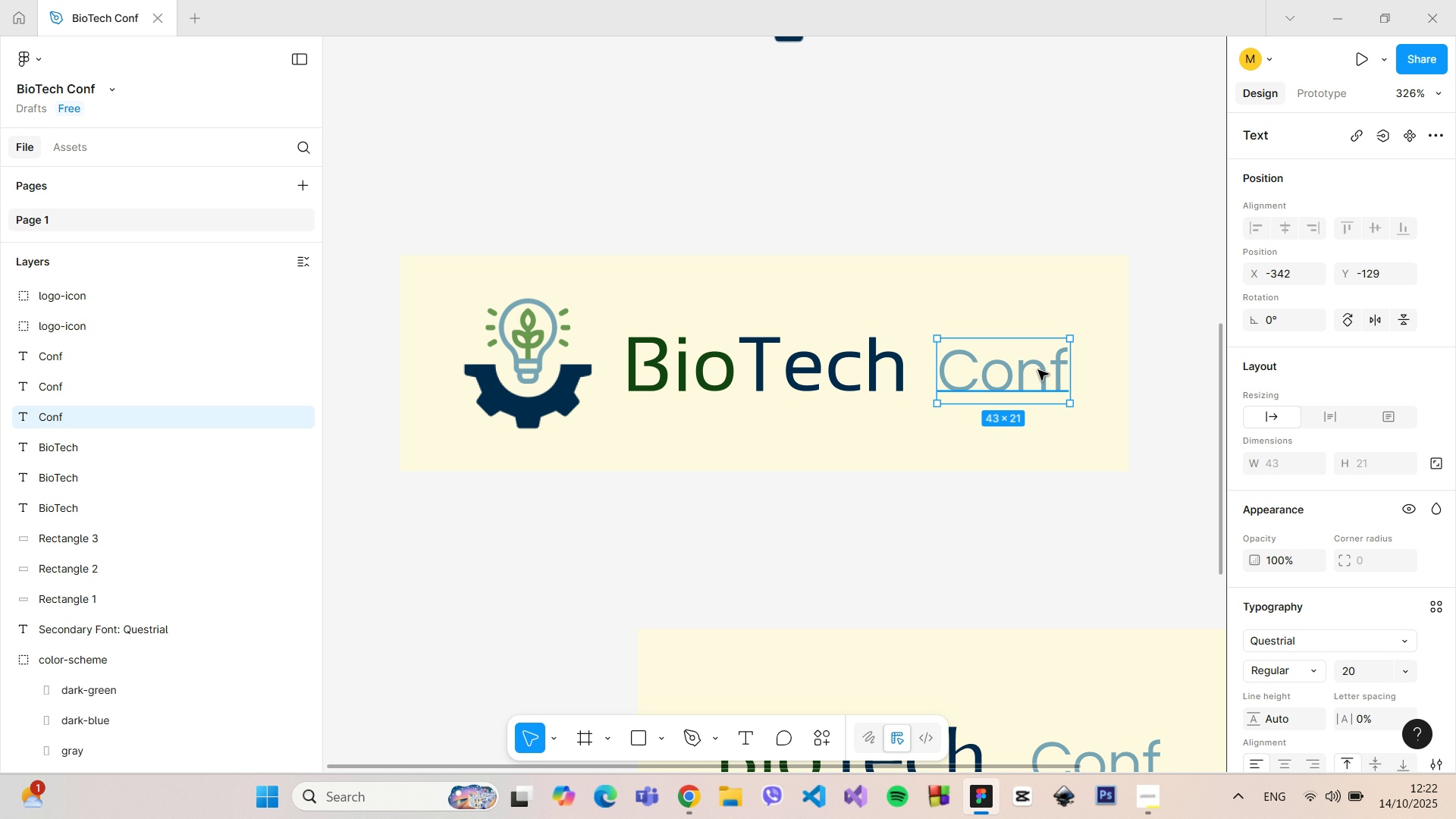 
left_click_drag(start_coordinate=[1037, 370], to_coordinate=[1033, 371])
 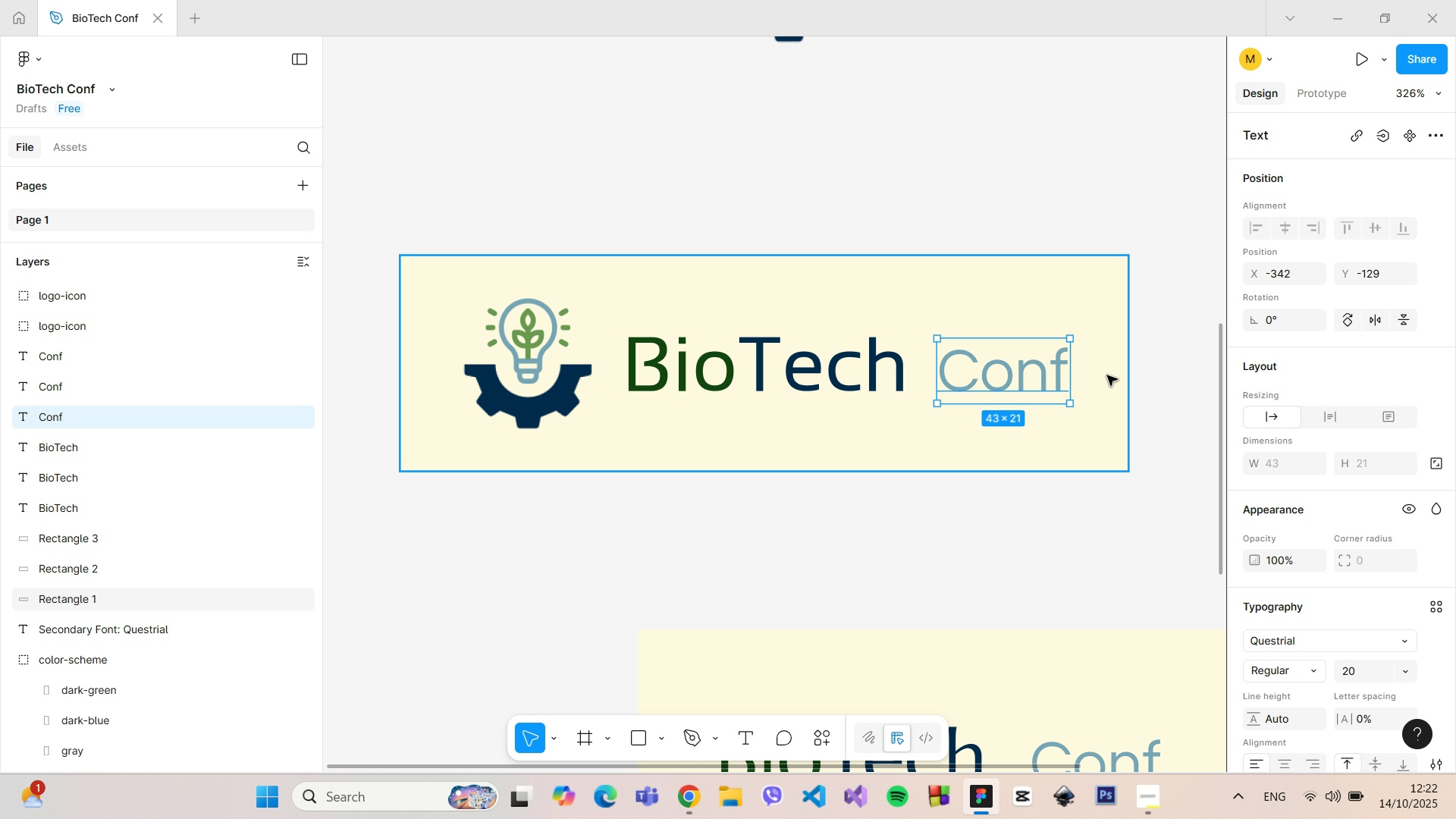 
hold_key(key=AltLeft, duration=0.89)
 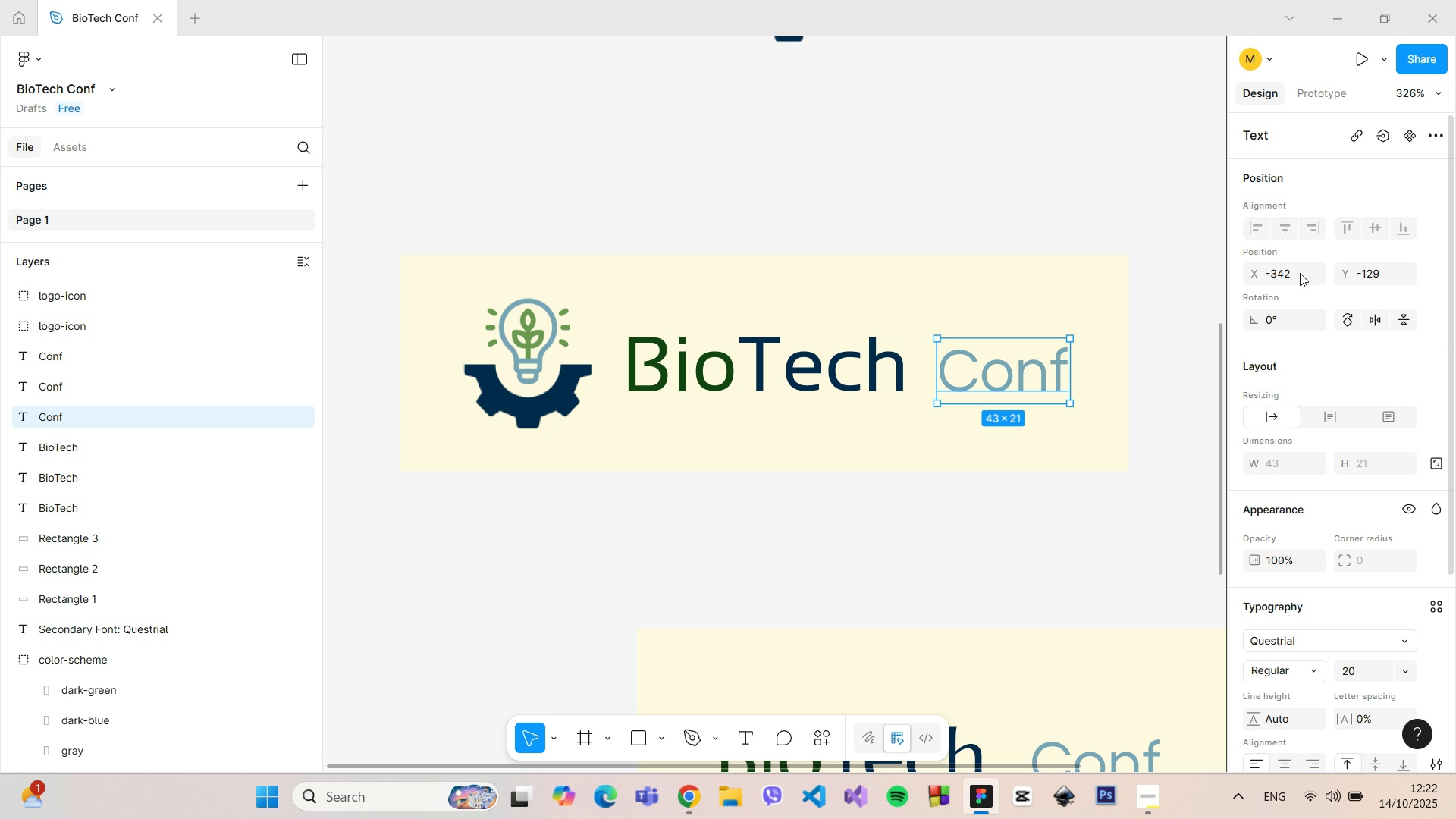 
left_click([1300, 273])
 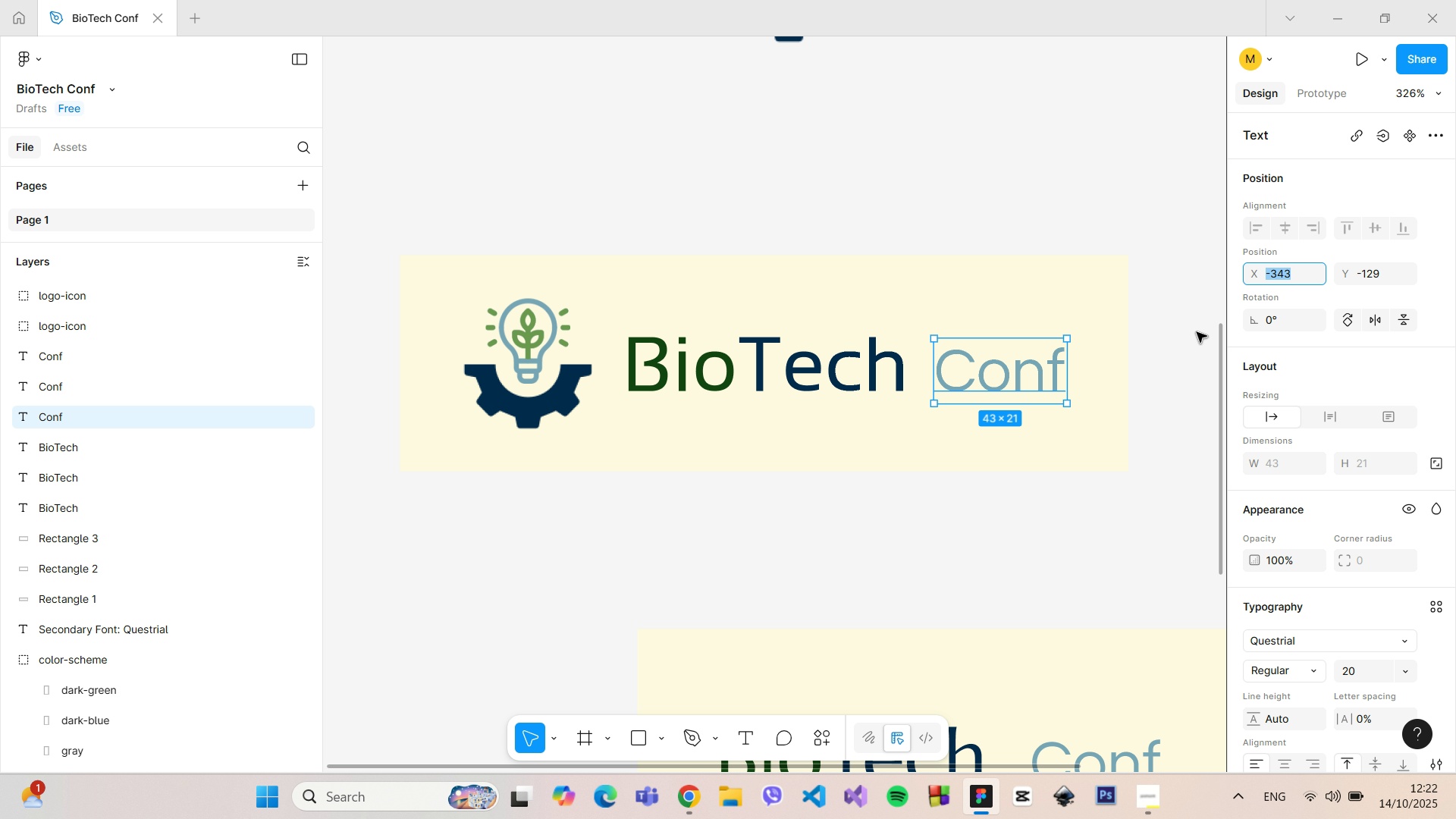 
key(ArrowDown)
 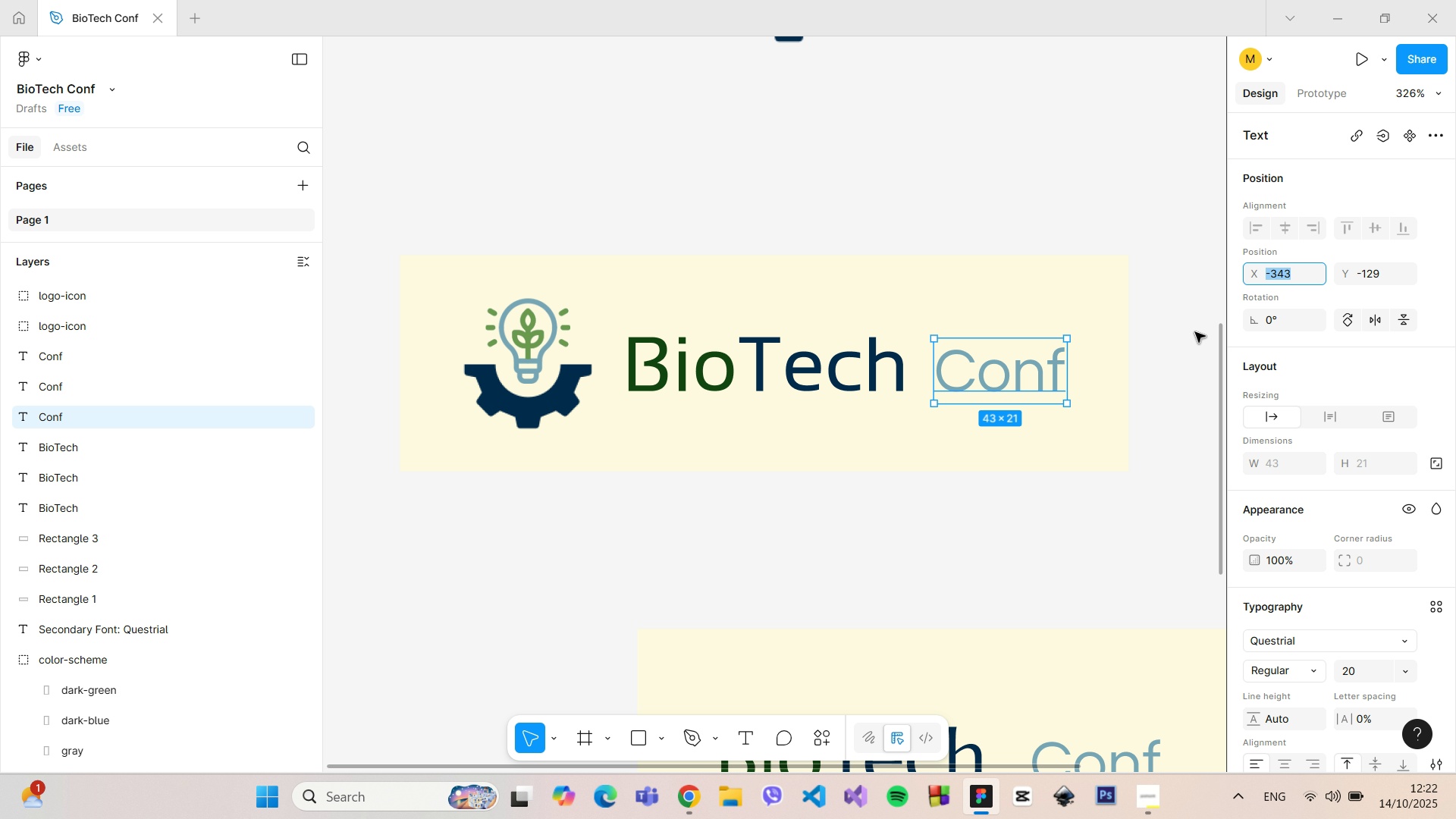 
hold_key(key=AltLeft, duration=1.45)
 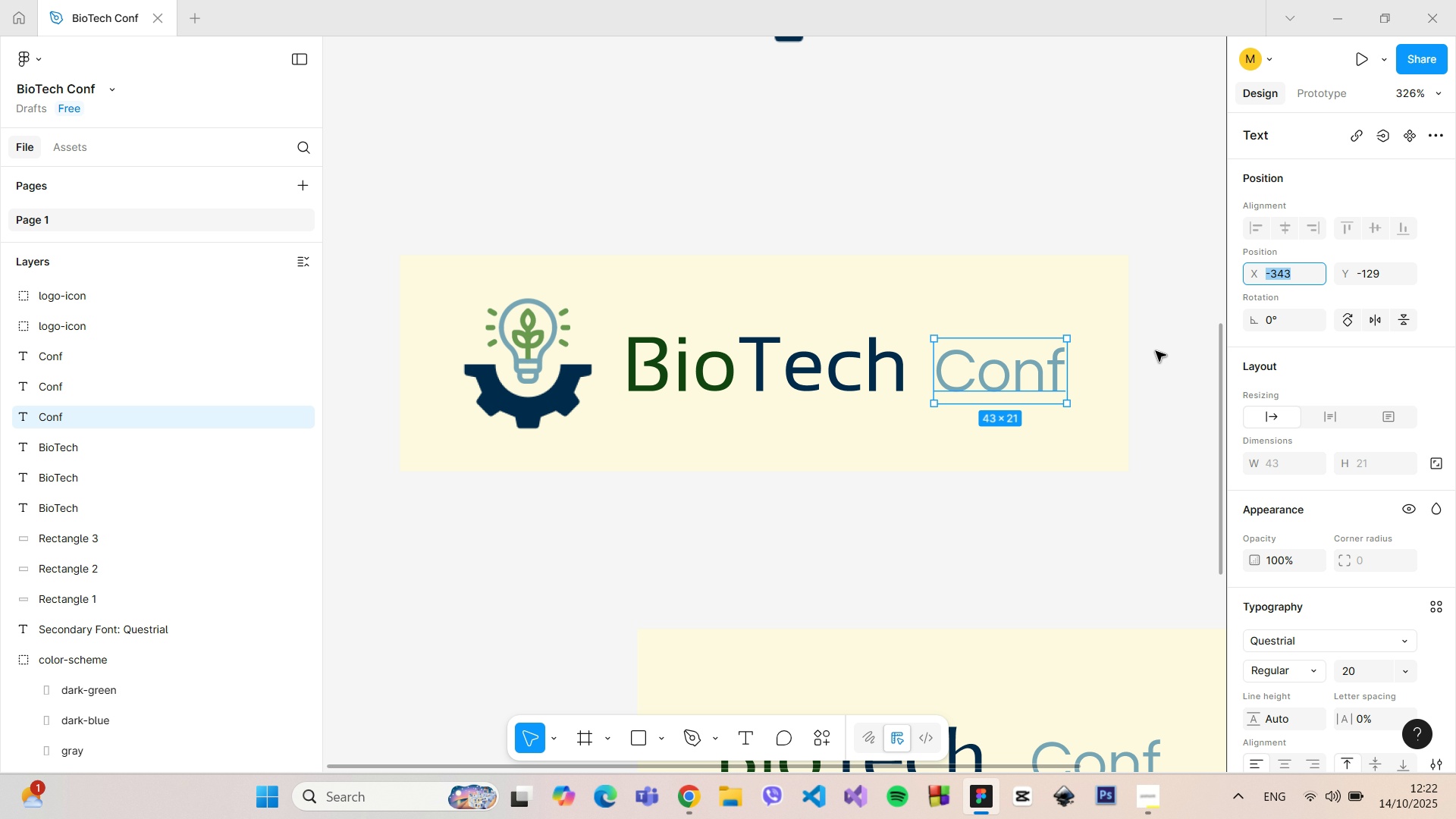 
left_click([1156, 351])
 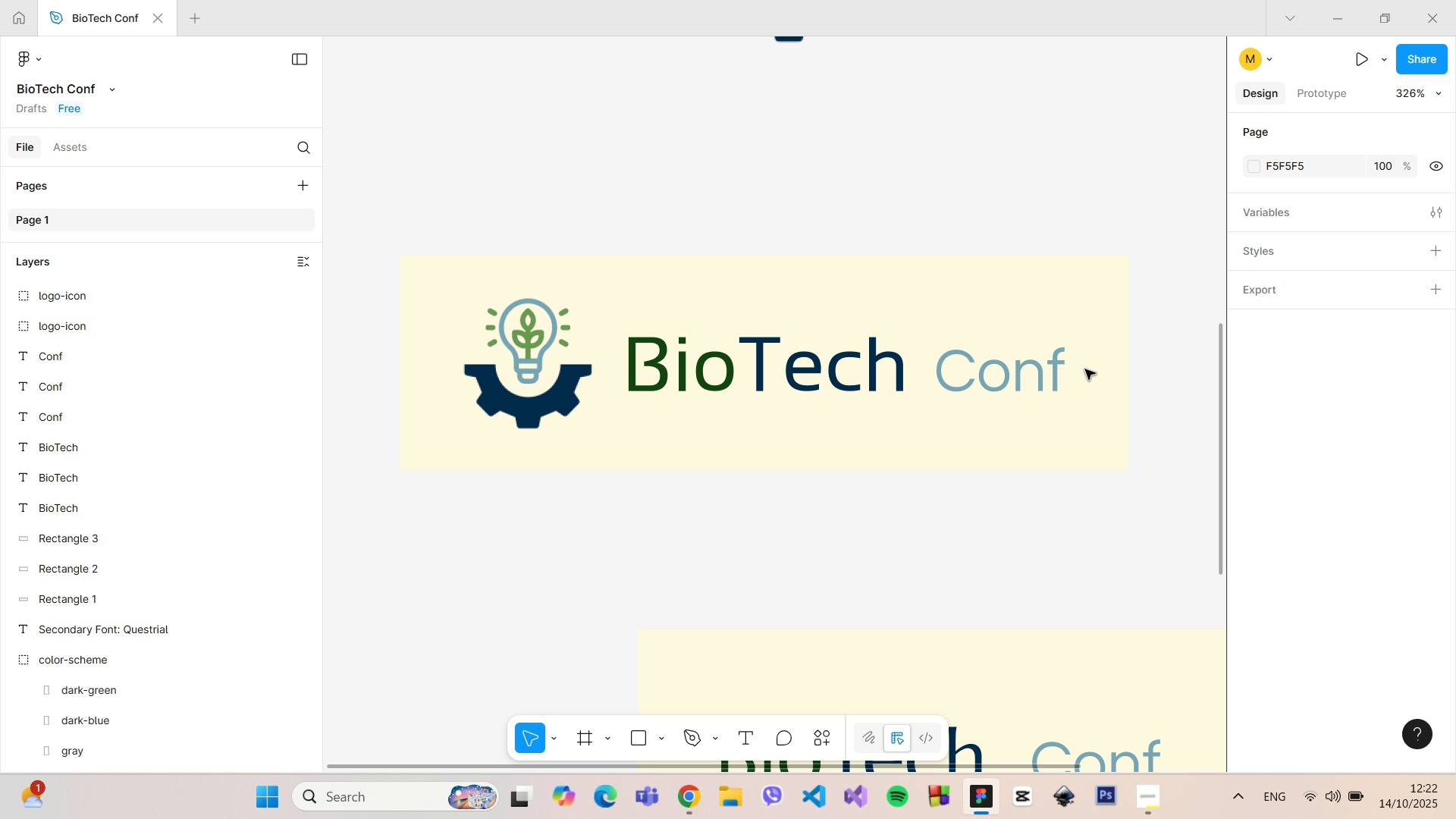 
left_click([1043, 371])
 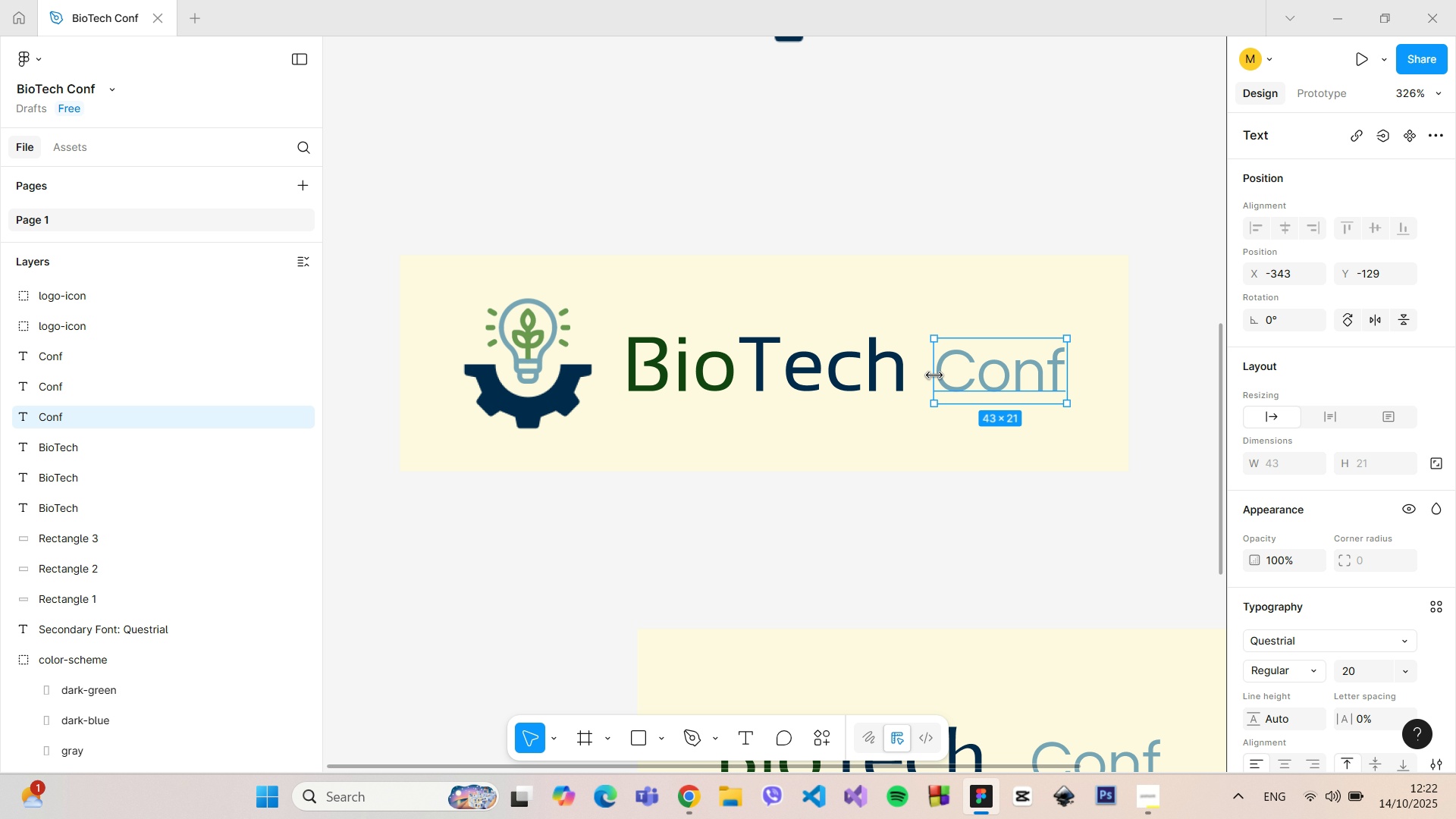 
left_click([1096, 480])
 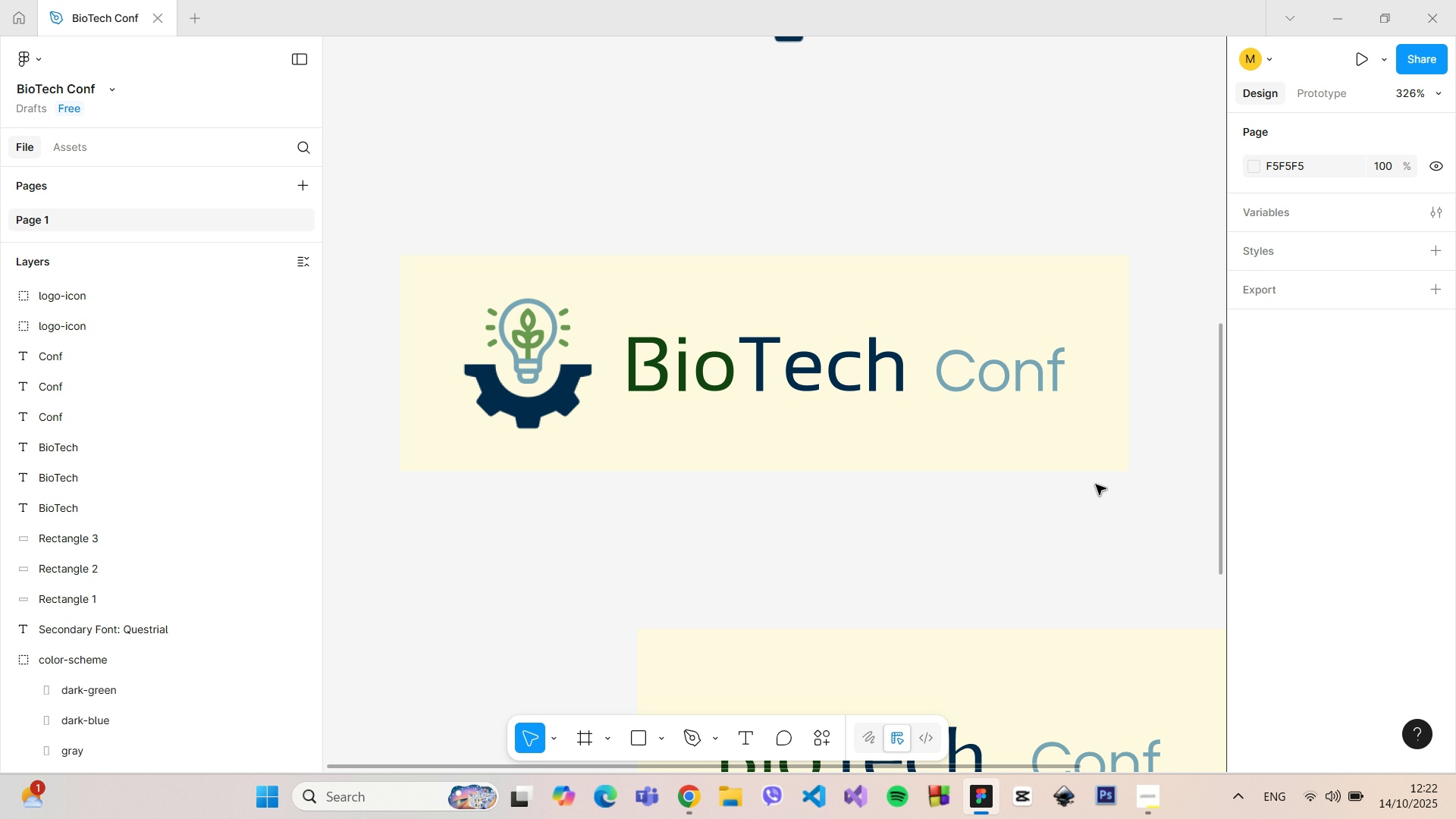 
hold_key(key=ControlLeft, duration=1.51)
scroll: coordinate [1103, 497], scroll_direction: down, amount: 13.0
 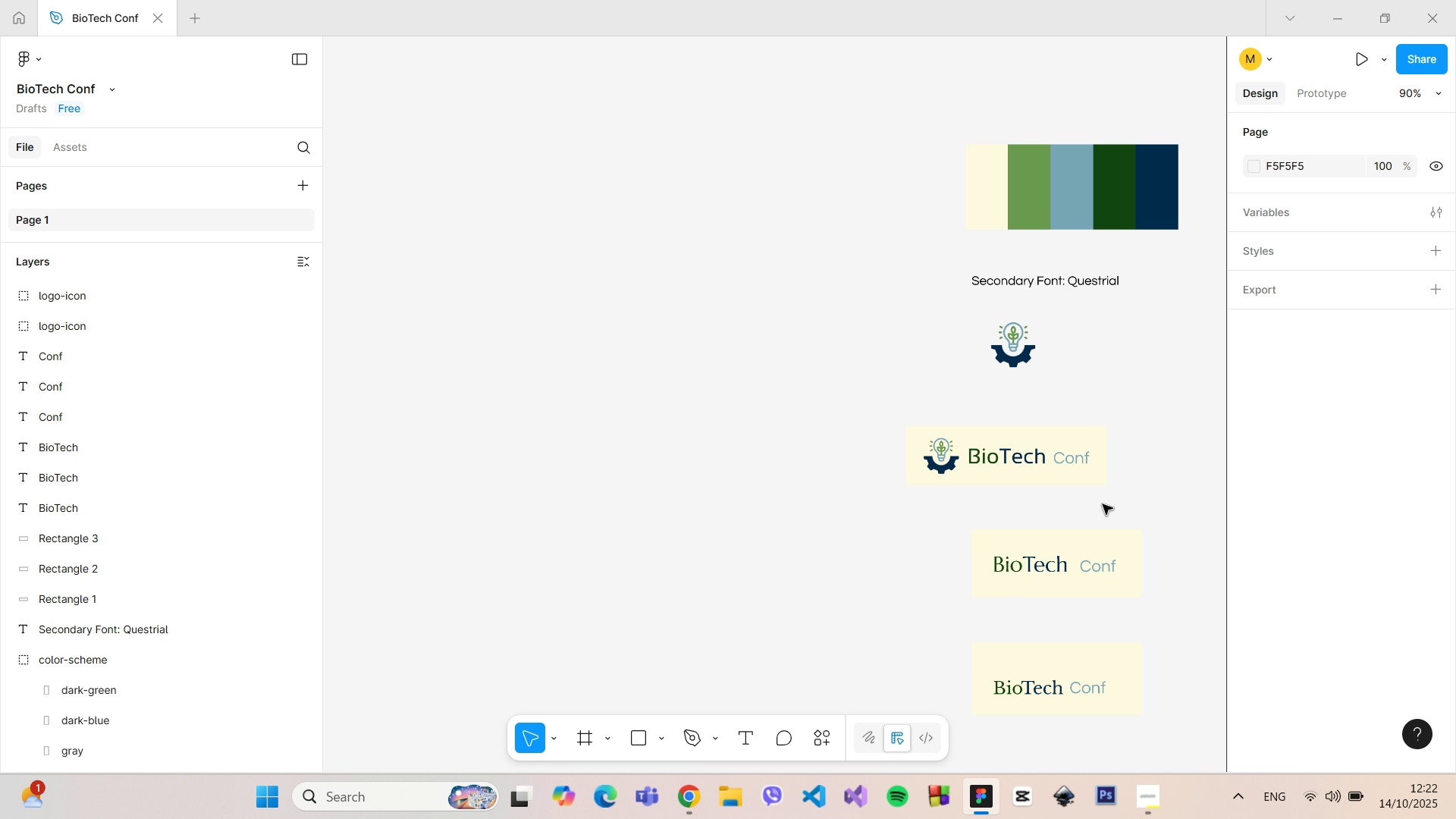 
hold_key(key=ControlLeft, duration=1.51)
 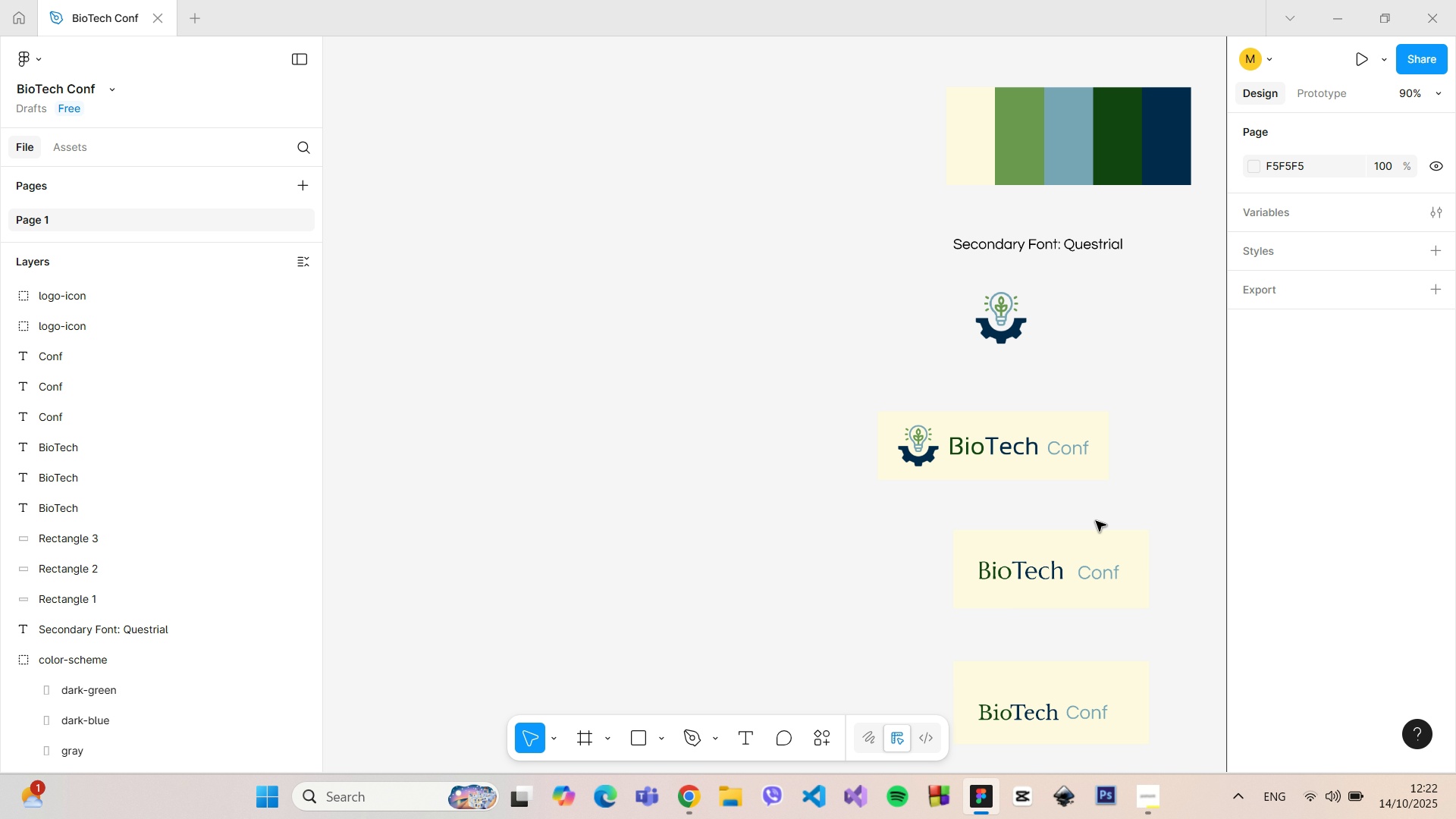 
hold_key(key=ControlLeft, duration=1.5)
scroll: coordinate [1094, 521], scroll_direction: up, amount: 9.0
 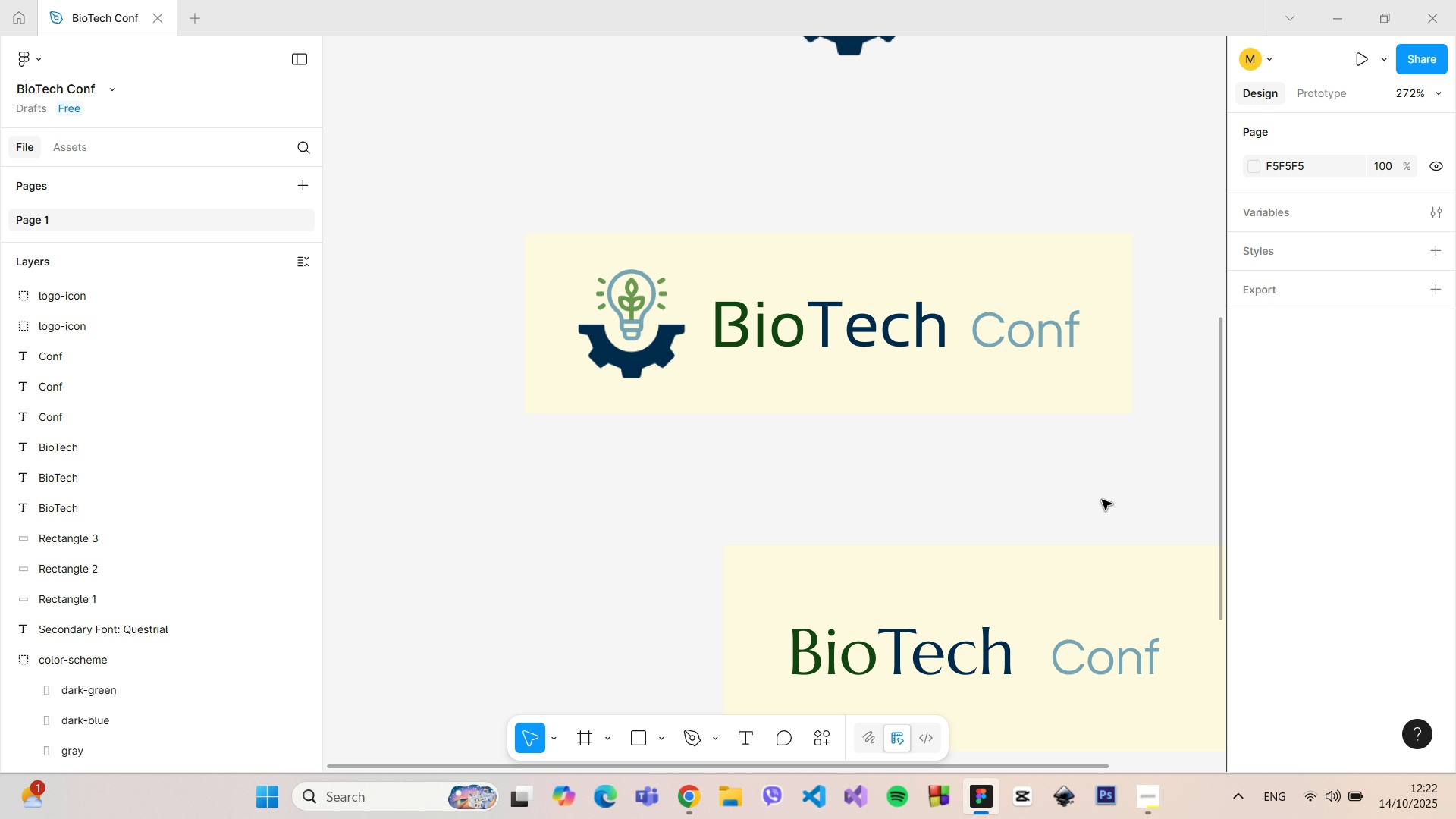 
hold_key(key=ControlLeft, duration=0.4)
 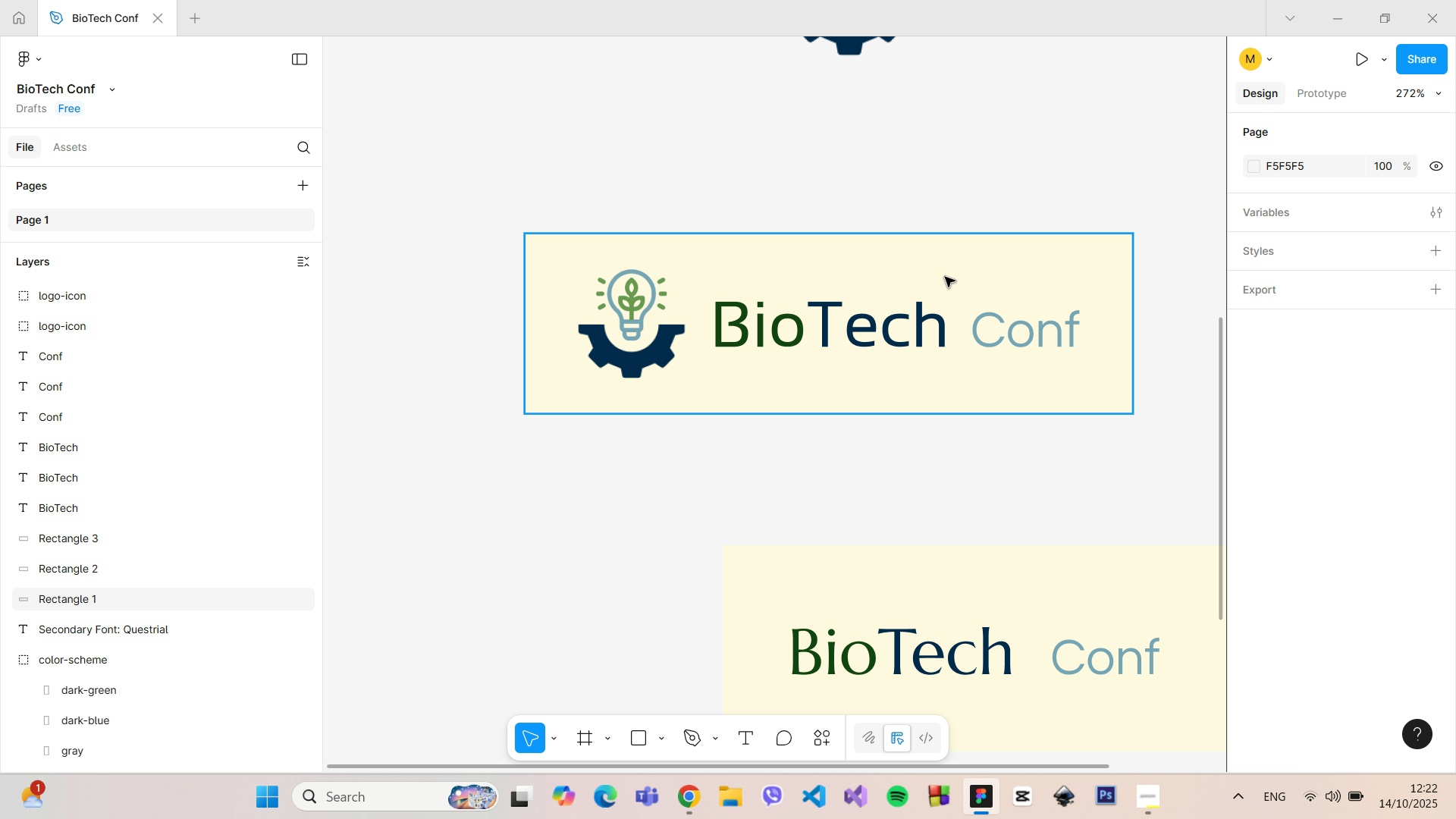 
left_click([945, 277])
 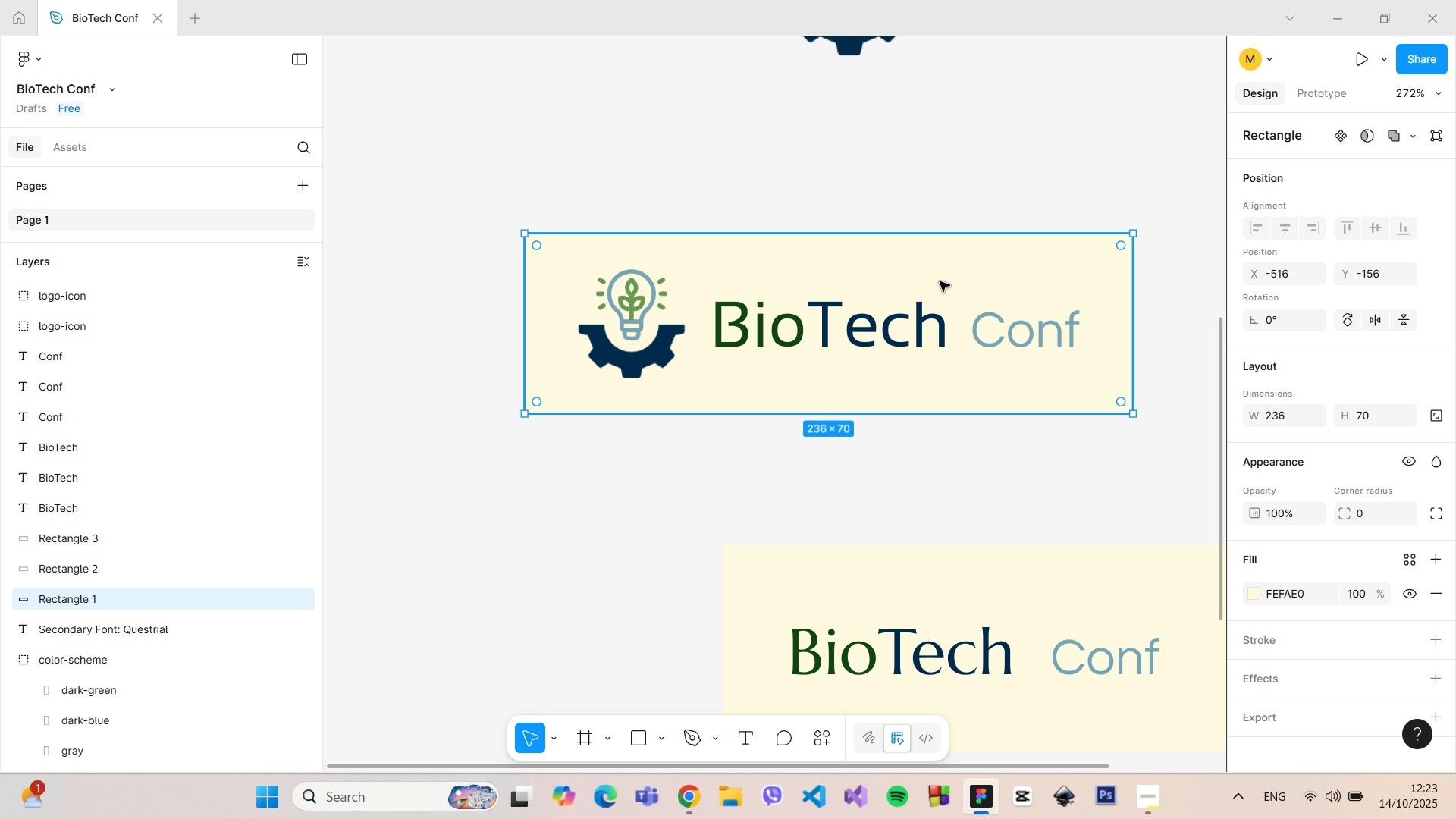 
hold_key(key=ControlLeft, duration=1.34)
scroll: coordinate [940, 283], scroll_direction: up, amount: 7.0
 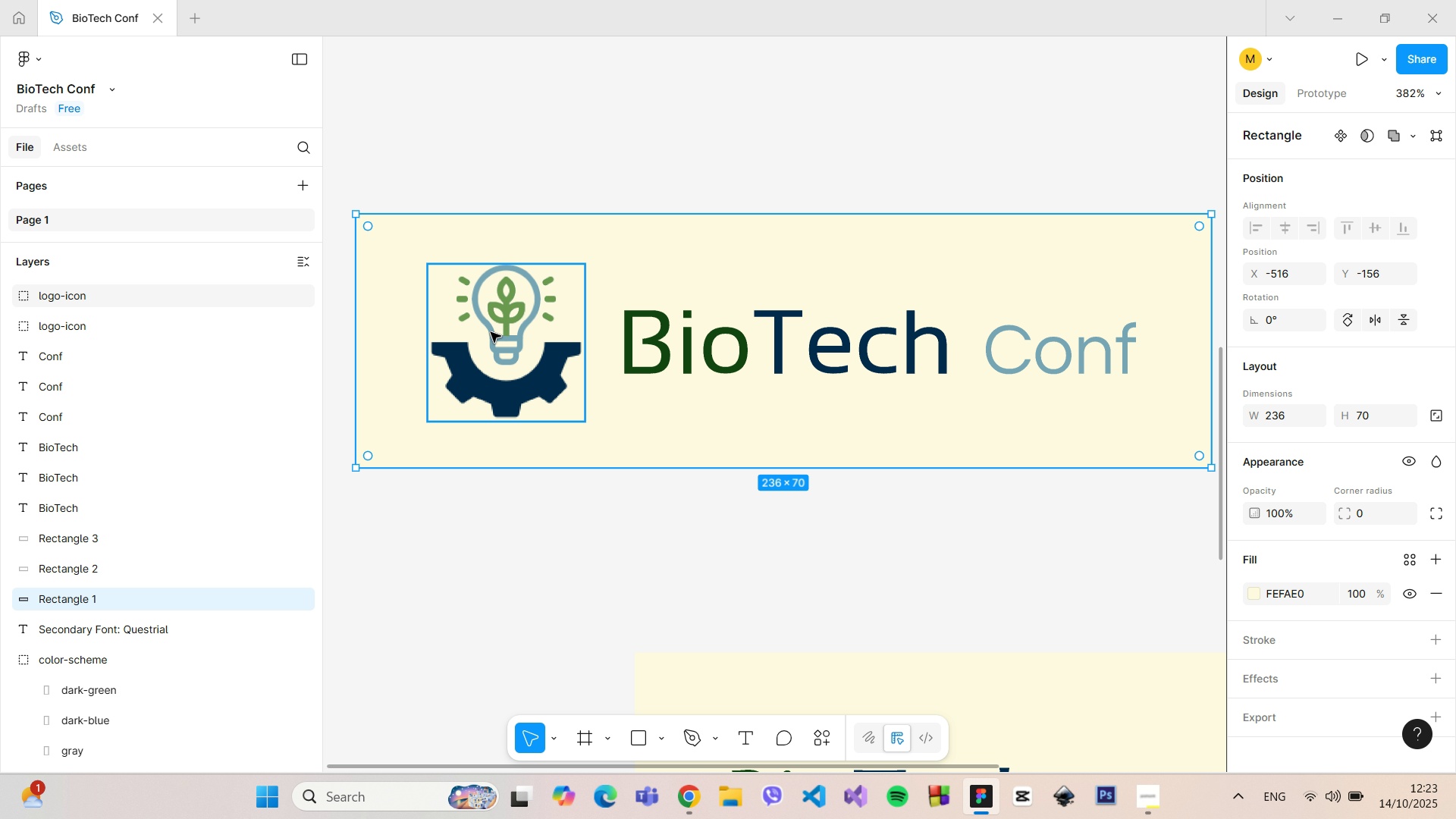 
hold_key(key=ControlLeft, duration=0.41)
scroll: coordinate [491, 332], scroll_direction: down, amount: 6.0
 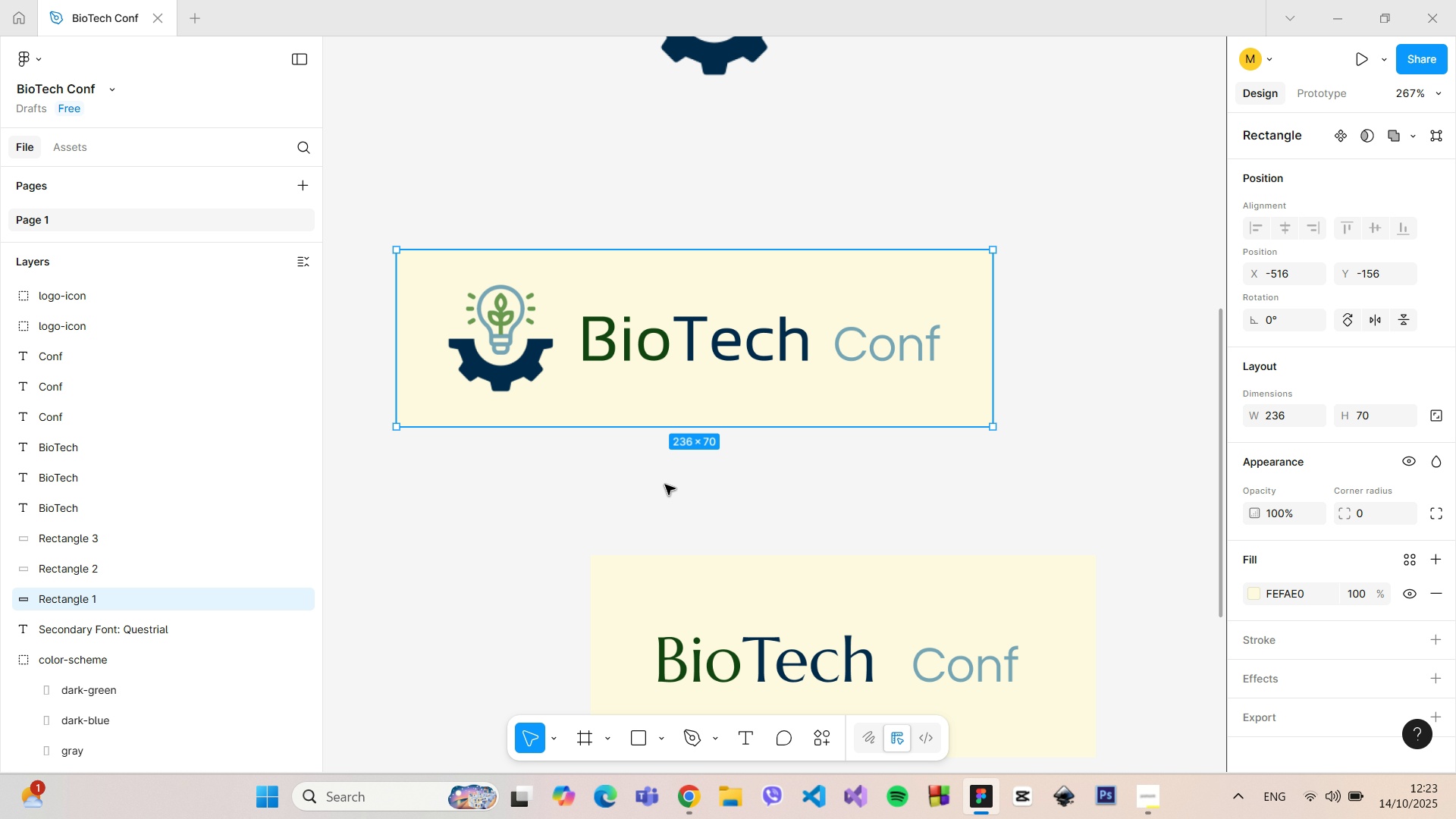 
left_click([665, 485])
 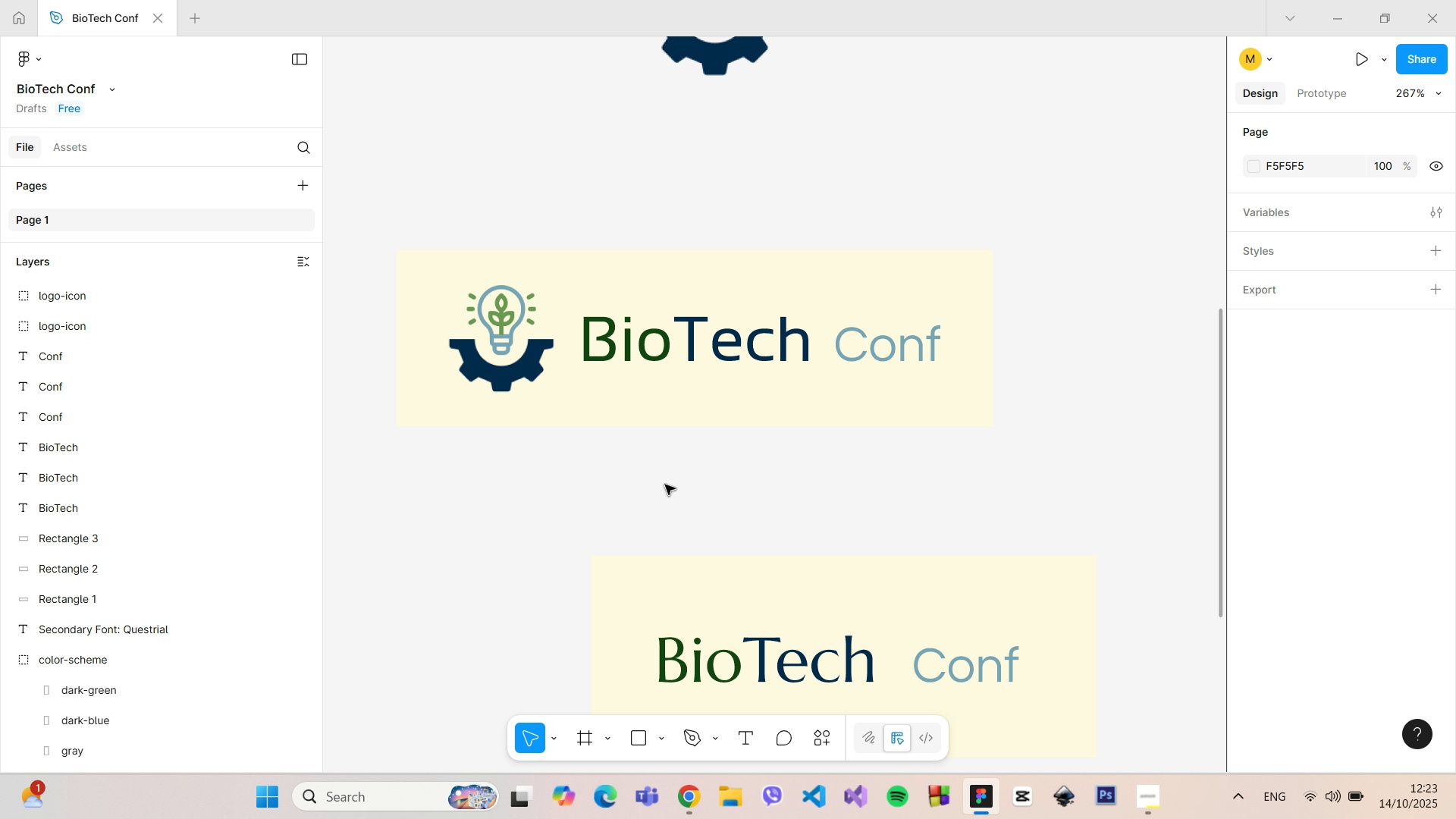 
scroll: coordinate [665, 485], scroll_direction: down, amount: 8.0
 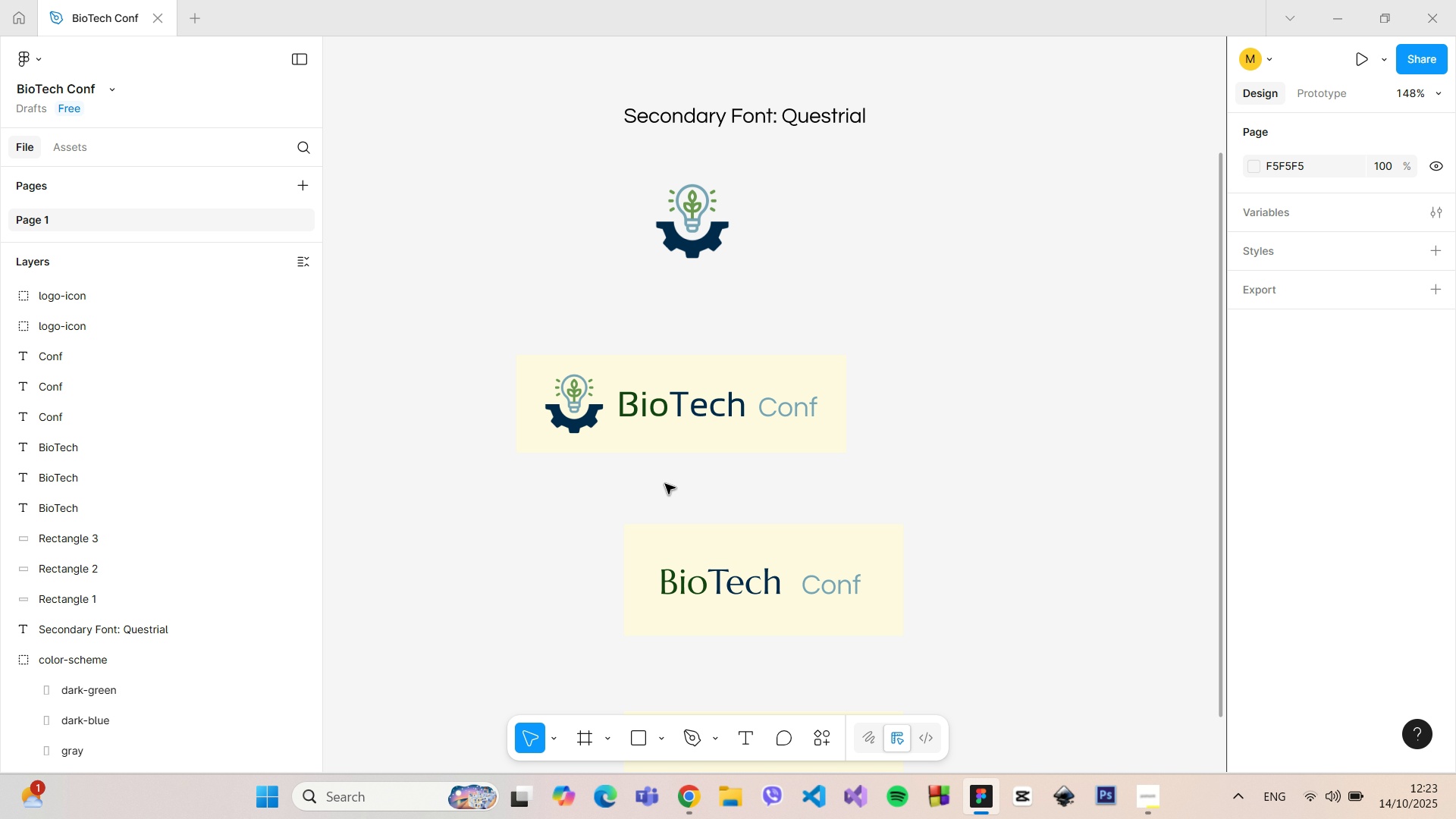 
hold_key(key=ControlLeft, duration=1.51)
 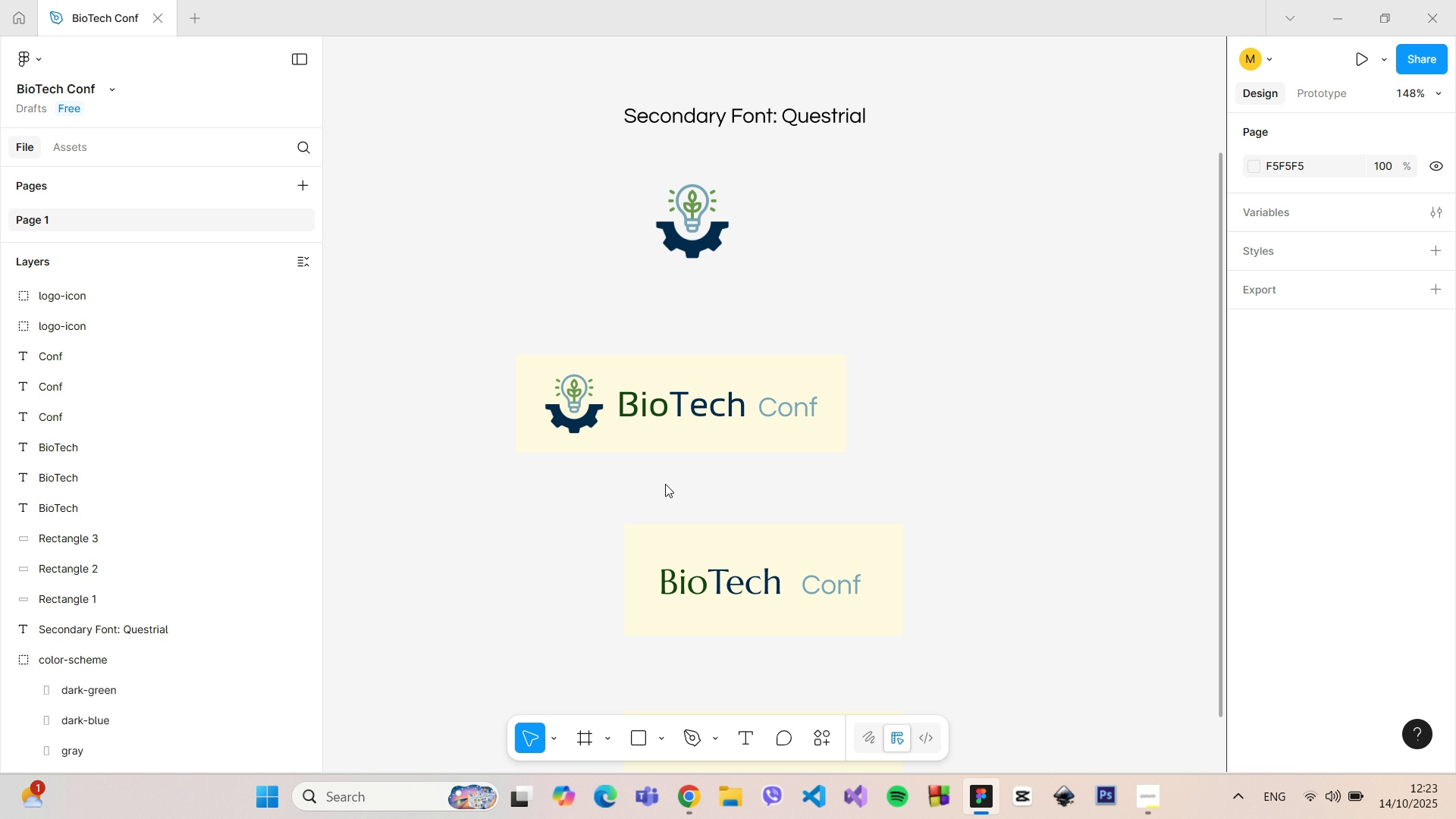 
hold_key(key=ControlLeft, duration=1.5)
scroll: coordinate [572, 218], scroll_direction: up, amount: 11.0
 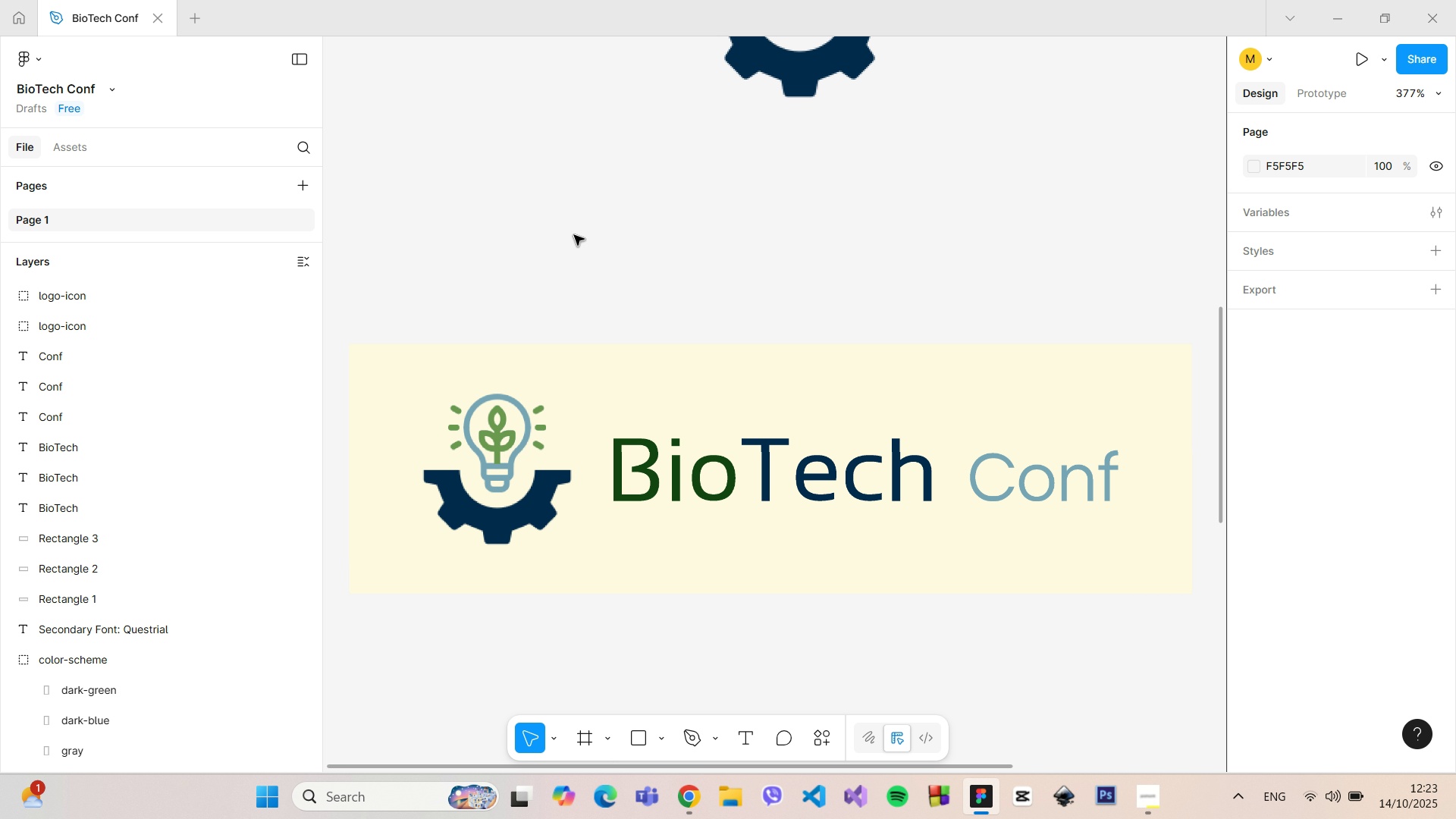 
key(Control+ControlLeft)
 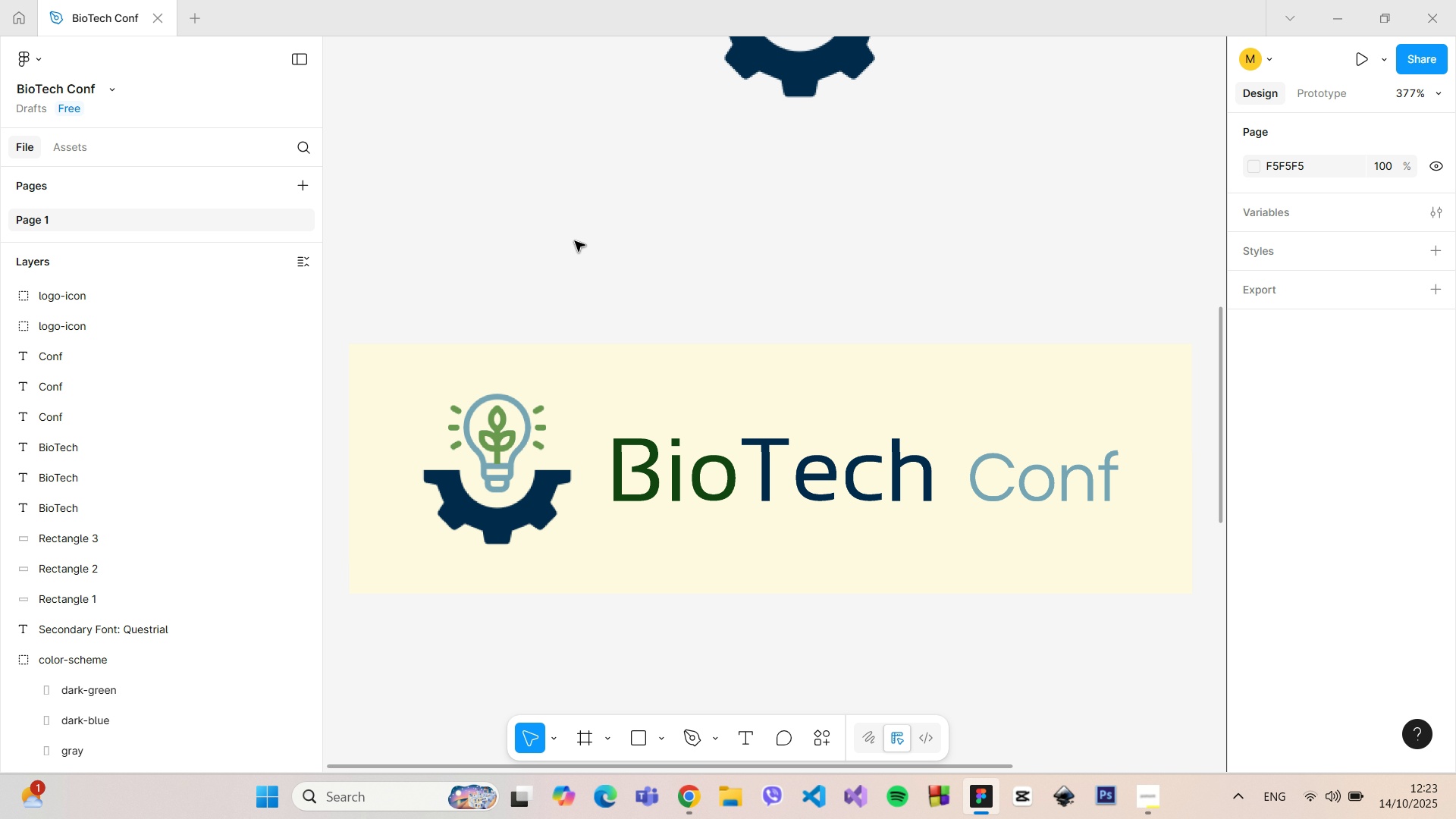 
key(Control+ControlLeft)
 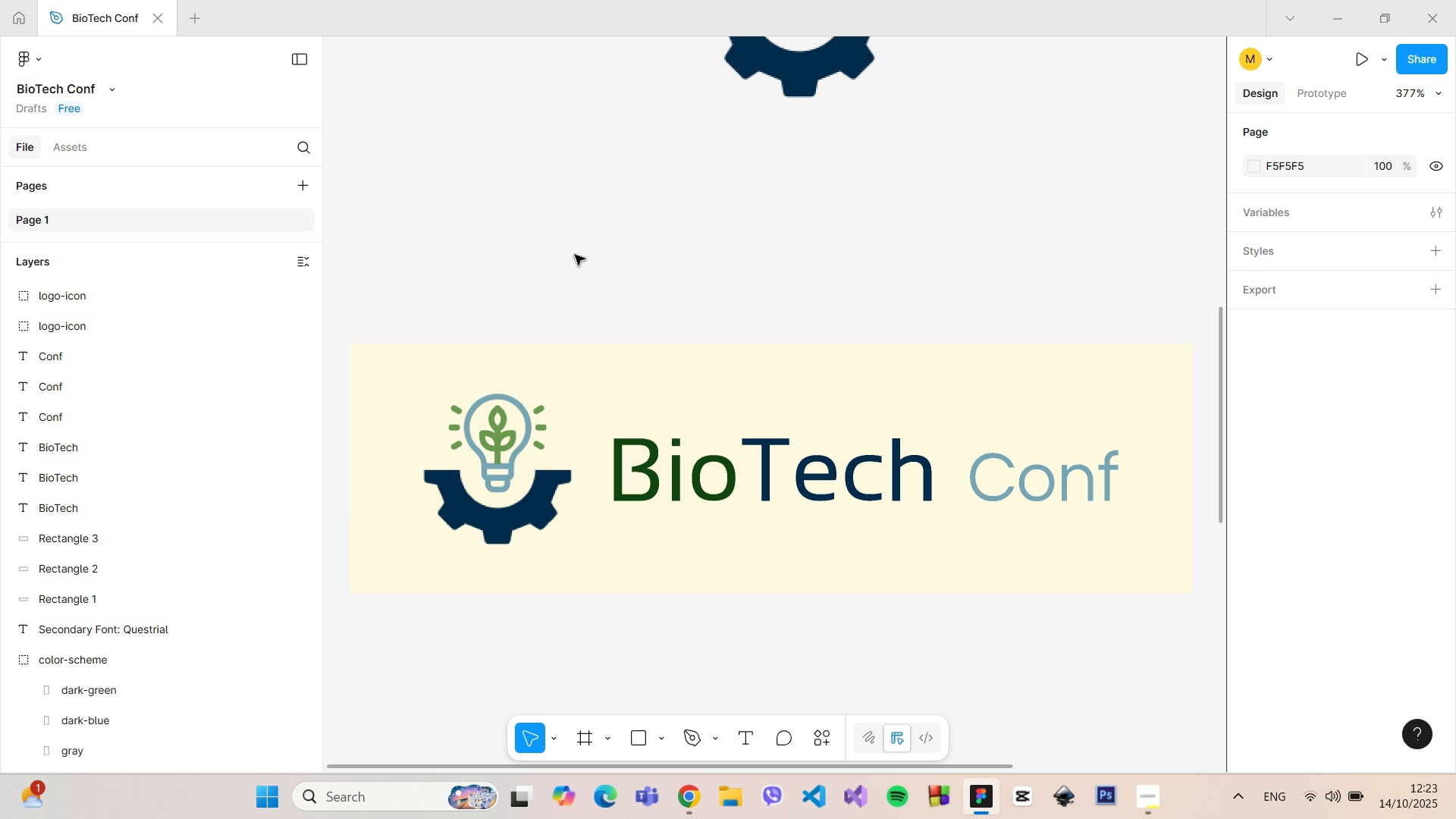 
key(Control+ControlLeft)
 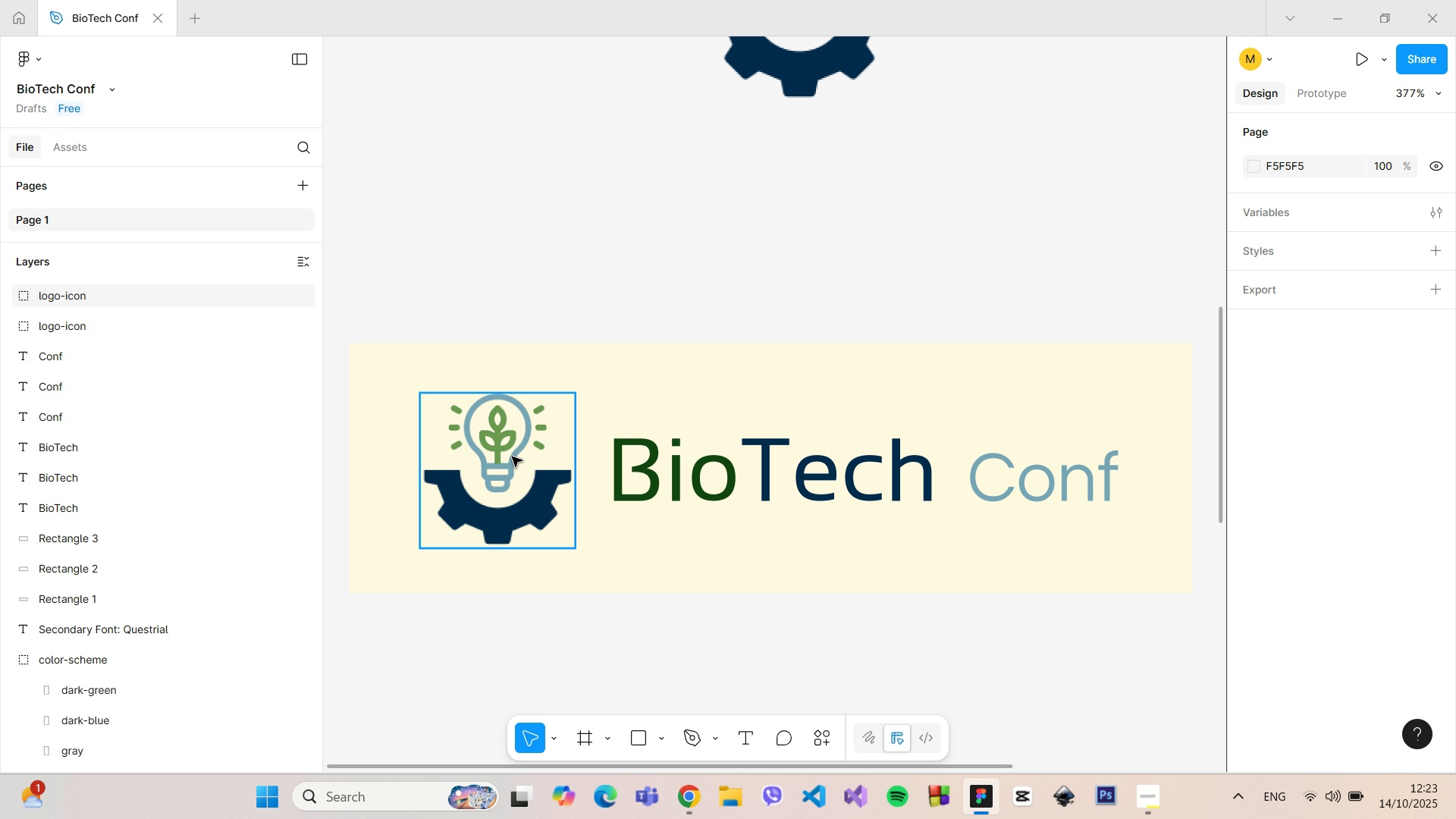 
left_click([511, 455])
 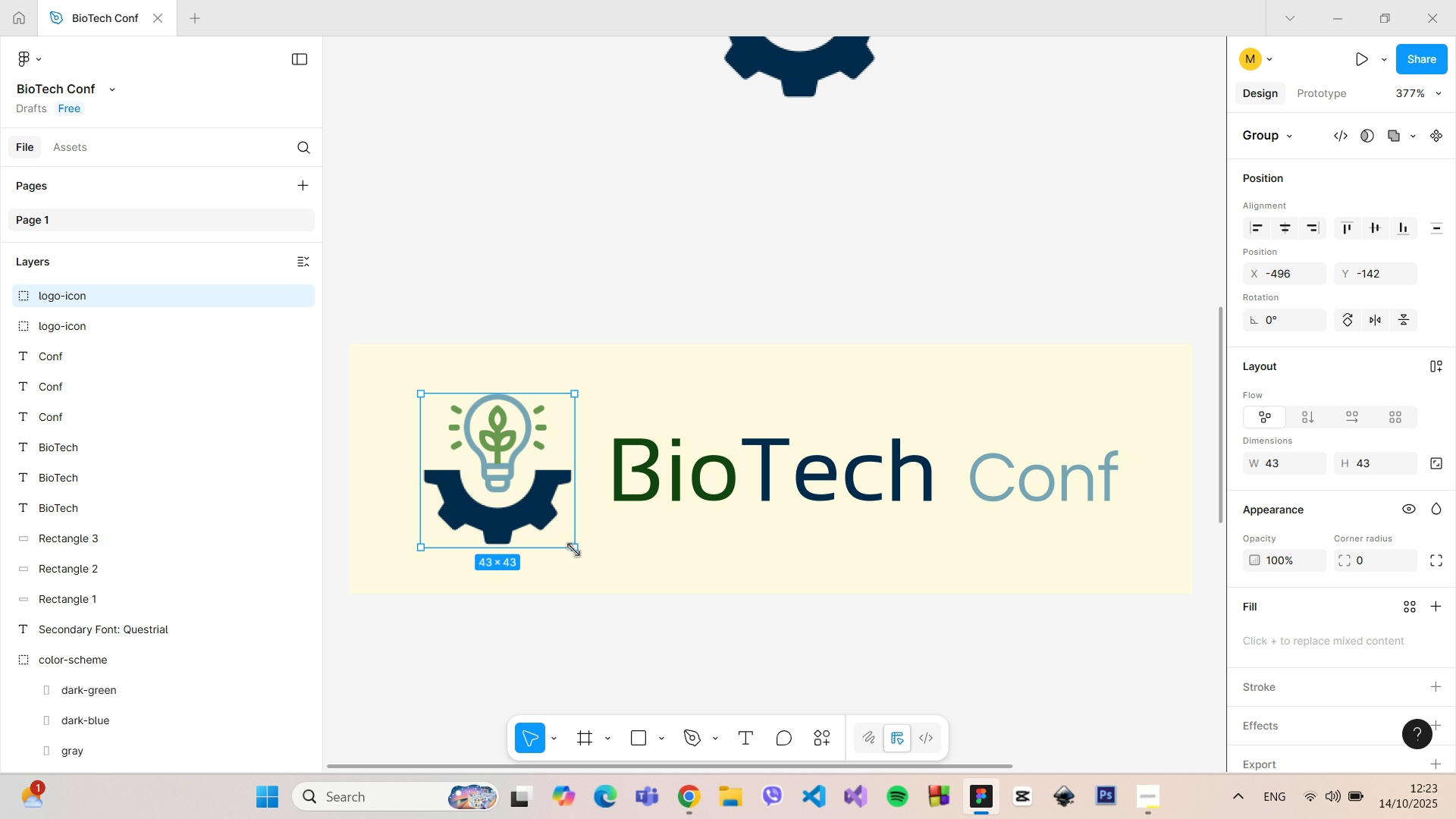 
left_click_drag(start_coordinate=[575, 549], to_coordinate=[548, 517])
 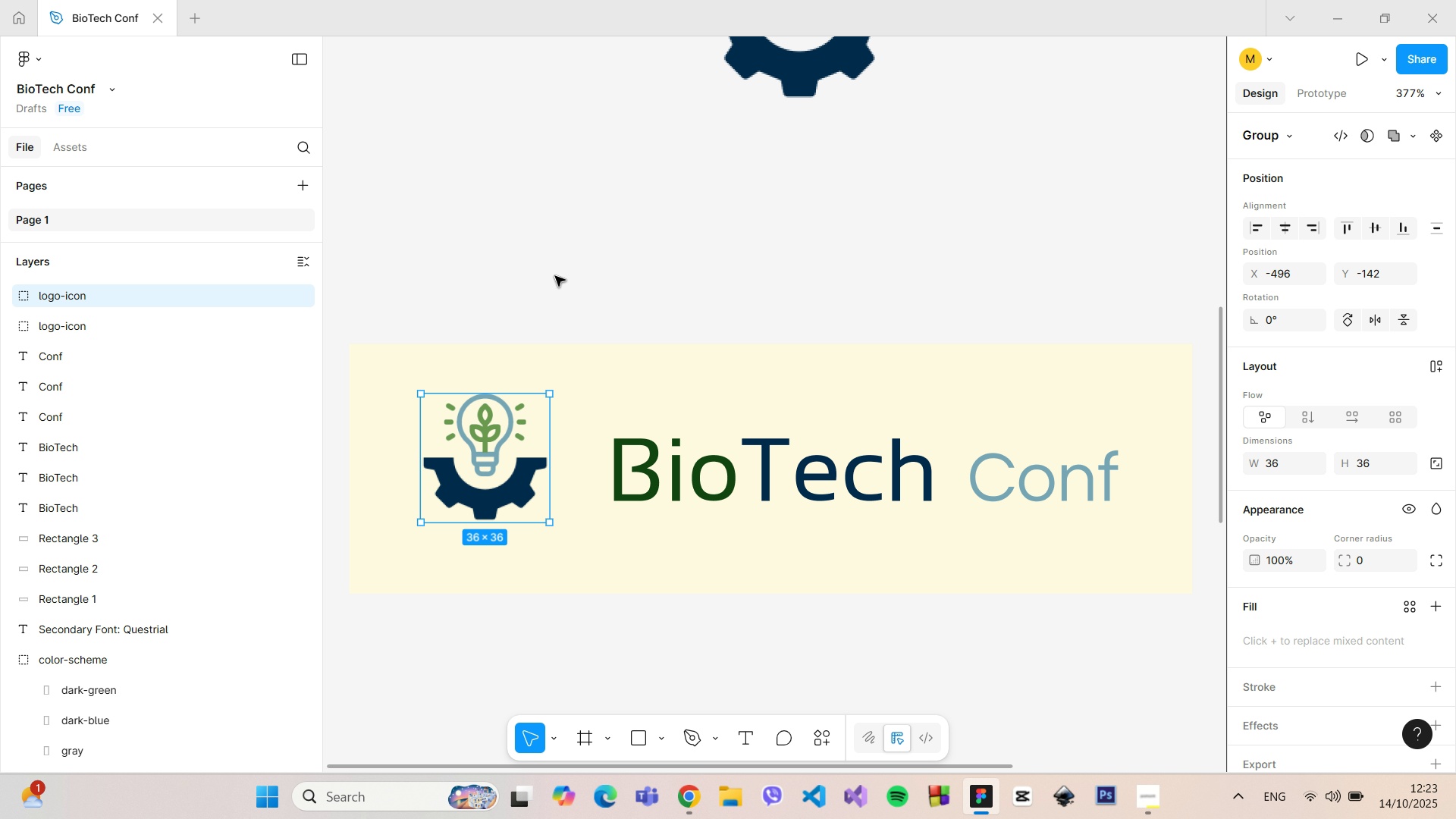 
hold_key(key=ControlLeft, duration=1.51)
scroll: coordinate [459, 449], scroll_direction: up, amount: 5.0
 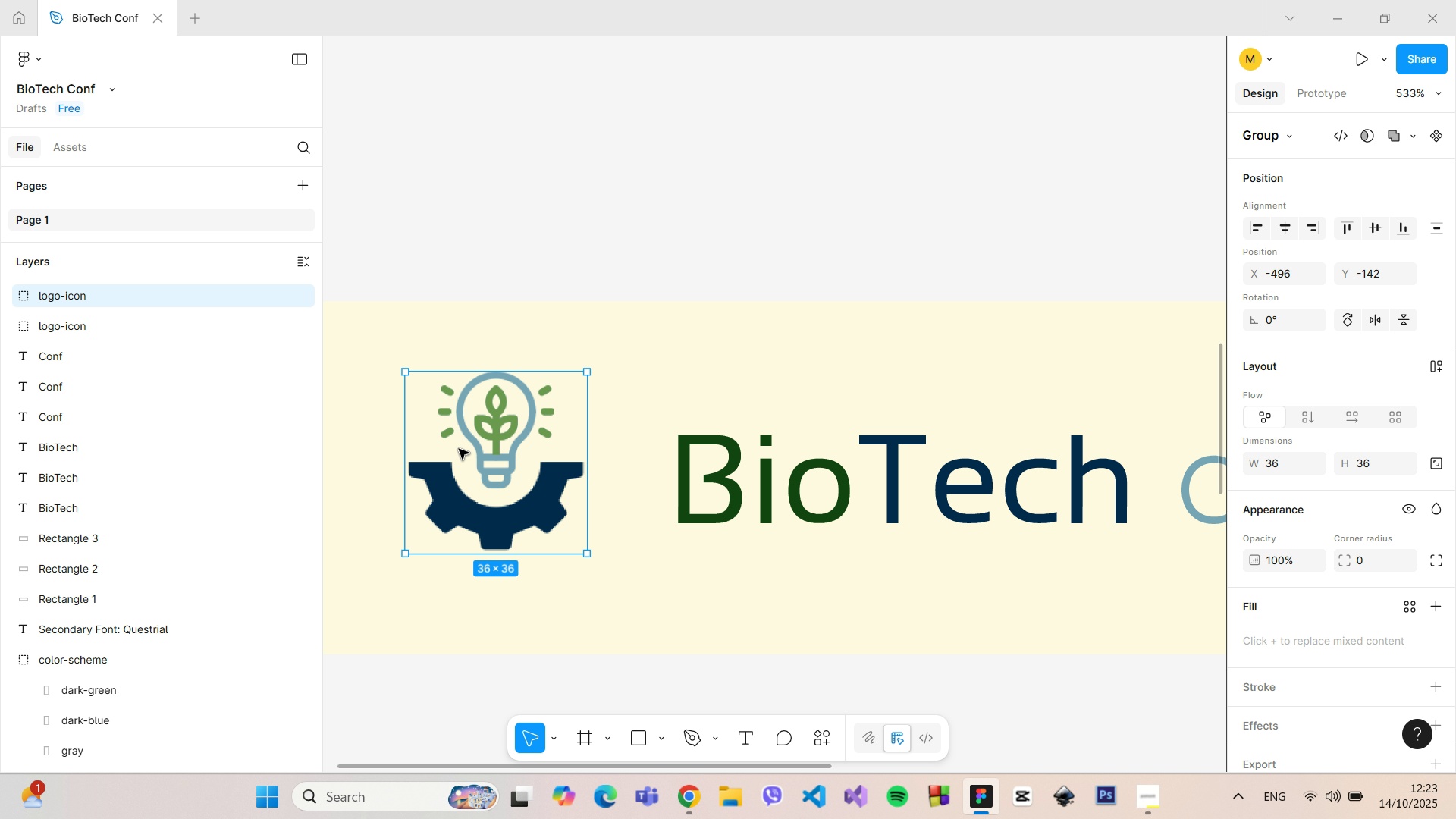 
scroll: coordinate [459, 450], scroll_direction: down, amount: 3.0
 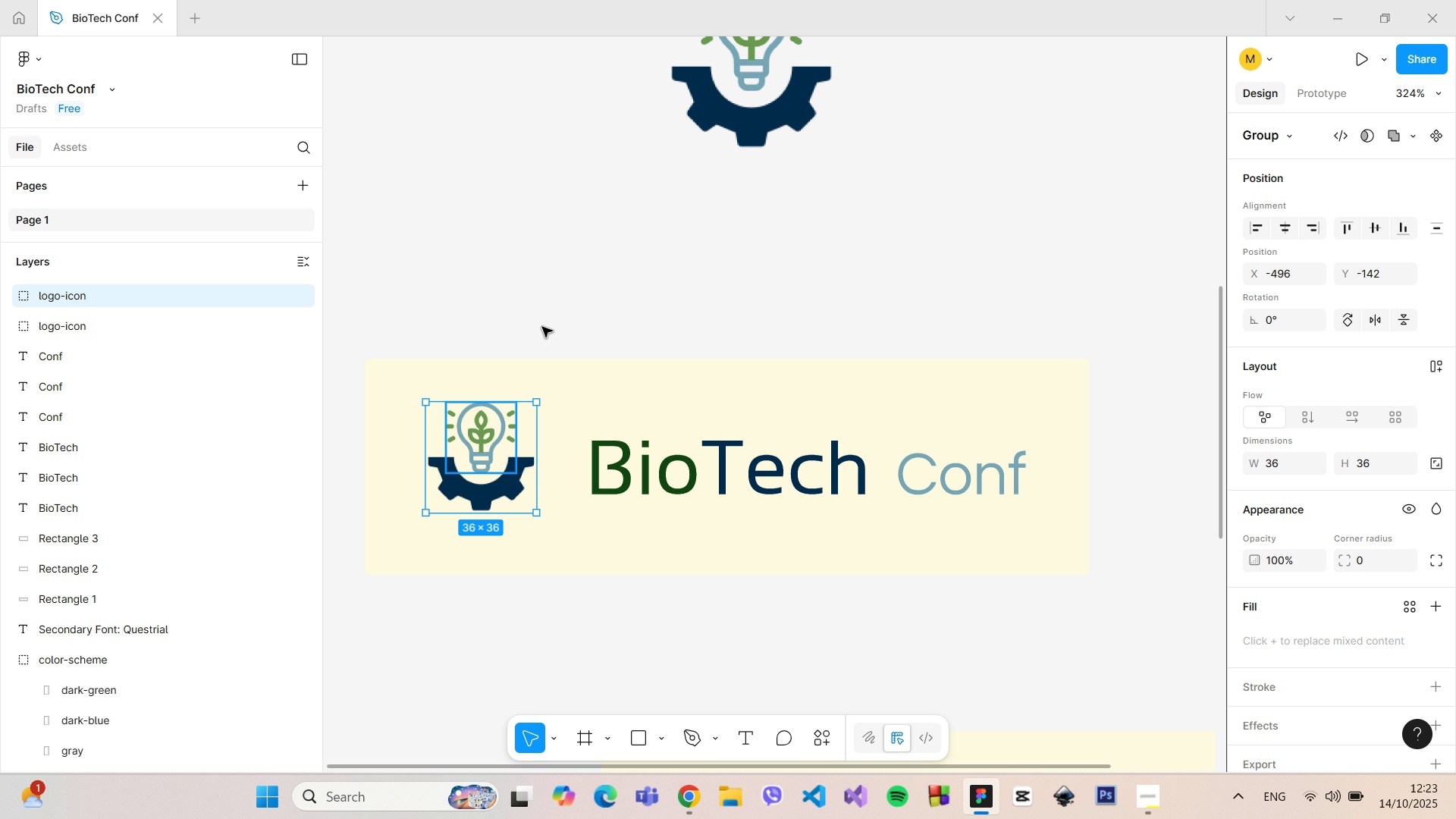 
key(Control+ControlLeft)
 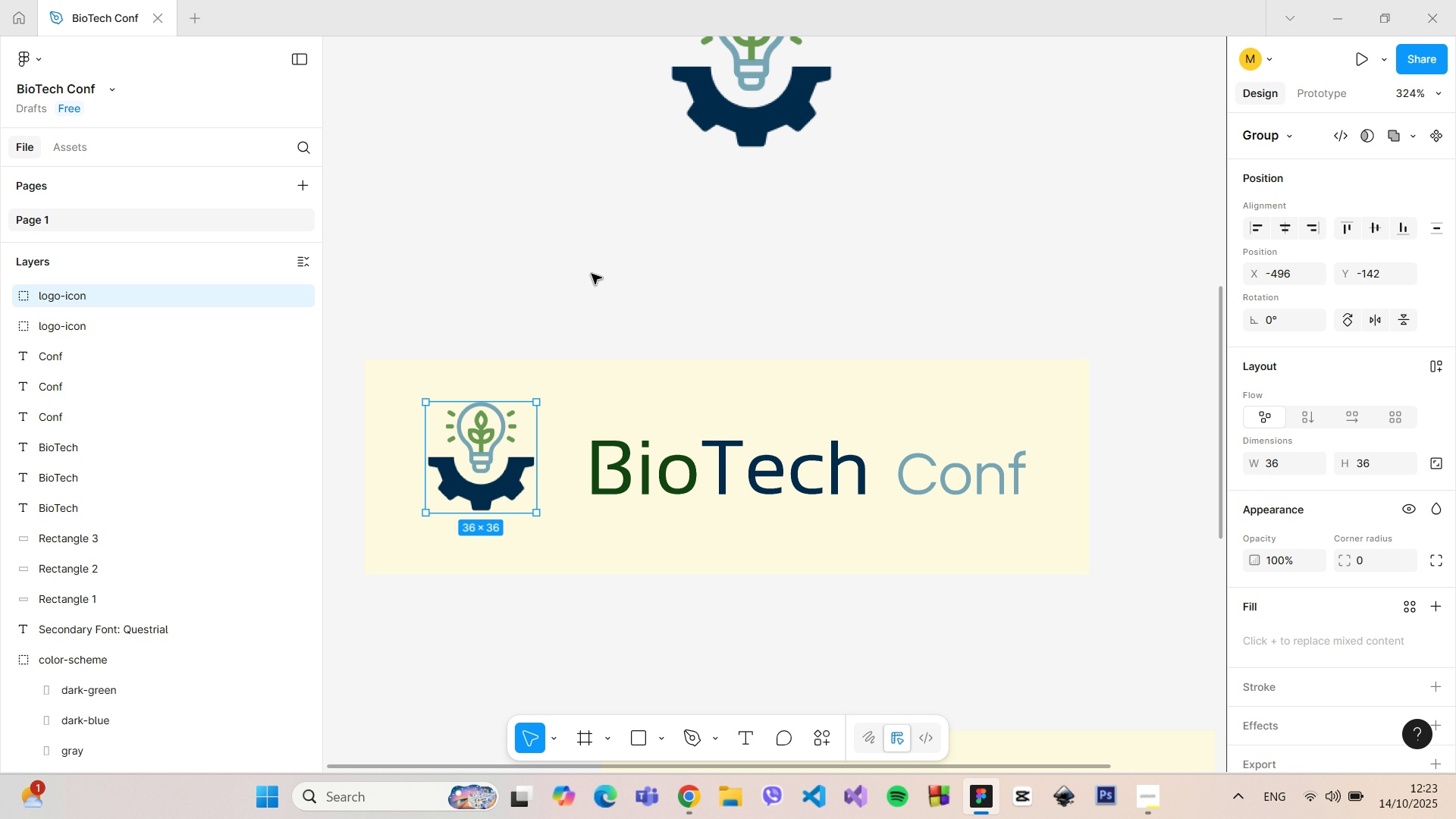 
key(Control+ControlLeft)
 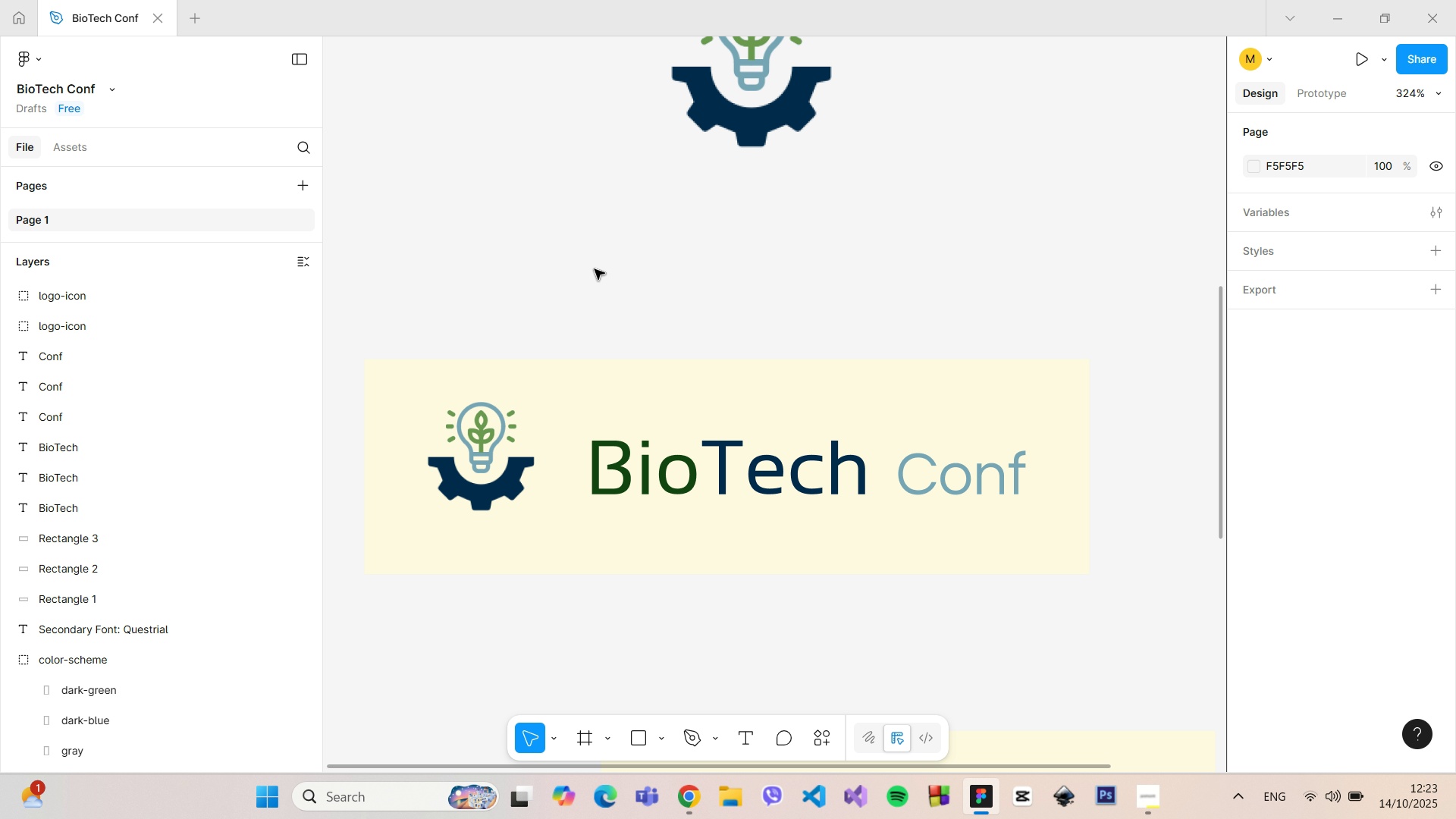 
left_click([595, 269])
 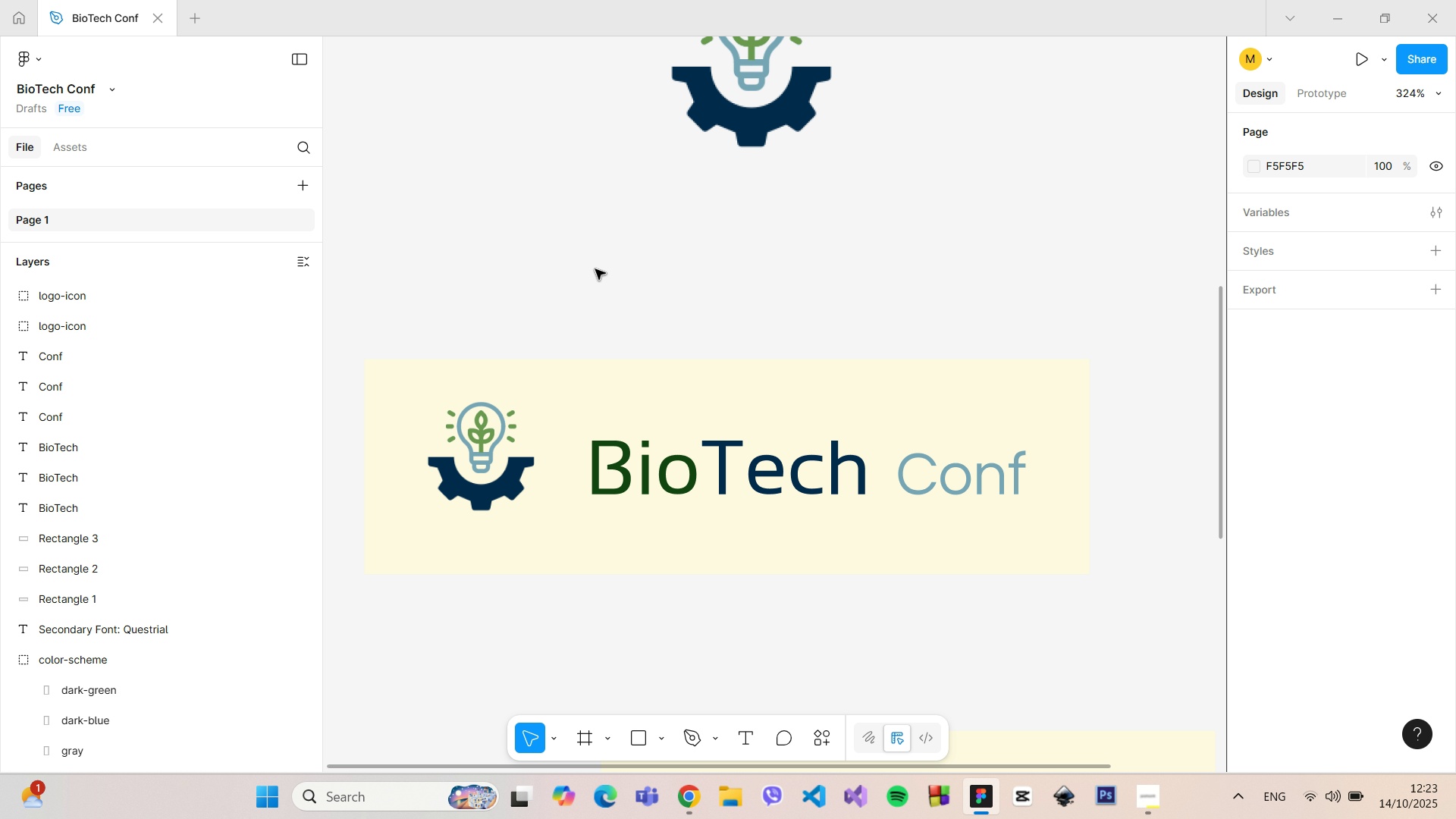 
scroll: coordinate [596, 274], scroll_direction: down, amount: 1.0
 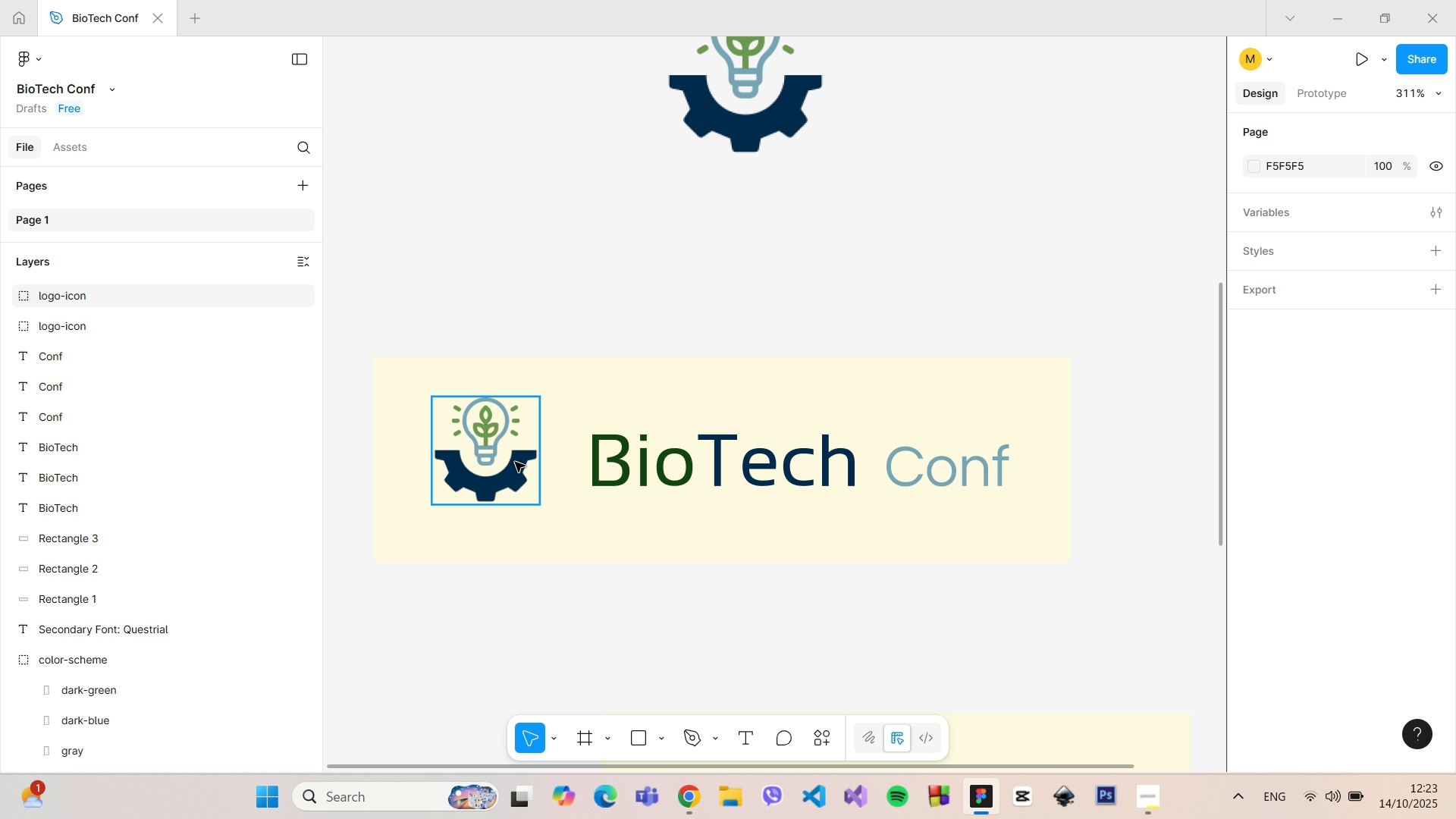 
left_click([515, 462])
 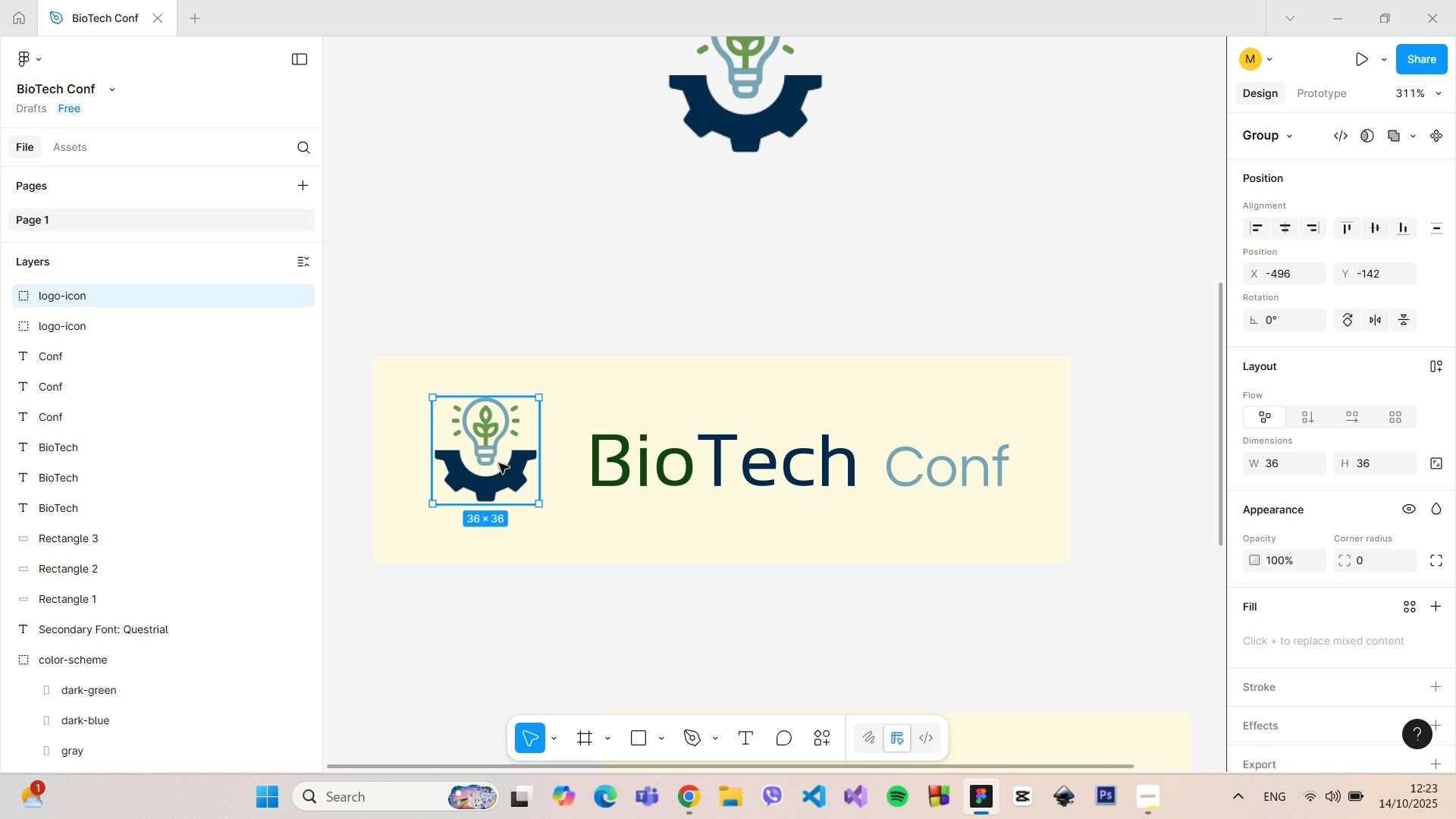 
left_click_drag(start_coordinate=[499, 464], to_coordinate=[504, 473])
 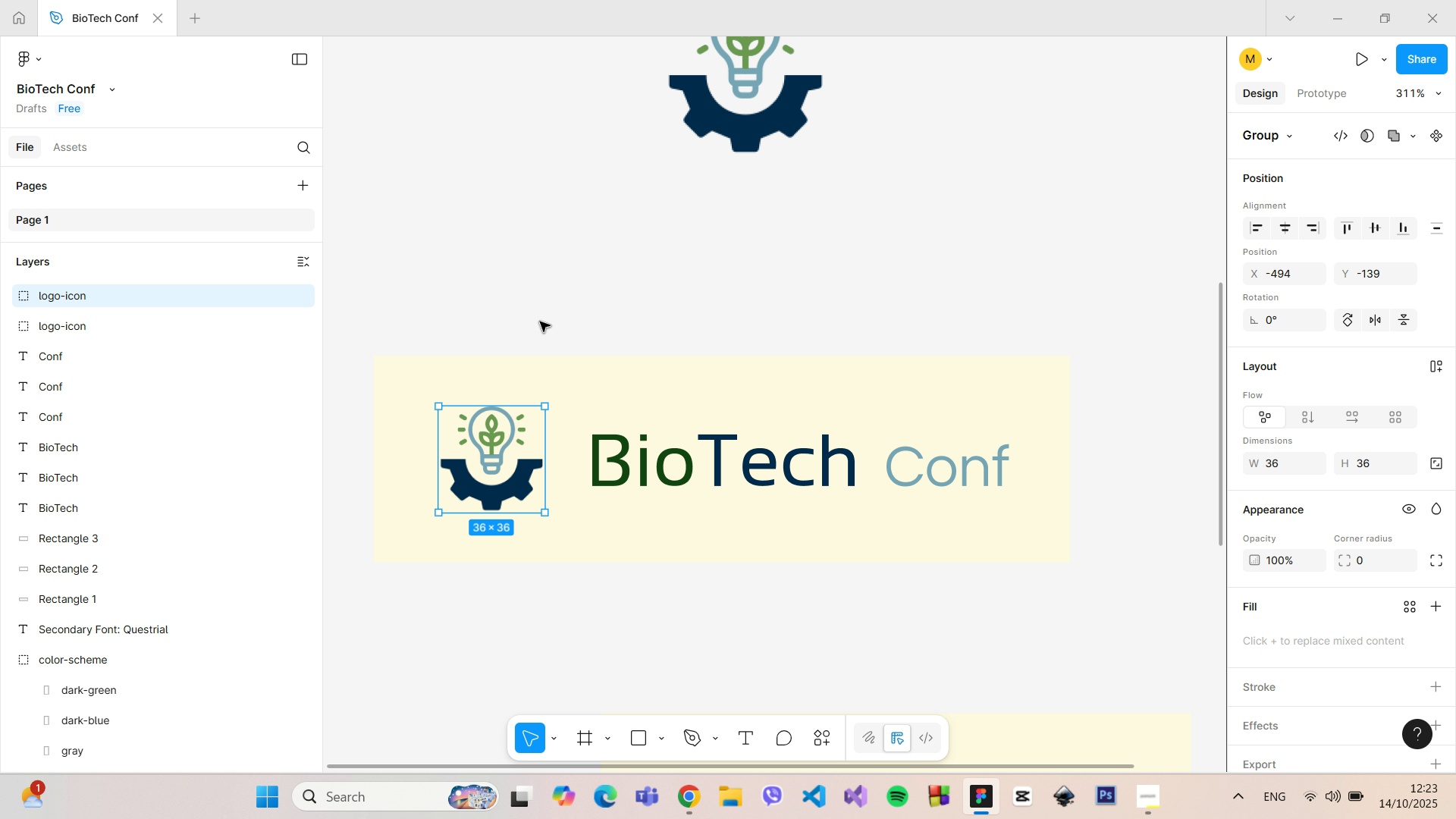 
left_click([540, 322])
 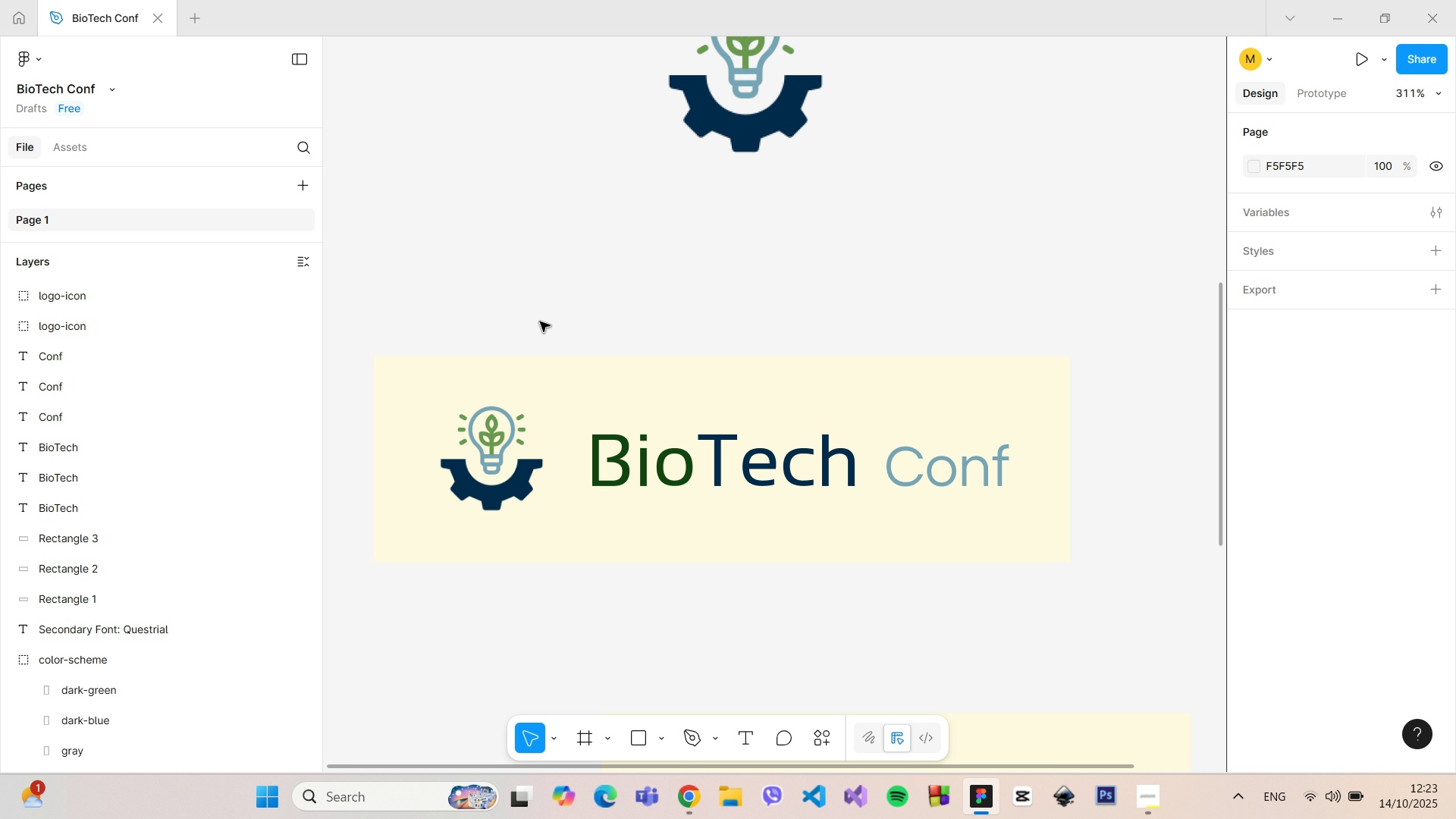 
hold_key(key=ControlLeft, duration=1.51)
scroll: coordinate [540, 323], scroll_direction: down, amount: 13.0
 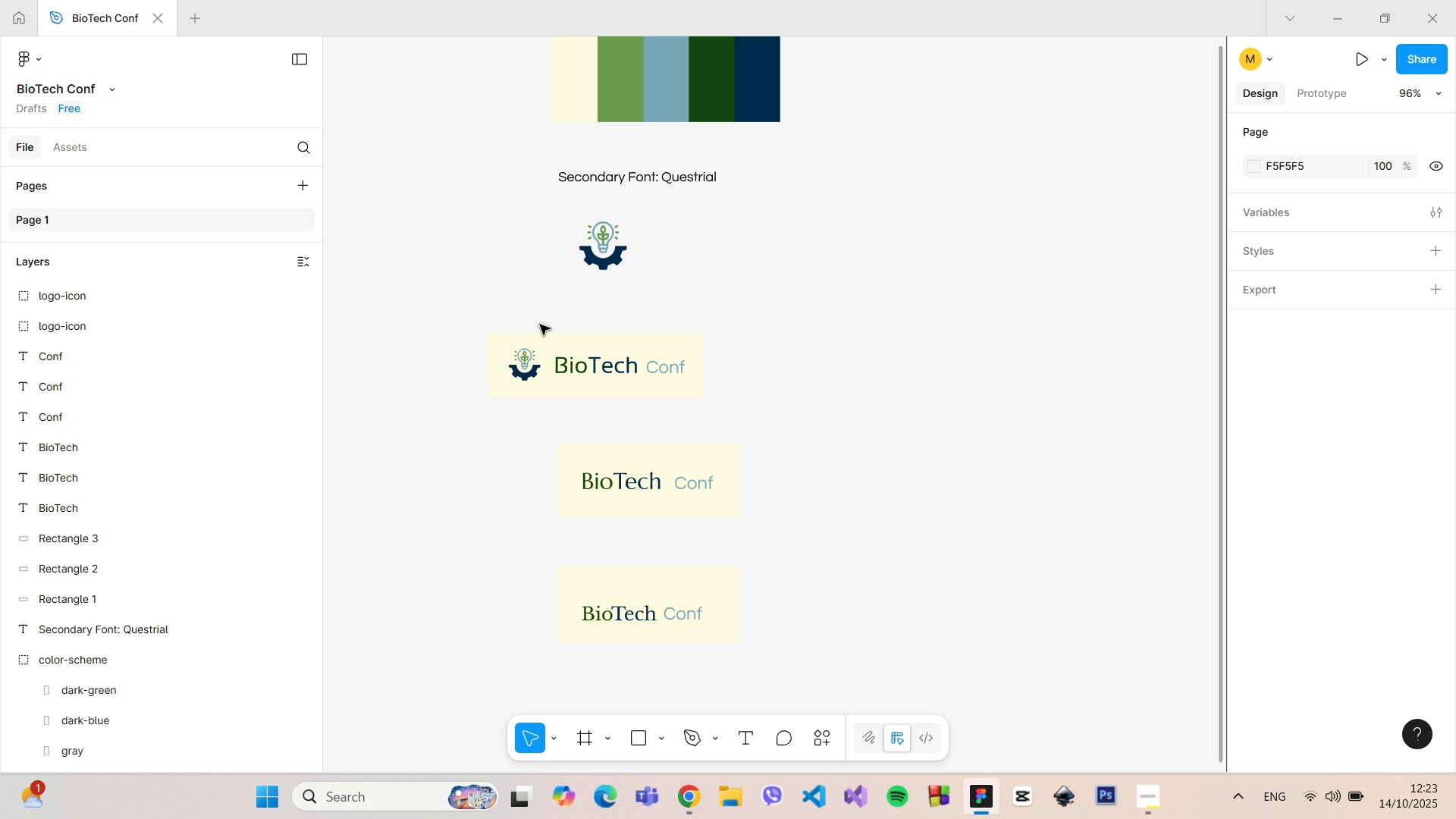 
scroll: coordinate [541, 327], scroll_direction: up, amount: 6.0
 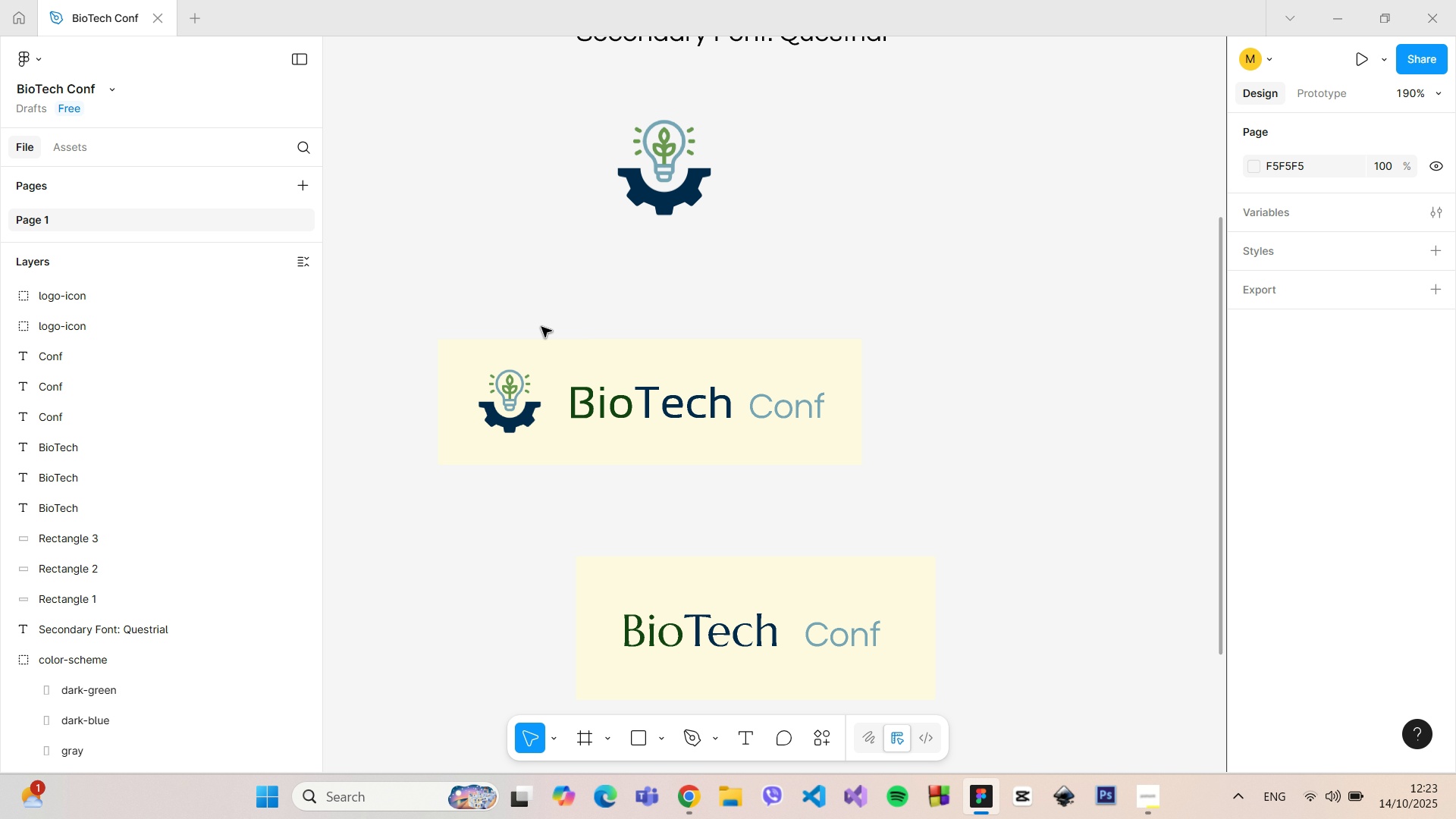 
hold_key(key=ControlLeft, duration=1.52)
scroll: coordinate [548, 330], scroll_direction: up, amount: 5.0
 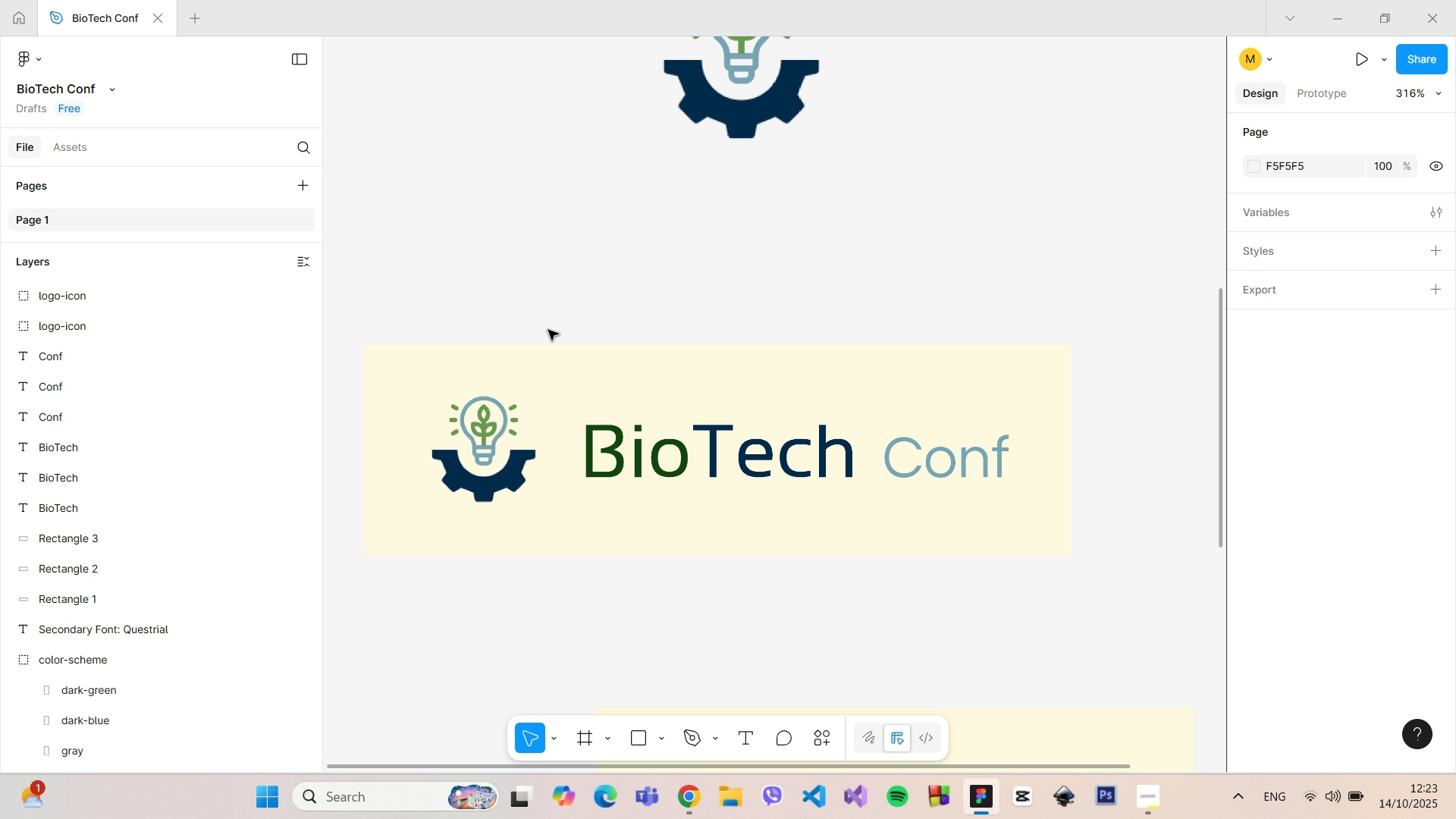 
hold_key(key=ControlLeft, duration=0.69)
scroll: coordinate [551, 336], scroll_direction: up, amount: 2.0
 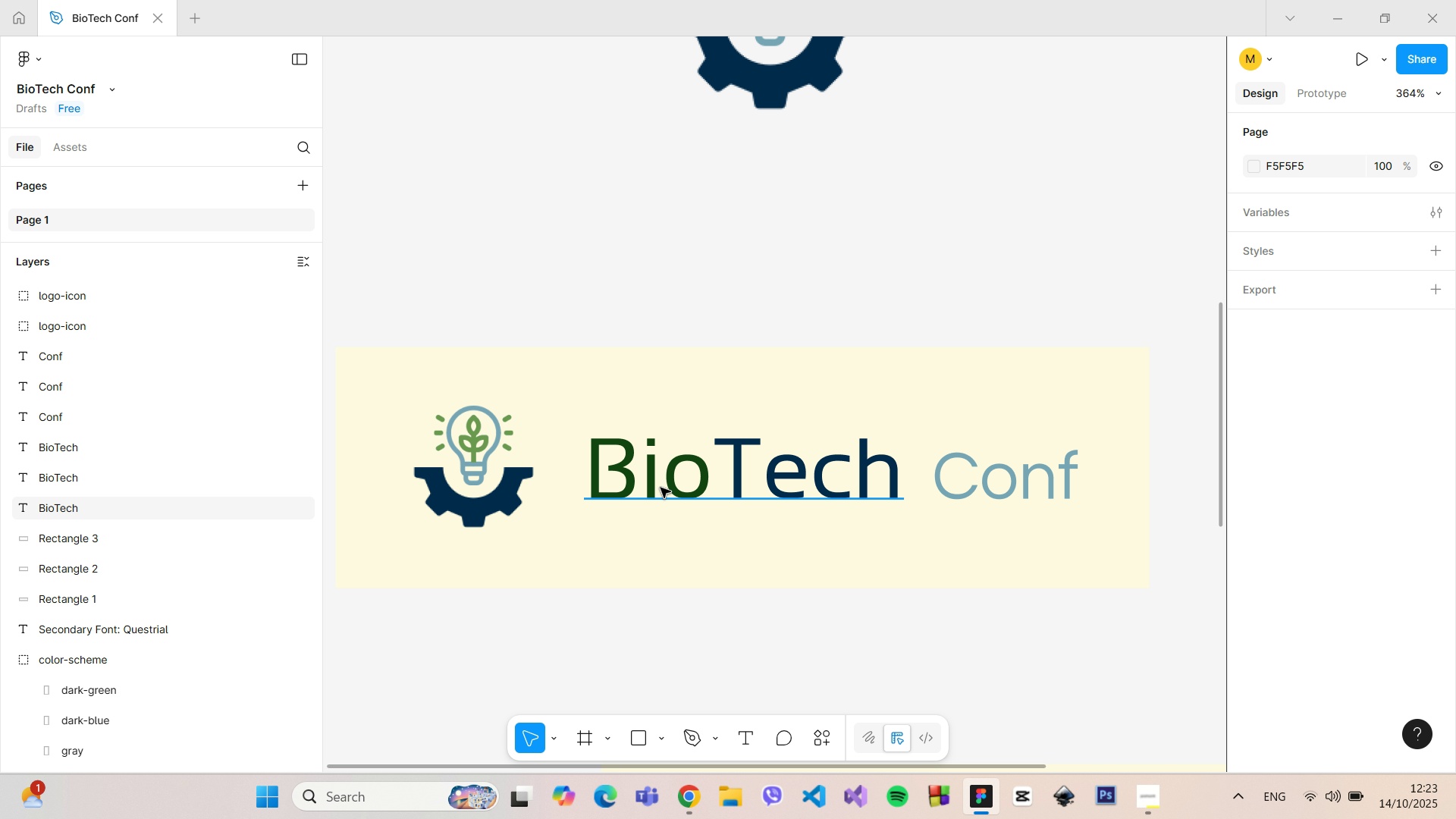 
left_click([661, 488])
 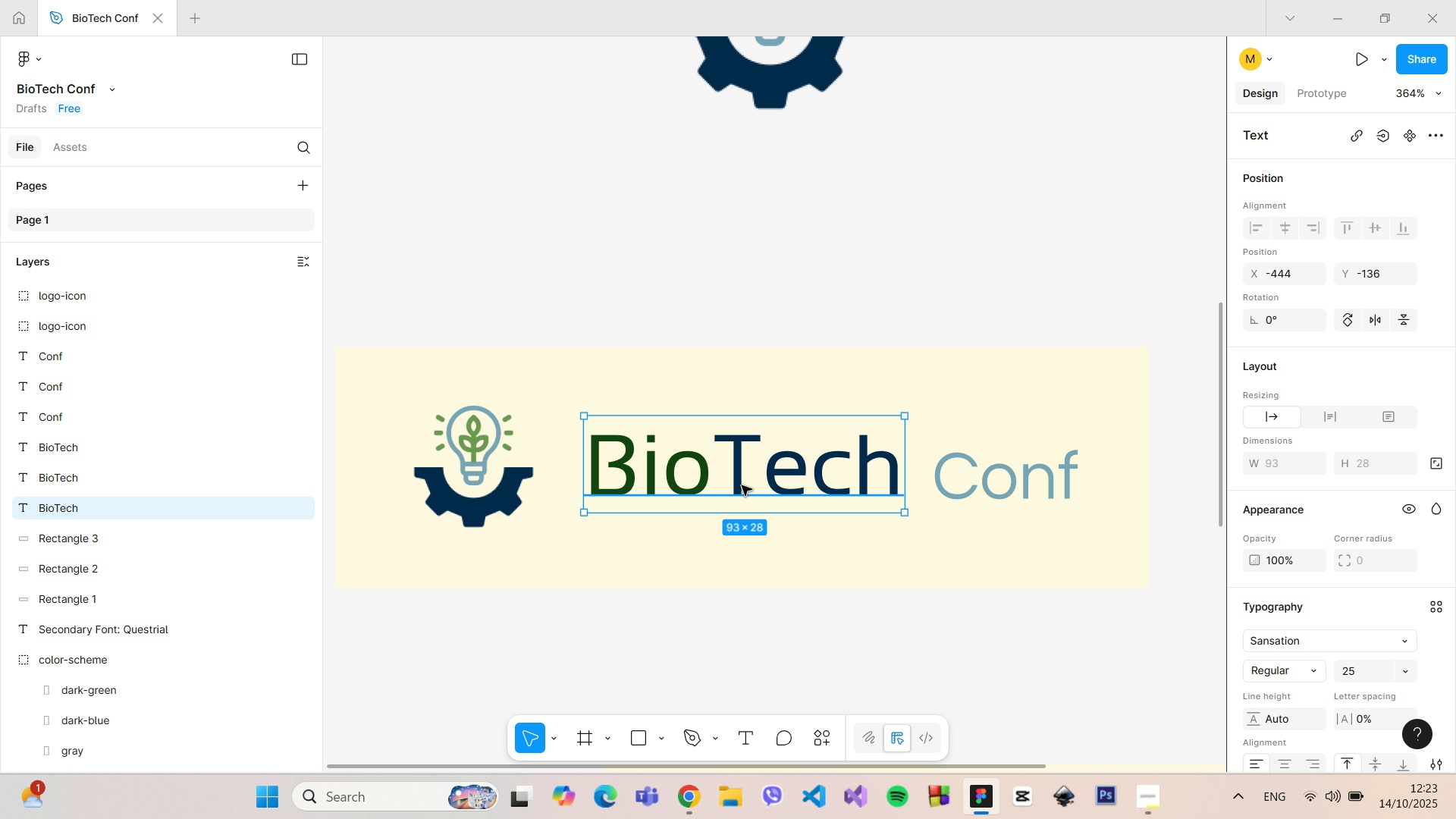 
left_click_drag(start_coordinate=[995, 485], to_coordinate=[988, 479])
 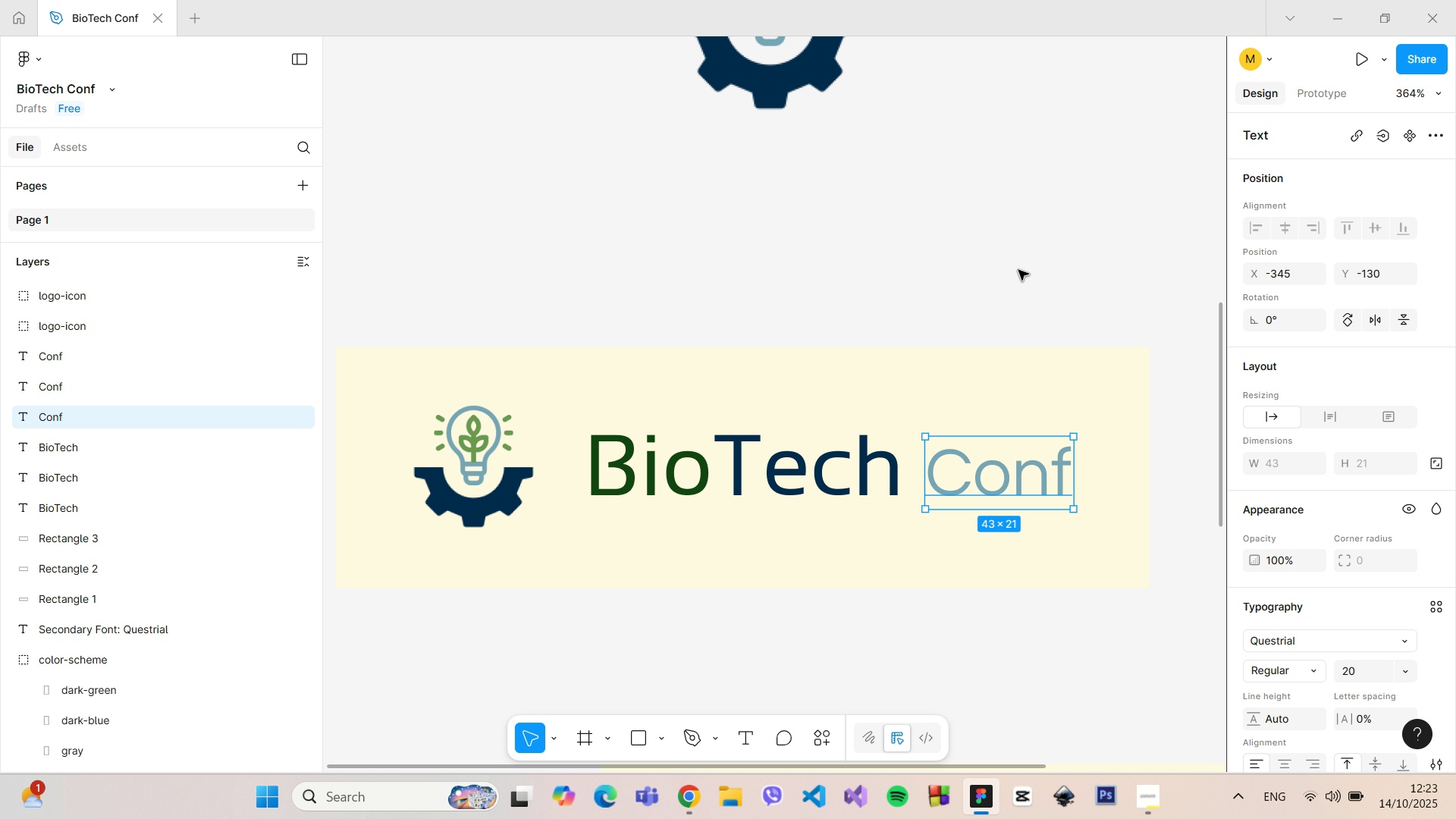 
left_click([1018, 270])
 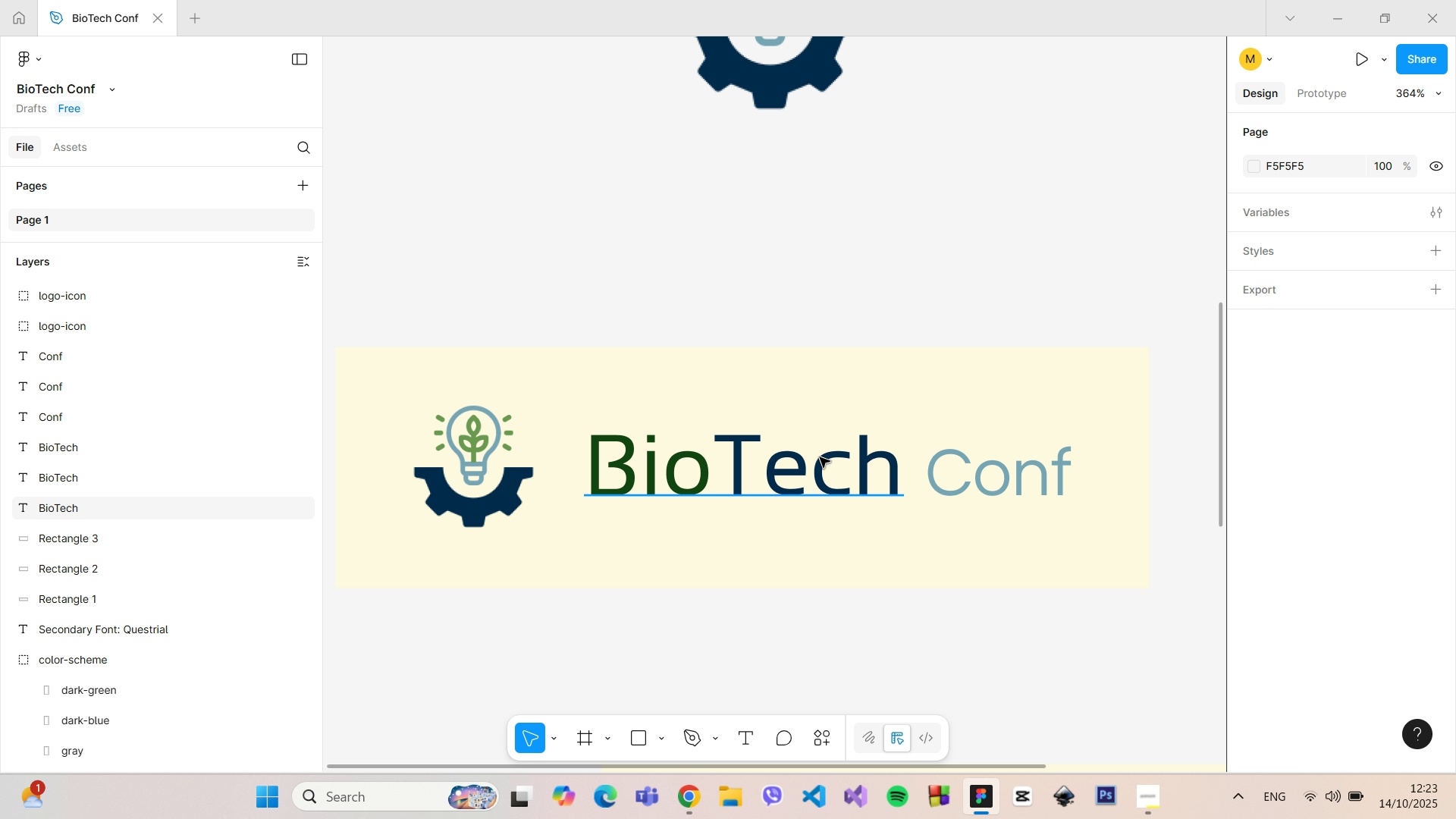 
left_click([819, 458])
 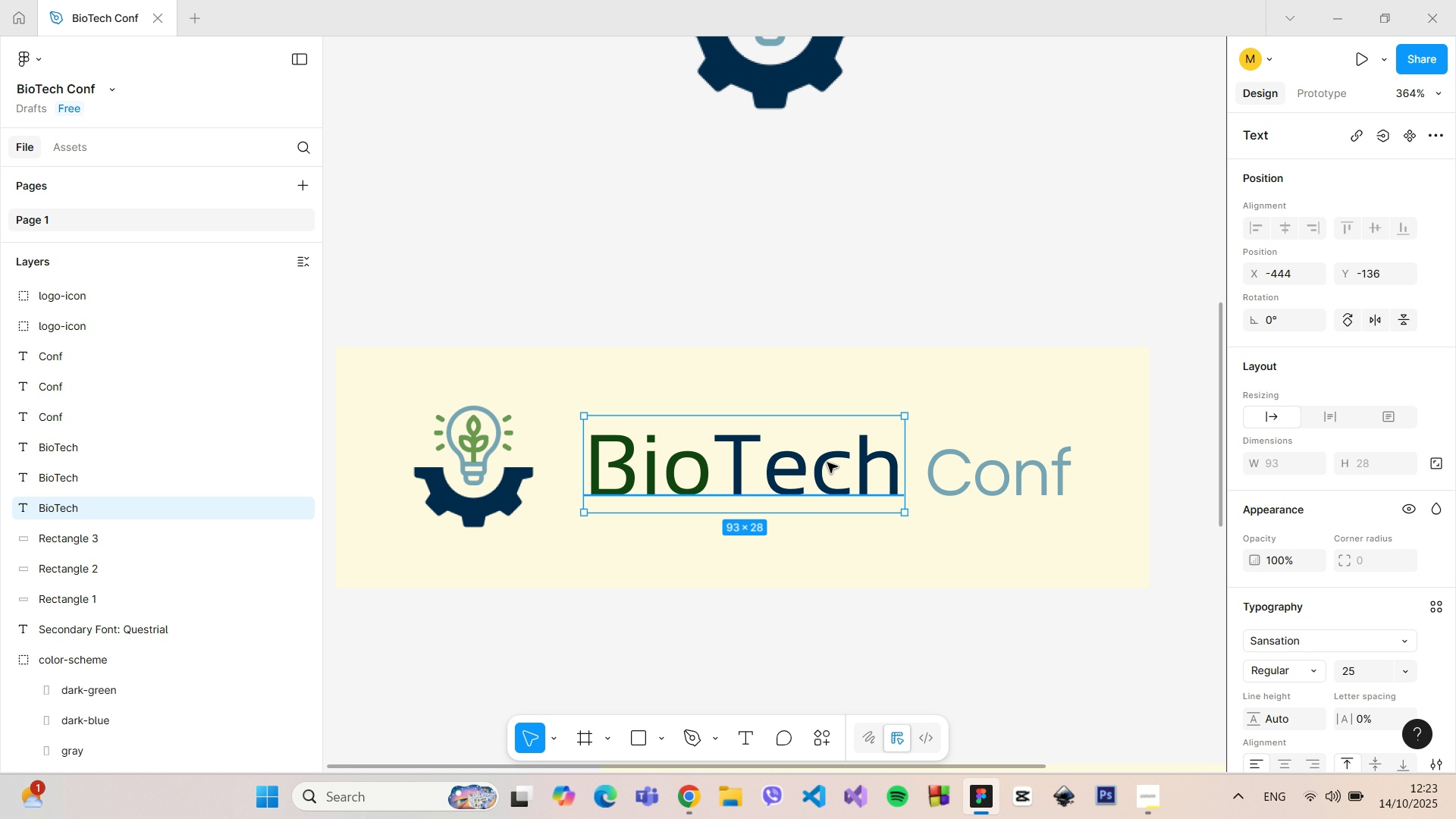 
left_click_drag(start_coordinate=[827, 463], to_coordinate=[821, 464])
 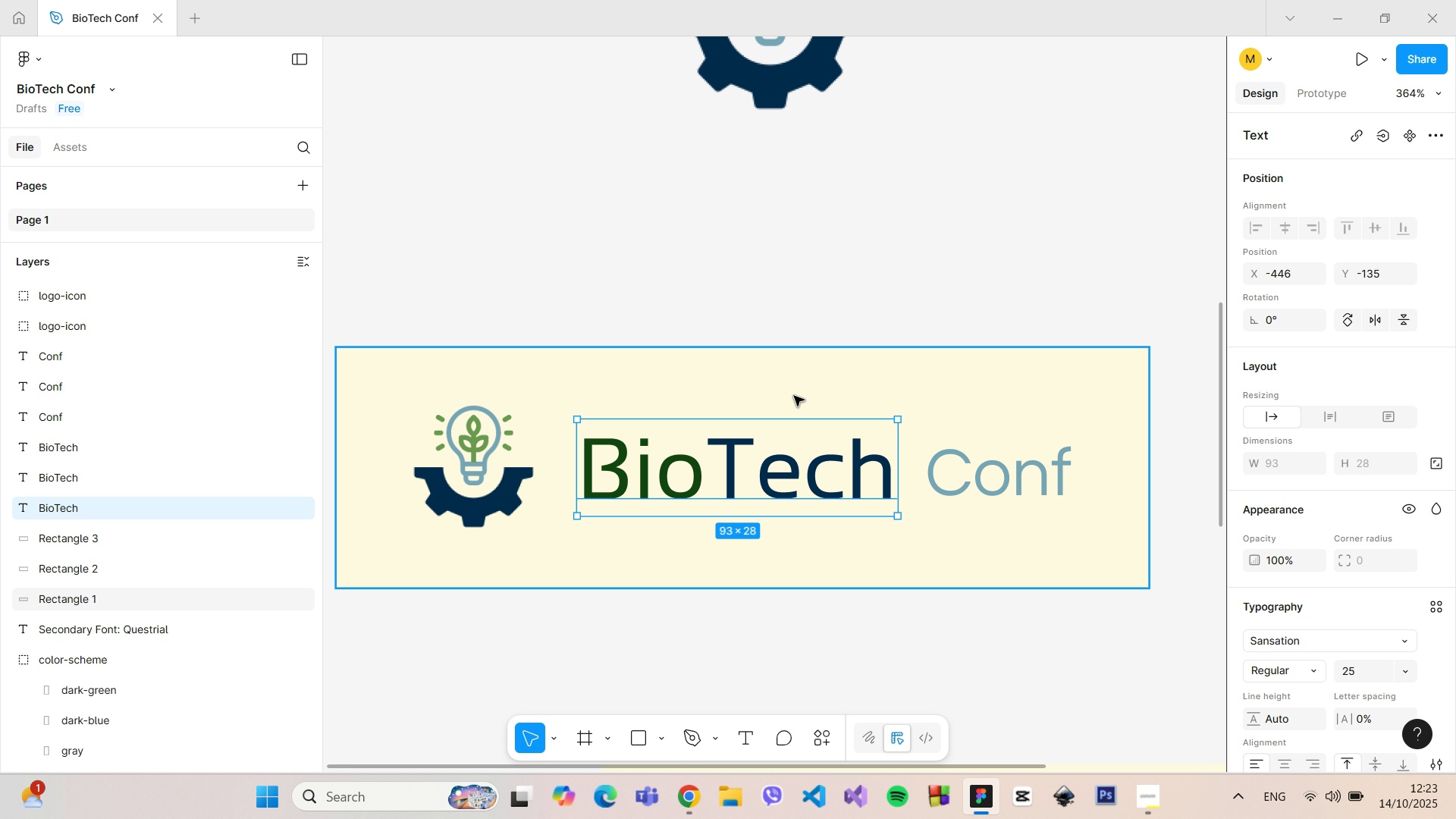 
hold_key(key=AltLeft, duration=1.51)
 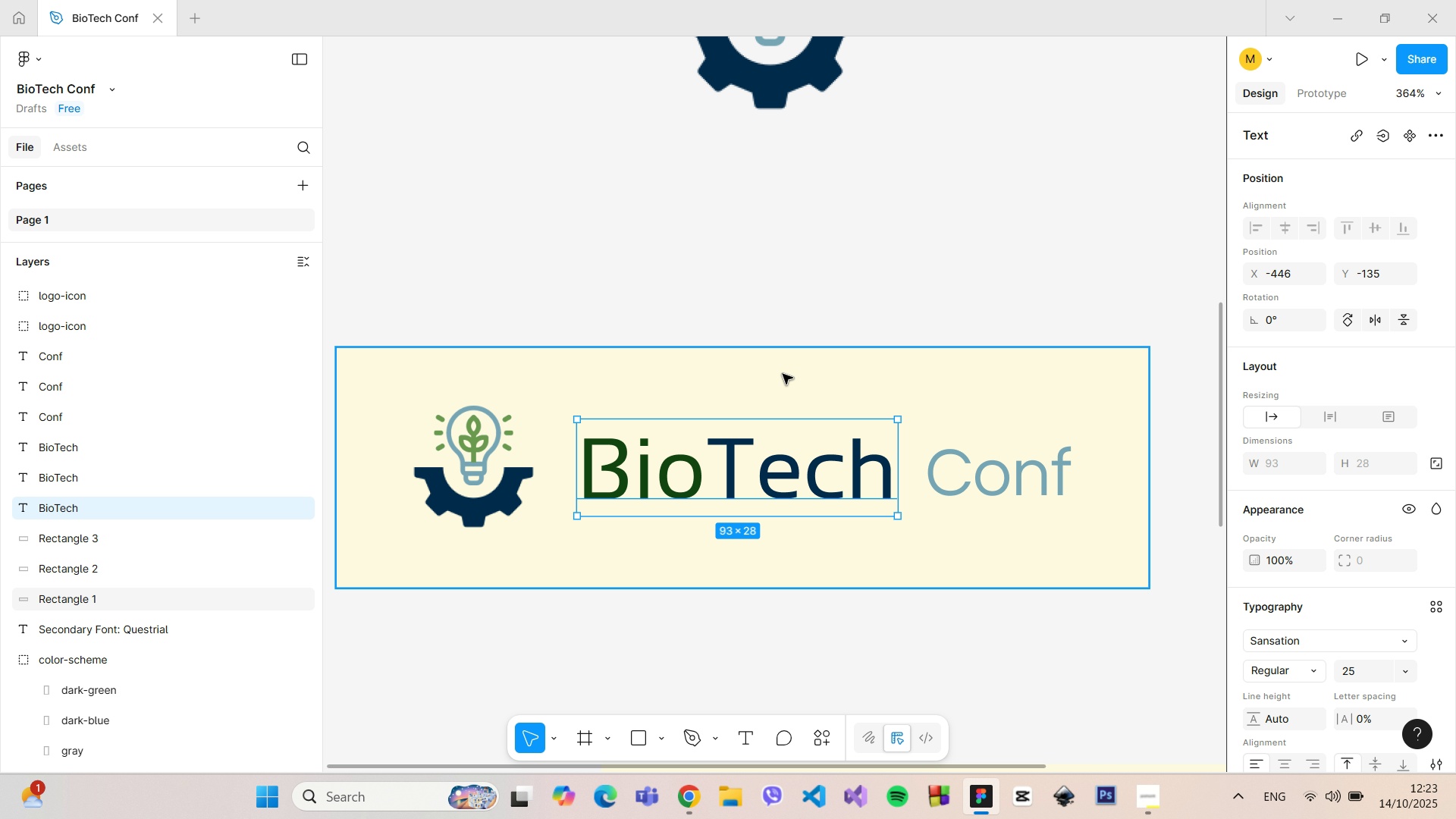 
hold_key(key=AltLeft, duration=0.65)
 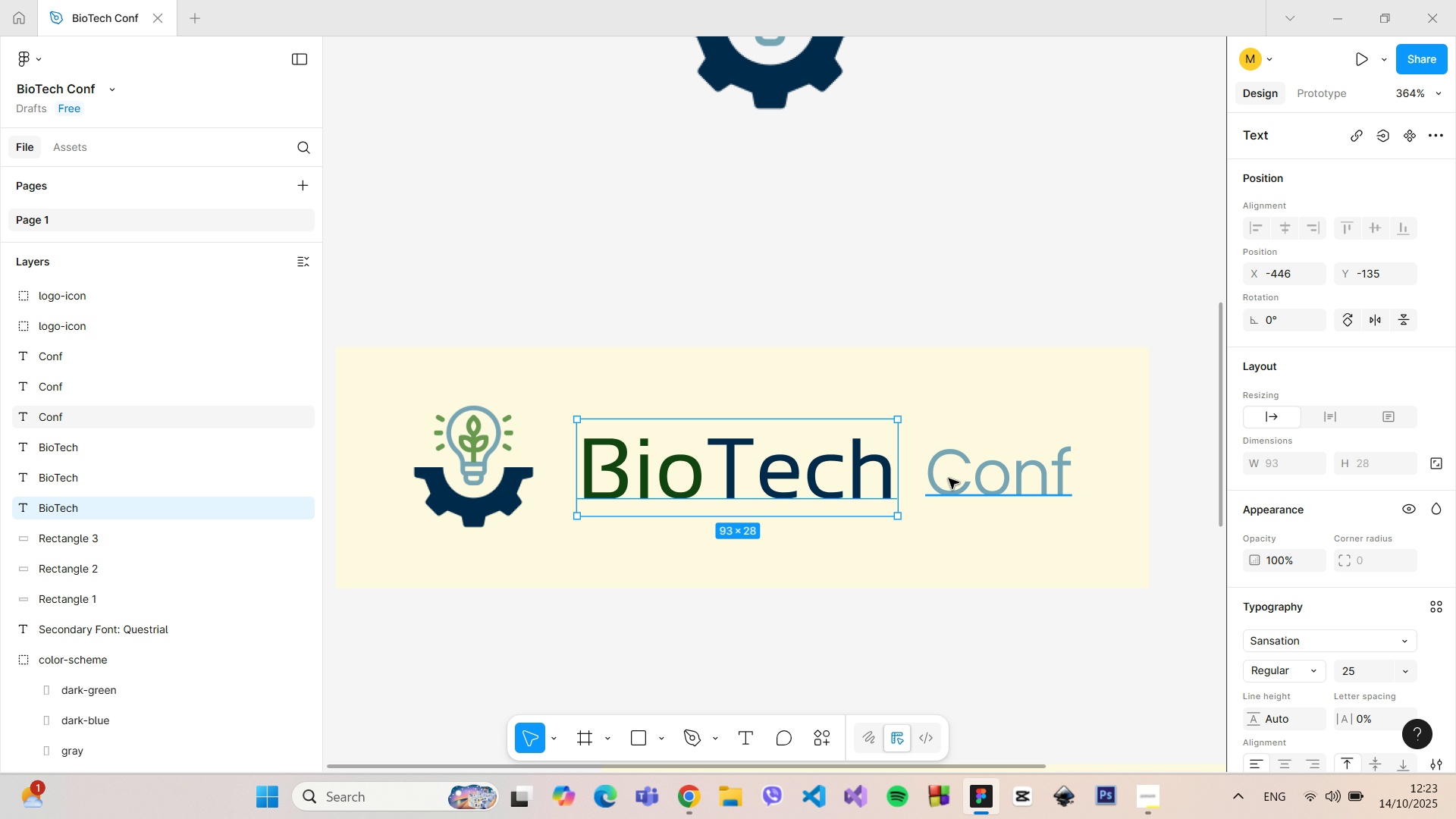 
left_click([949, 479])
 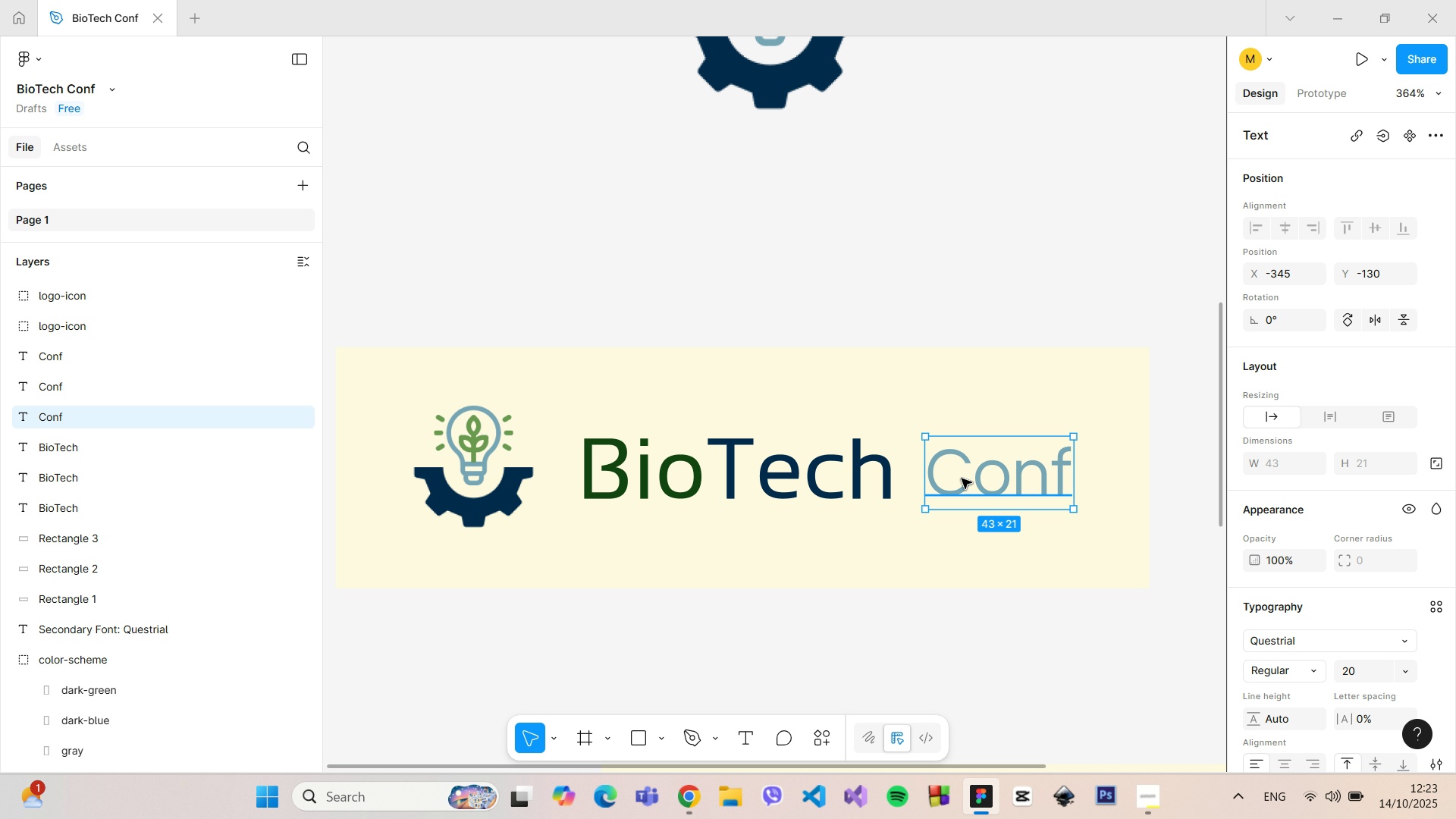 
left_click_drag(start_coordinate=[962, 479], to_coordinate=[965, 482])
 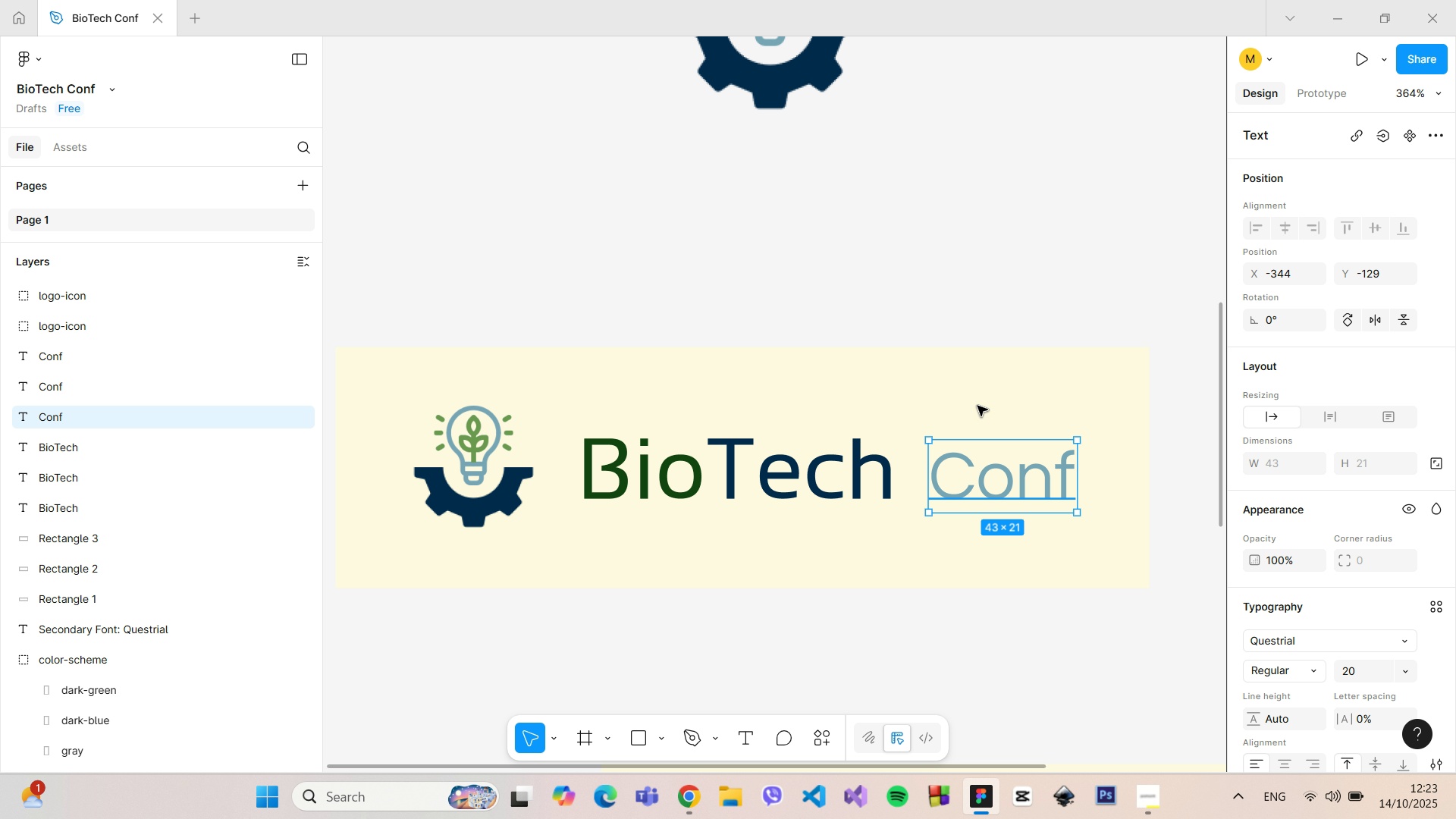 
hold_key(key=AltLeft, duration=1.08)
 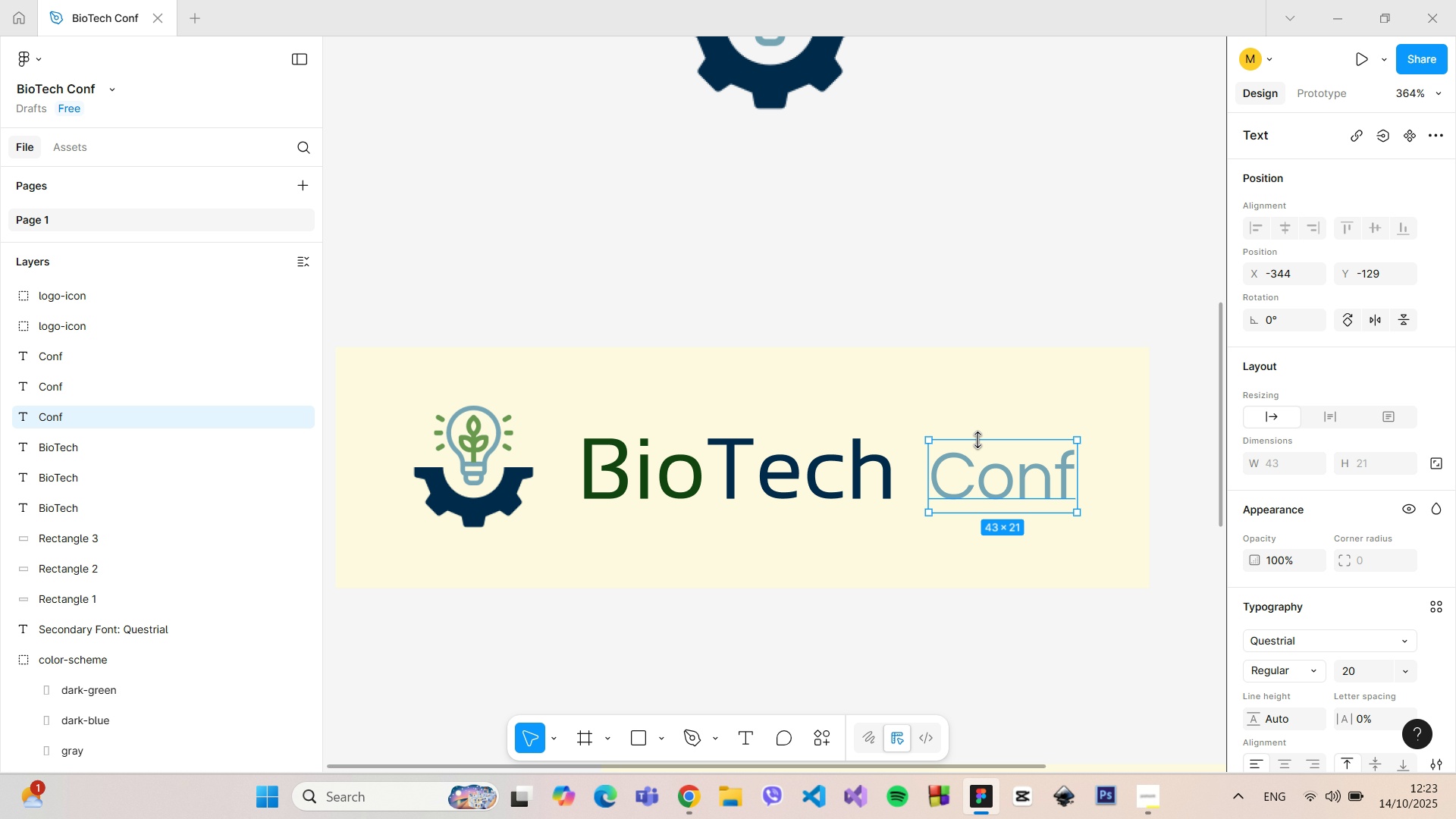 
left_click_drag(start_coordinate=[990, 463], to_coordinate=[985, 463])
 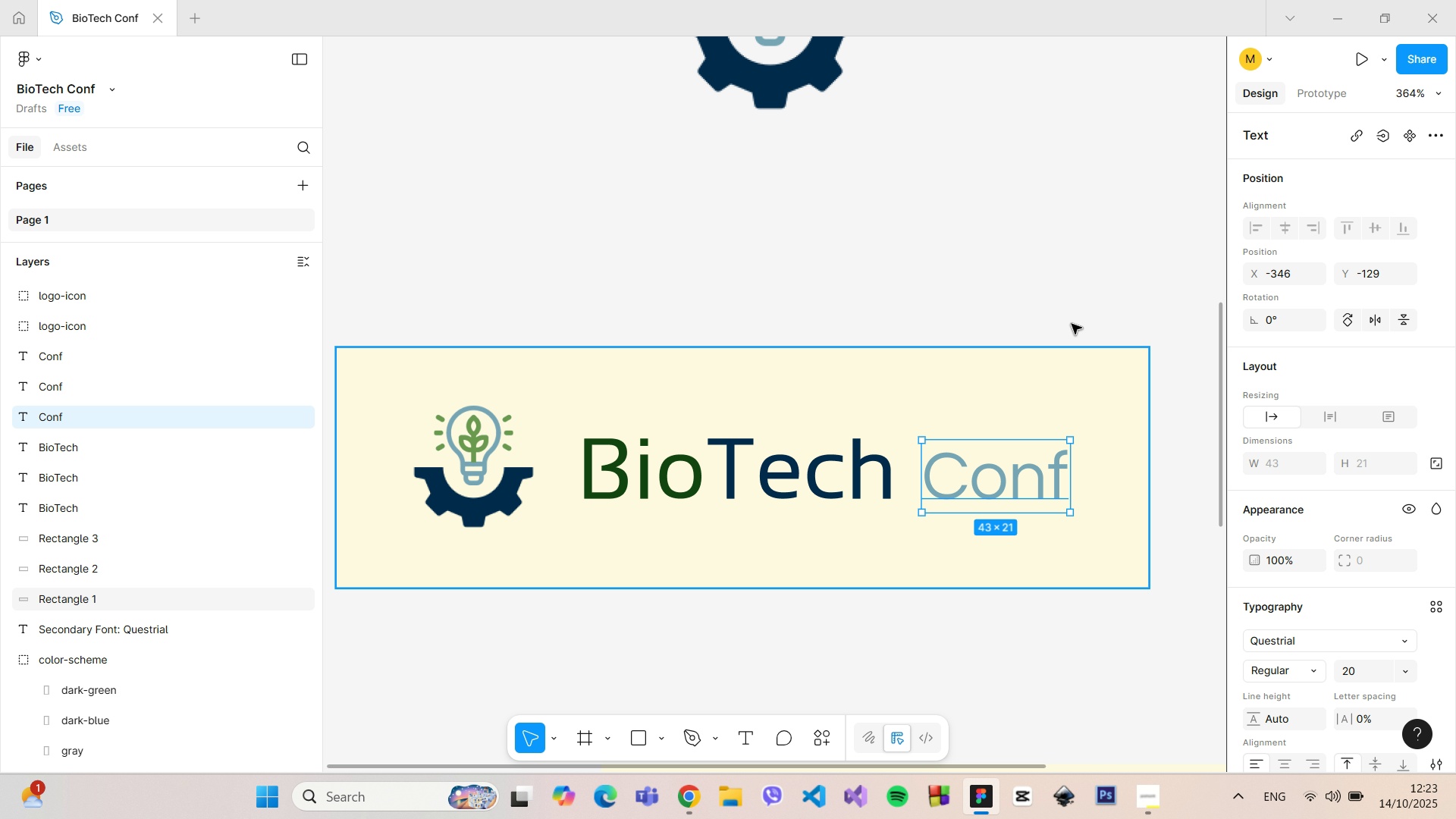 
left_click([1027, 235])
 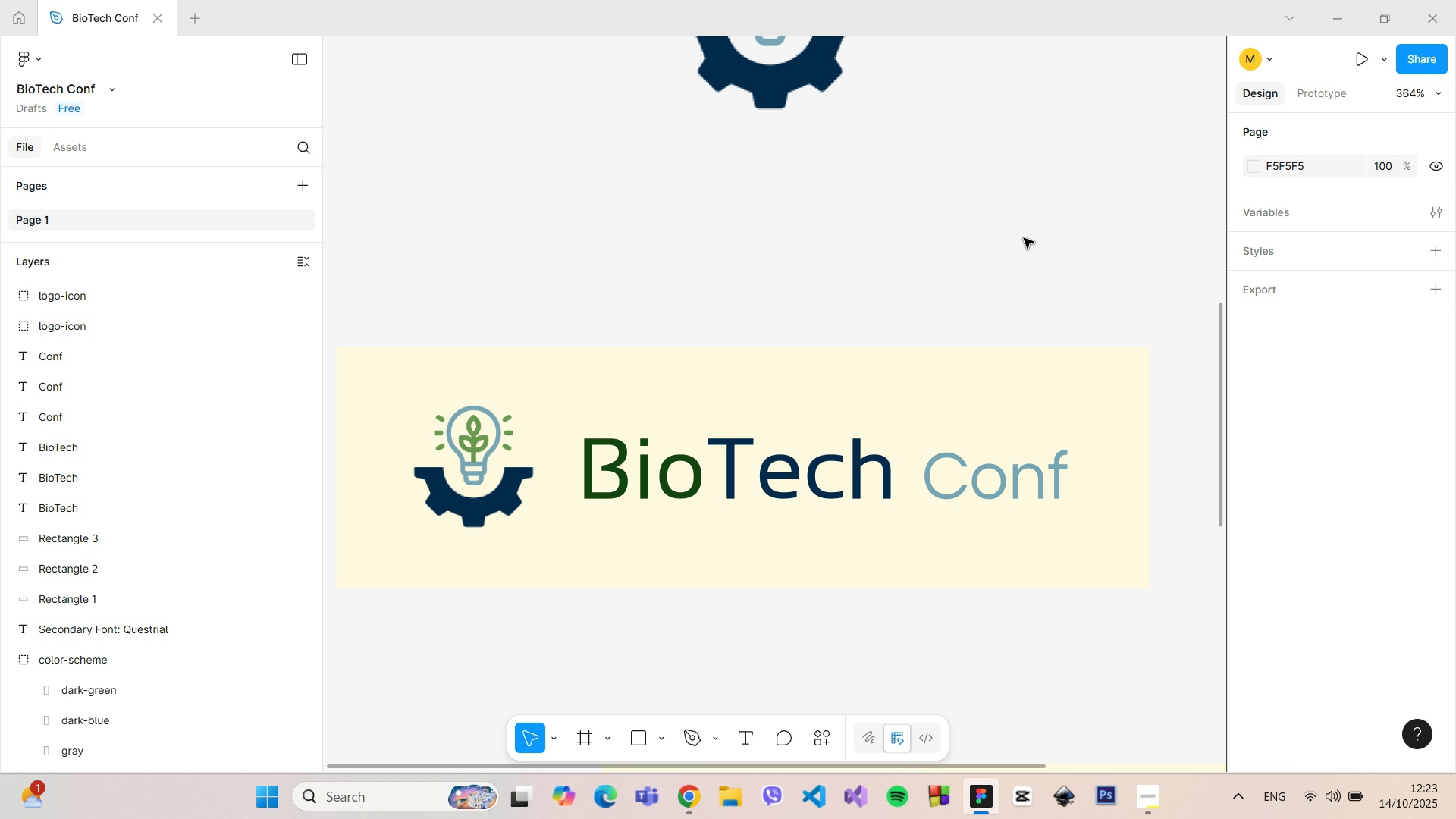 
hold_key(key=ControlLeft, duration=0.8)
scroll: coordinate [1023, 240], scroll_direction: down, amount: 3.0
 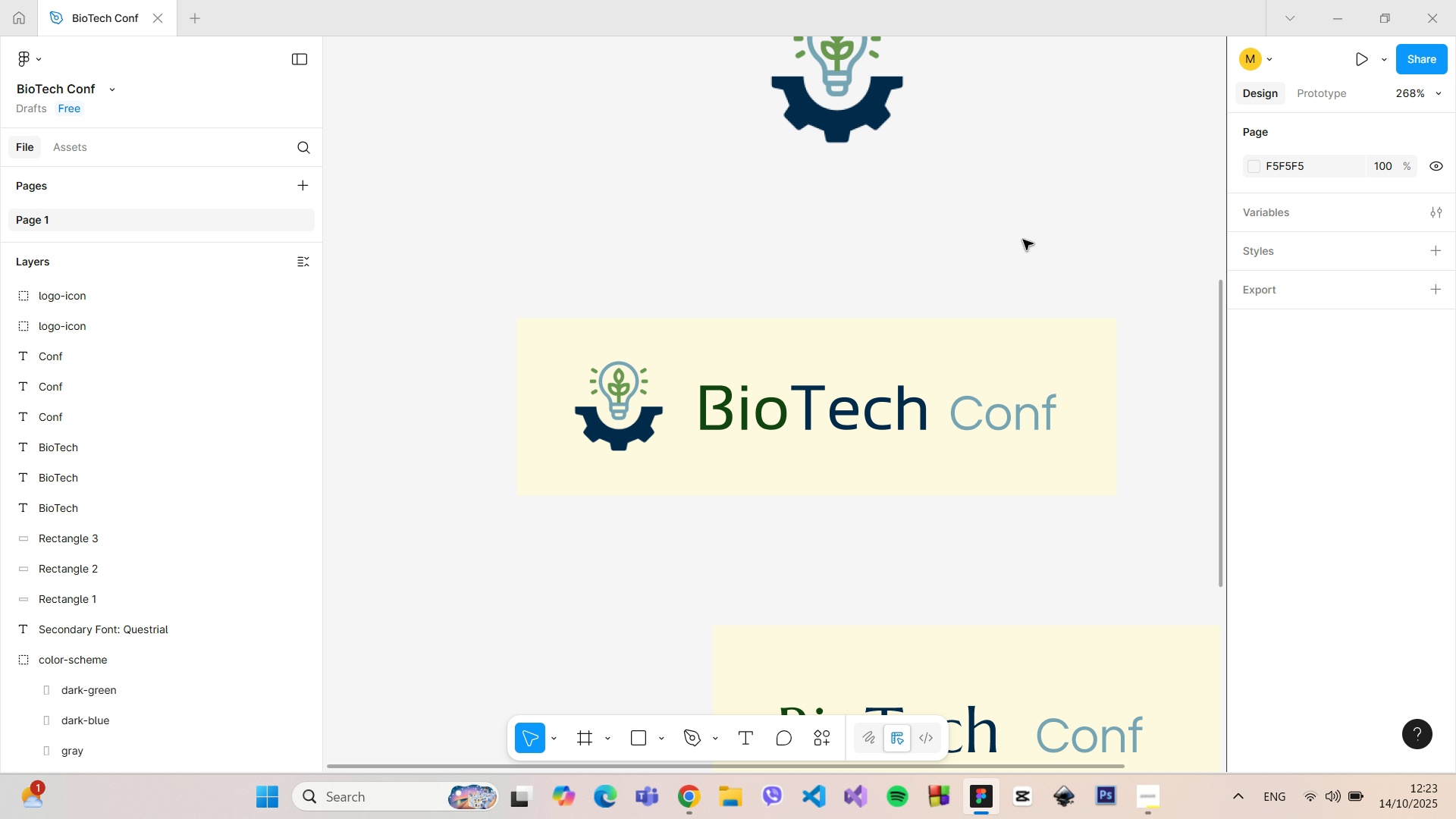 
hold_key(key=ControlLeft, duration=1.59)
left_click_drag(start_coordinate=[1223, 362], to_coordinate=[1213, 421])
 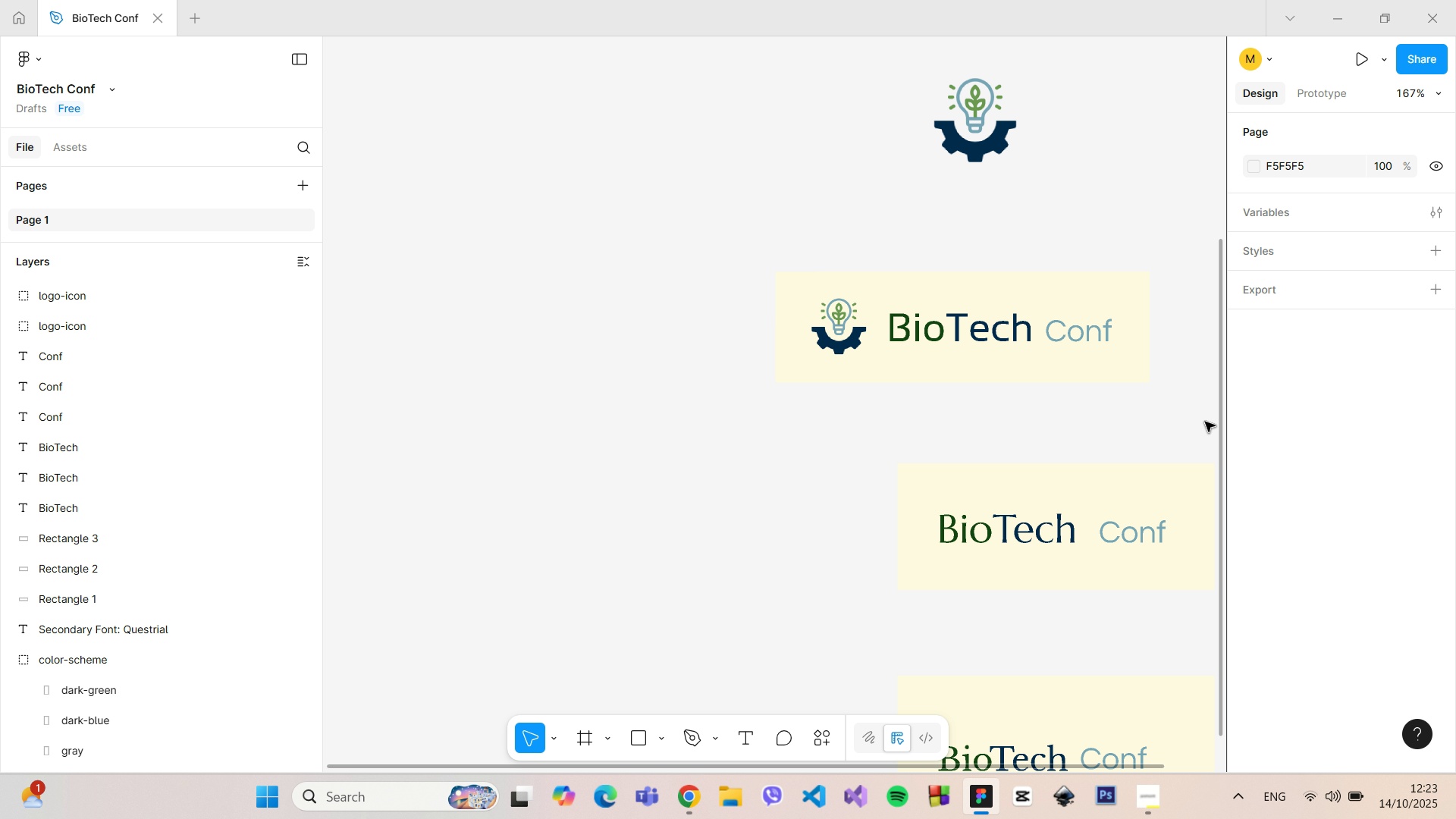 
hold_key(key=ControlLeft, duration=1.41)
scroll: coordinate [1206, 422], scroll_direction: down, amount: 4.0
 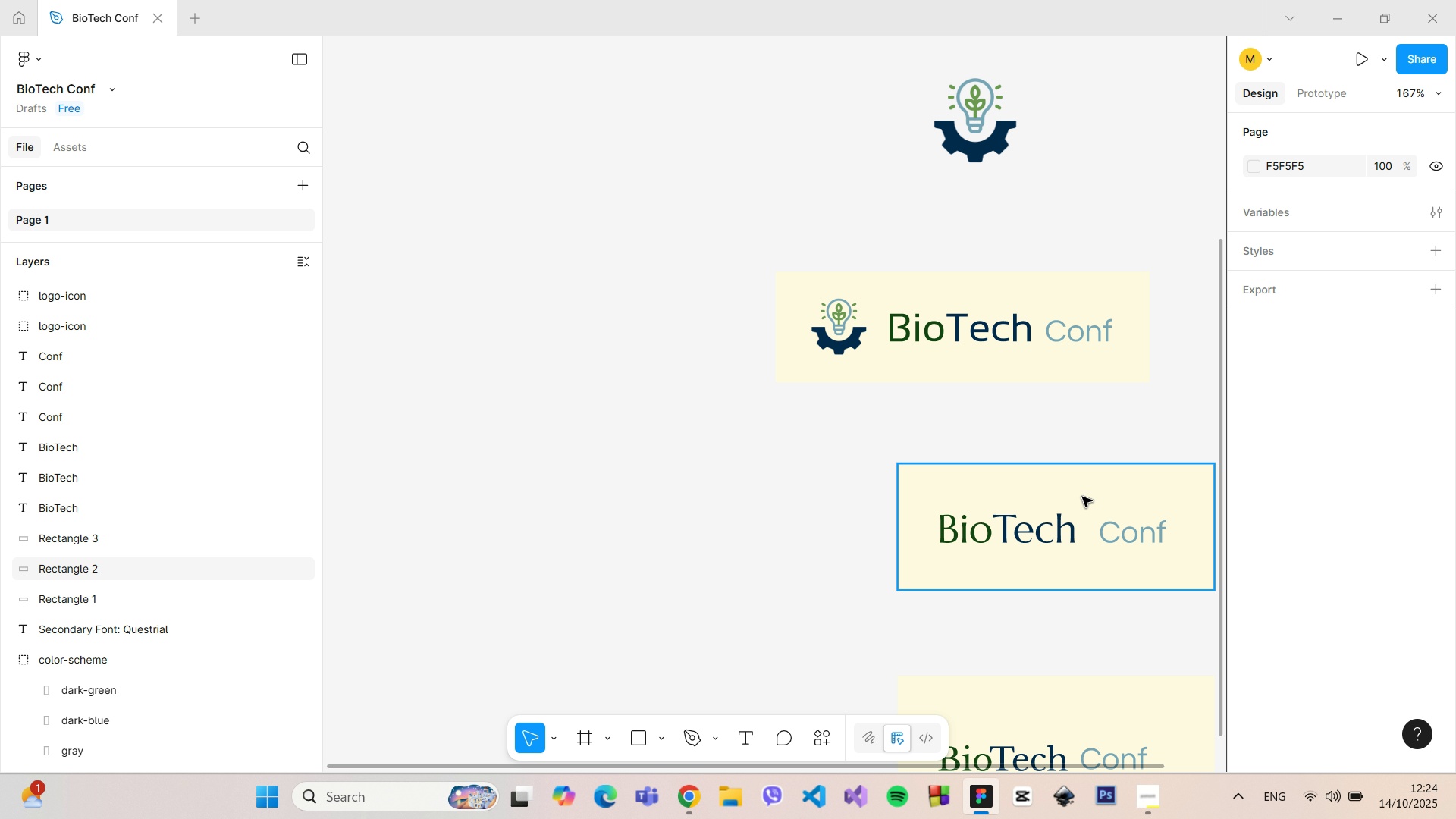 
left_click([1082, 497])
 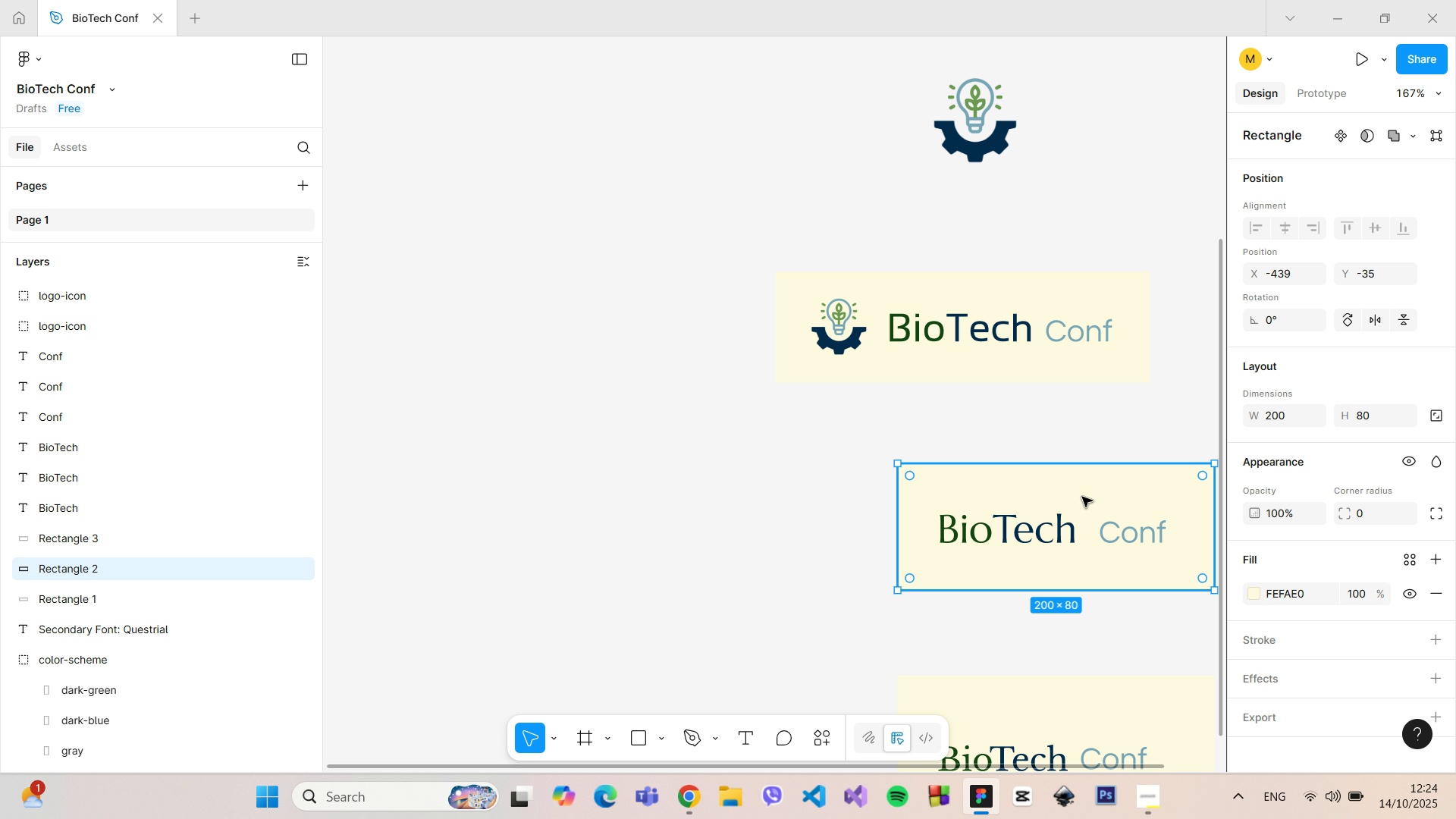 
left_click_drag(start_coordinate=[1082, 497], to_coordinate=[961, 465])
 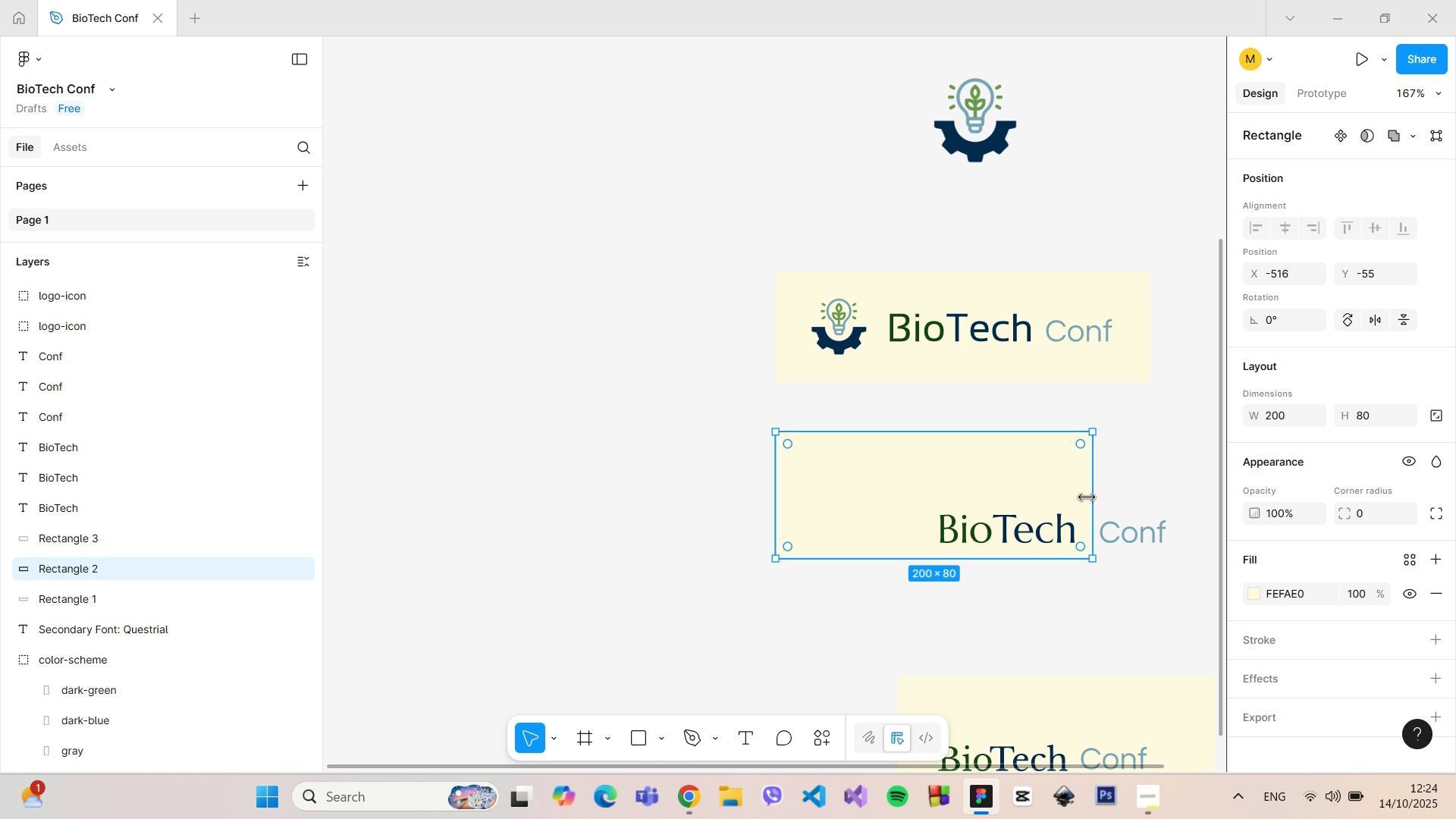 
left_click_drag(start_coordinate=[1089, 497], to_coordinate=[1150, 494])
 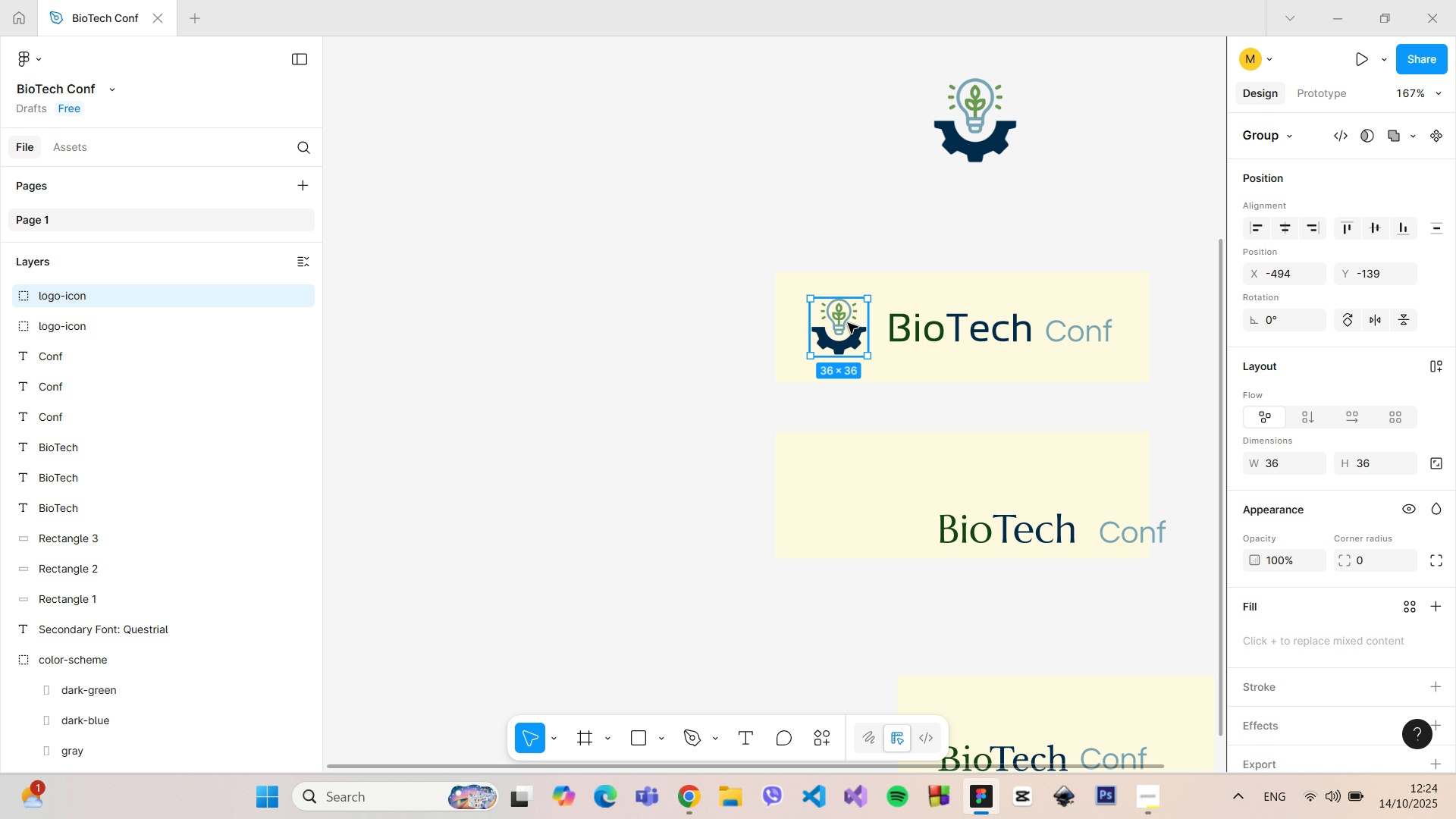 
left_click([848, 323])
 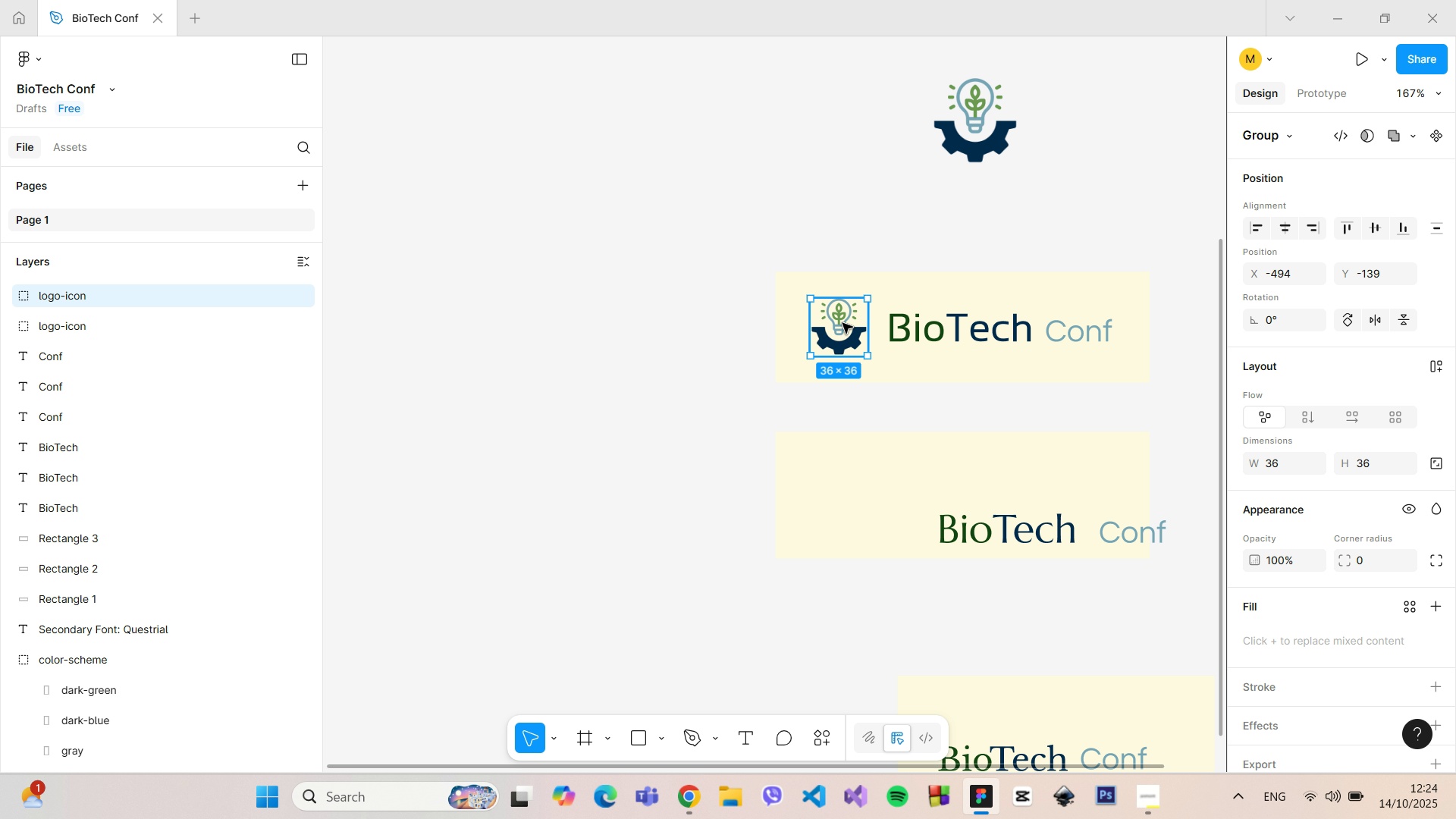 
left_click_drag(start_coordinate=[843, 323], to_coordinate=[975, 464])
 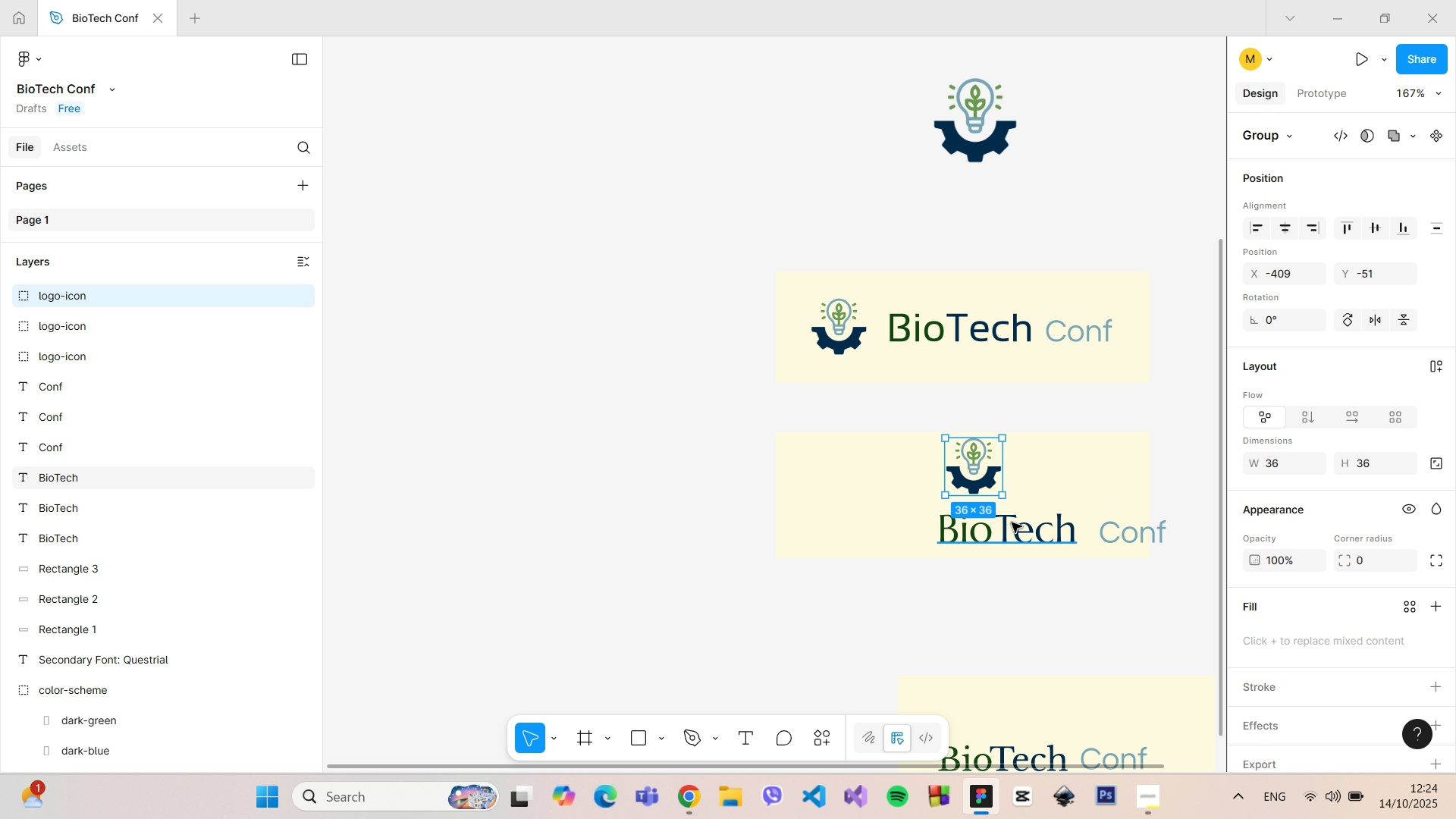 
hold_key(key=AltLeft, duration=1.42)
 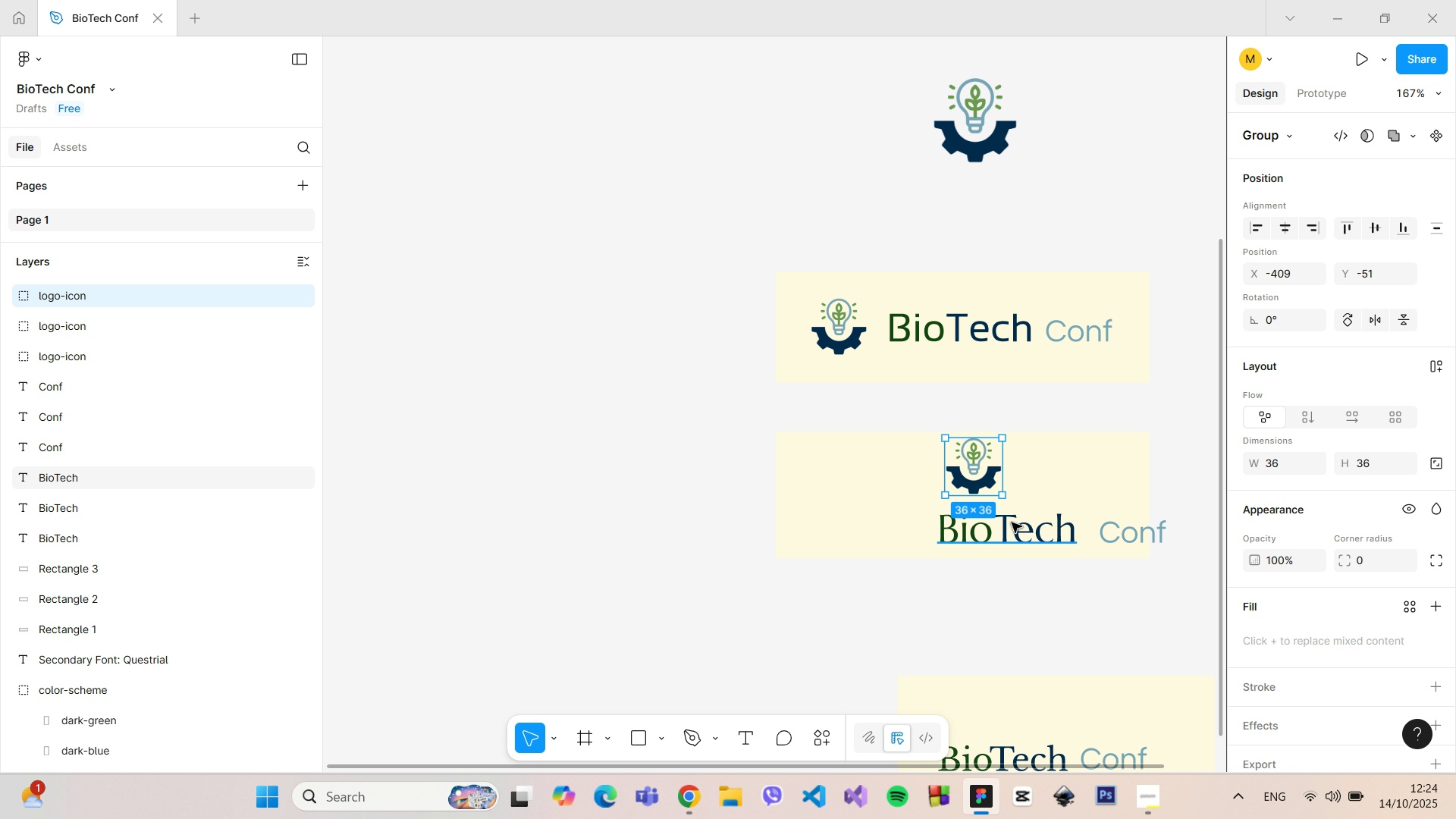 
left_click([1012, 522])
 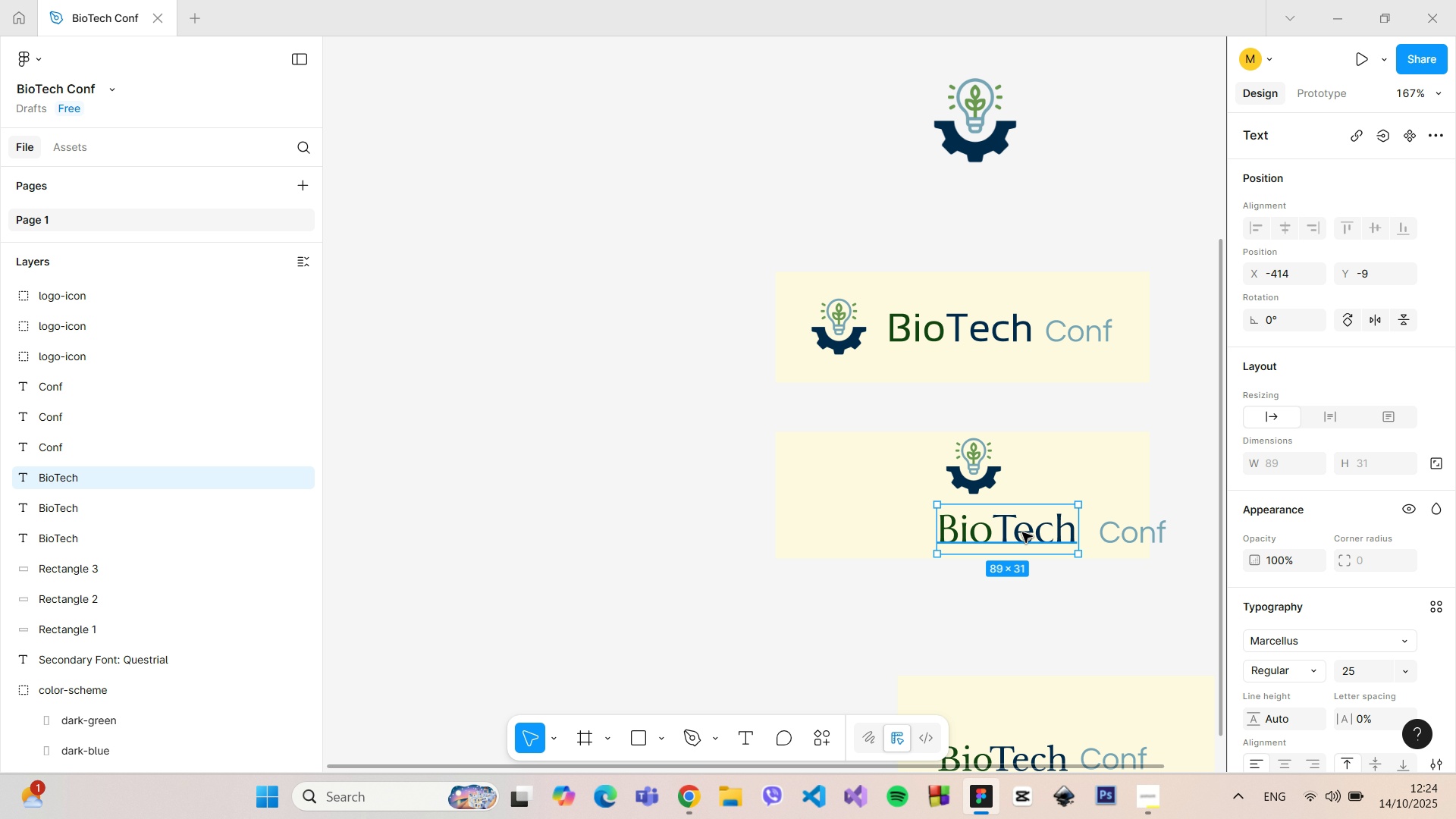 
left_click_drag(start_coordinate=[1022, 532], to_coordinate=[987, 522])
 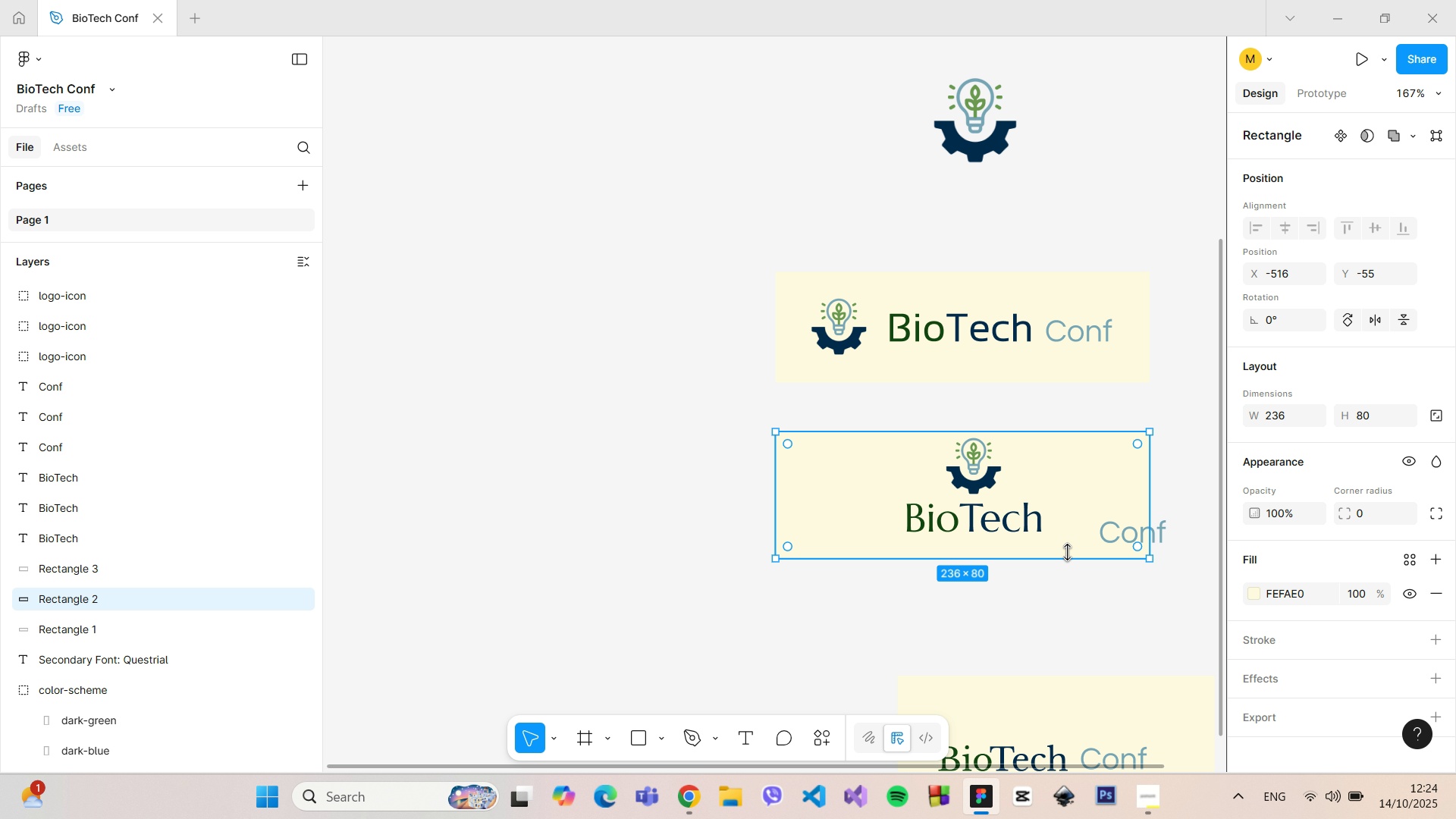 
left_click_drag(start_coordinate=[1064, 553], to_coordinate=[1070, 595])
 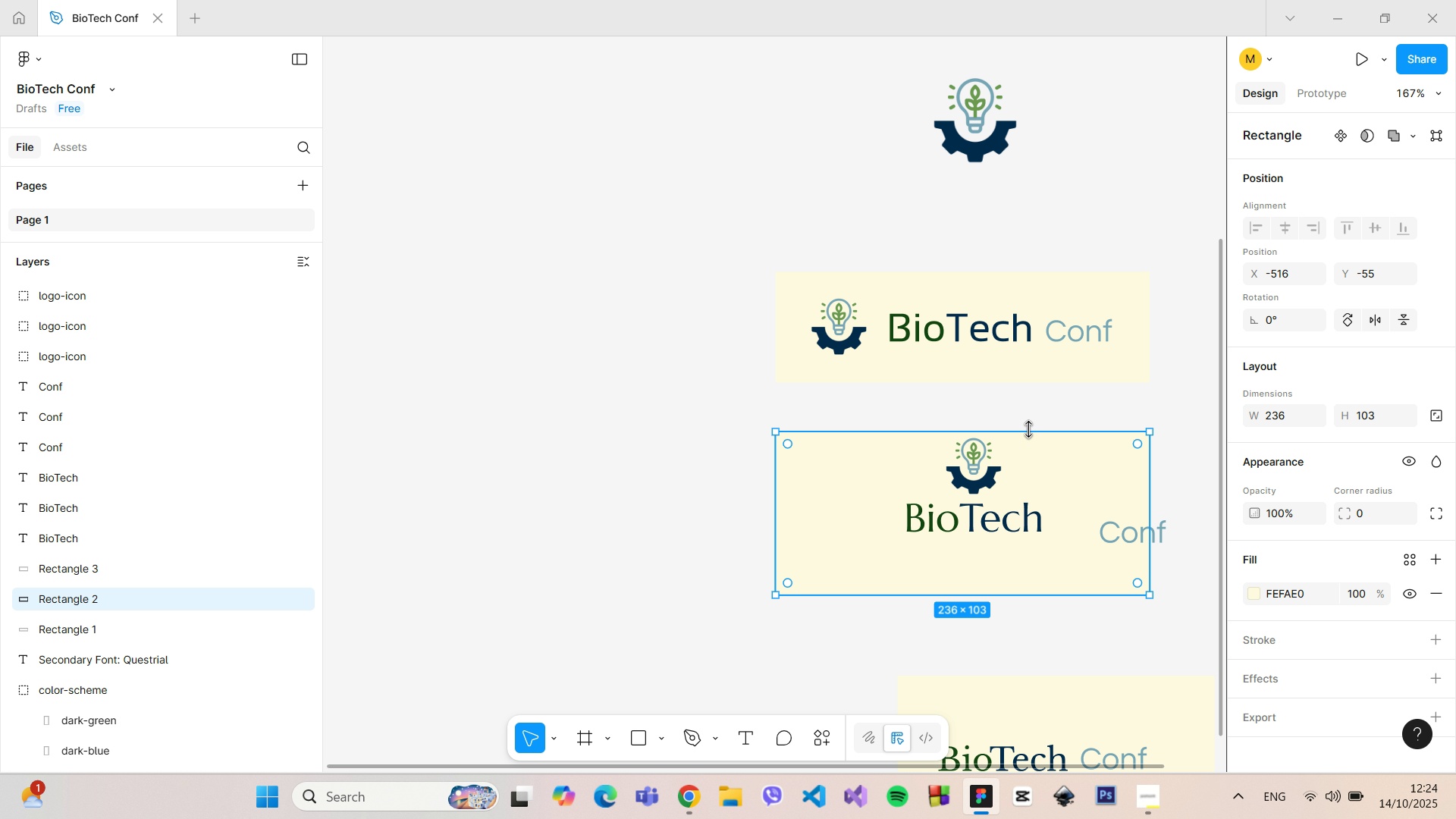 
left_click_drag(start_coordinate=[1029, 431], to_coordinate=[1027, 410])
 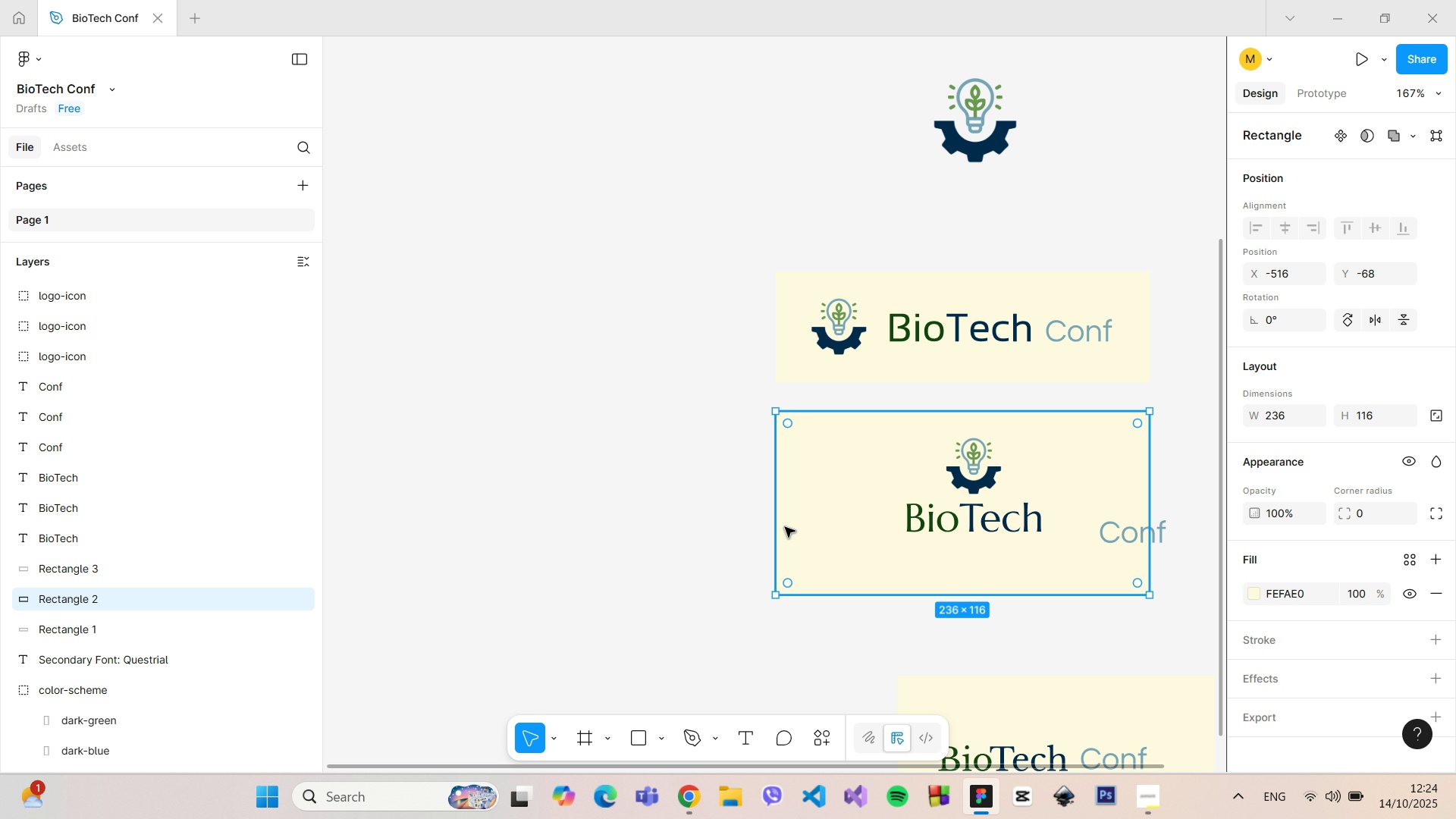 
left_click_drag(start_coordinate=[780, 525], to_coordinate=[868, 536])
 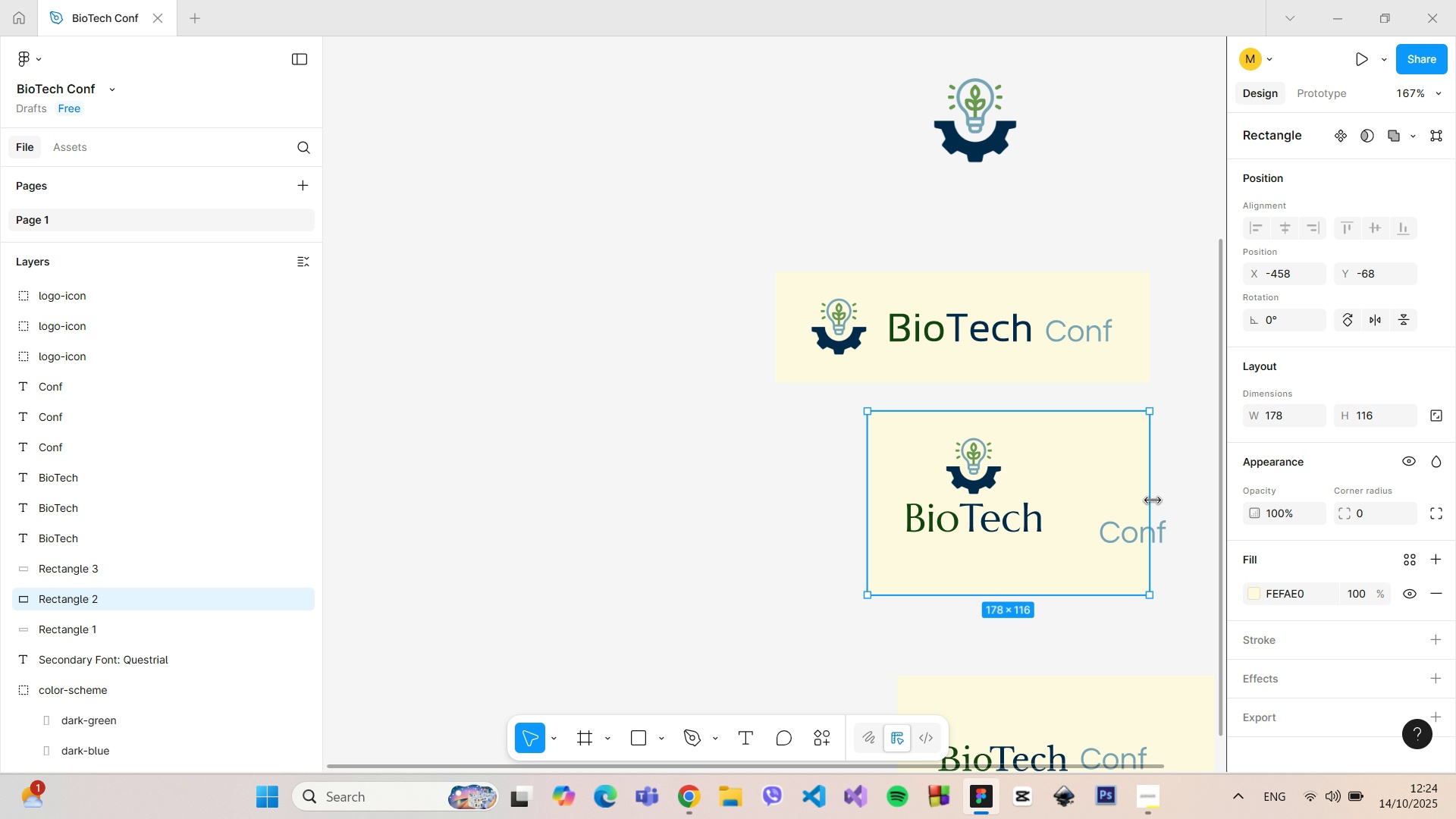 
left_click_drag(start_coordinate=[1150, 500], to_coordinate=[1071, 504])
 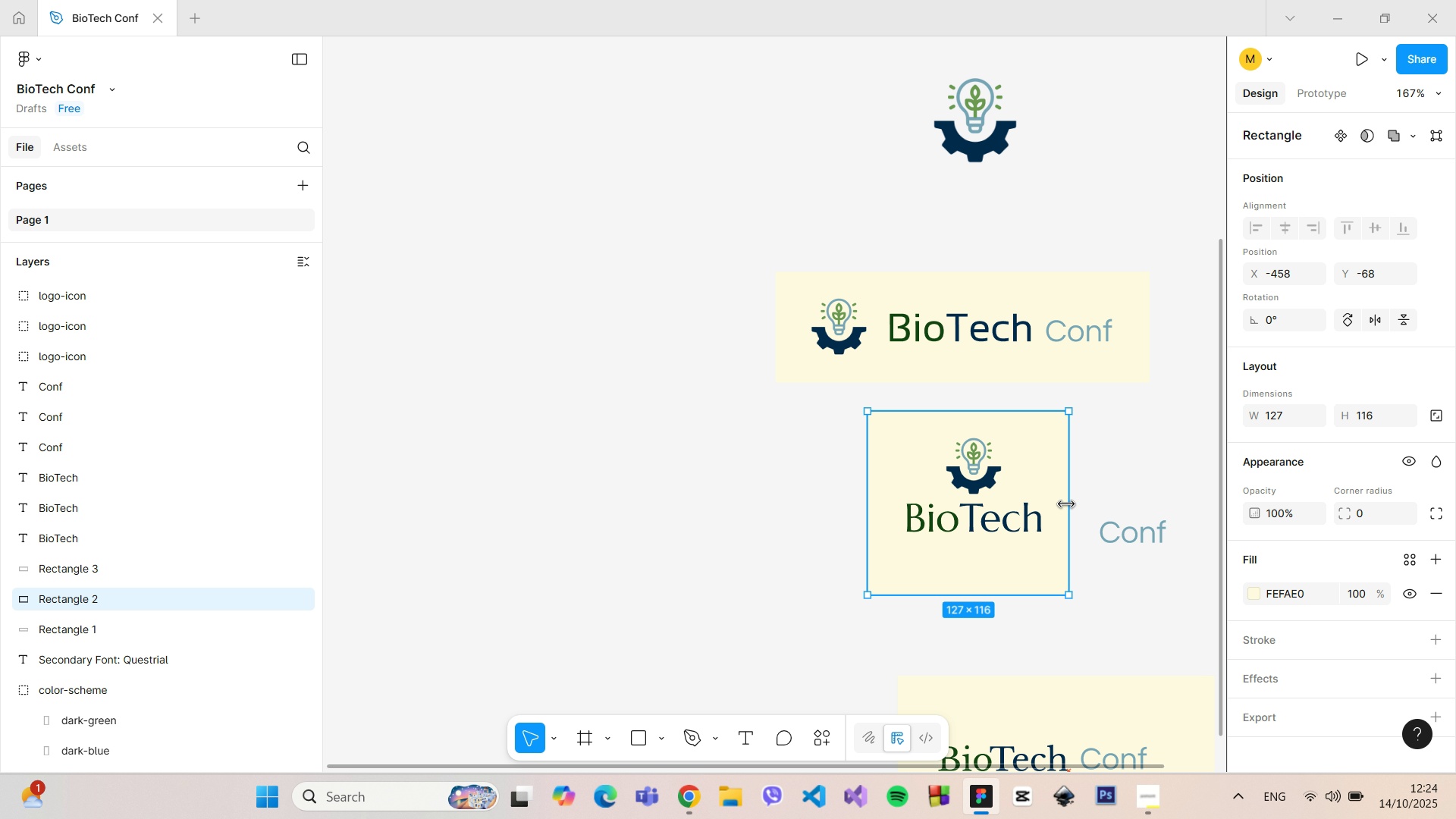 
hold_key(key=ControlLeft, duration=0.82)
scroll: coordinate [1049, 495], scroll_direction: up, amount: 6.0
 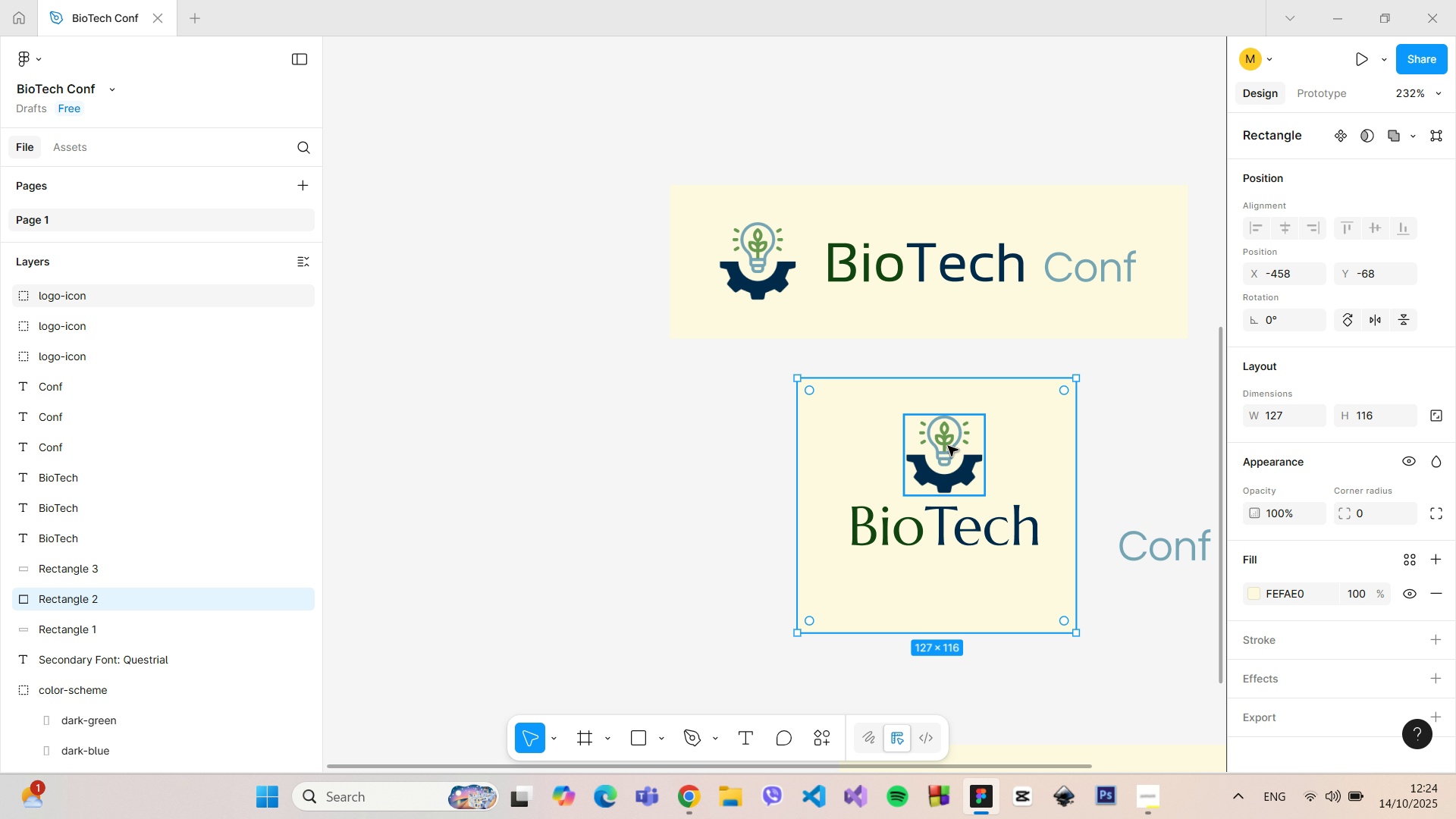 
left_click([948, 446])
 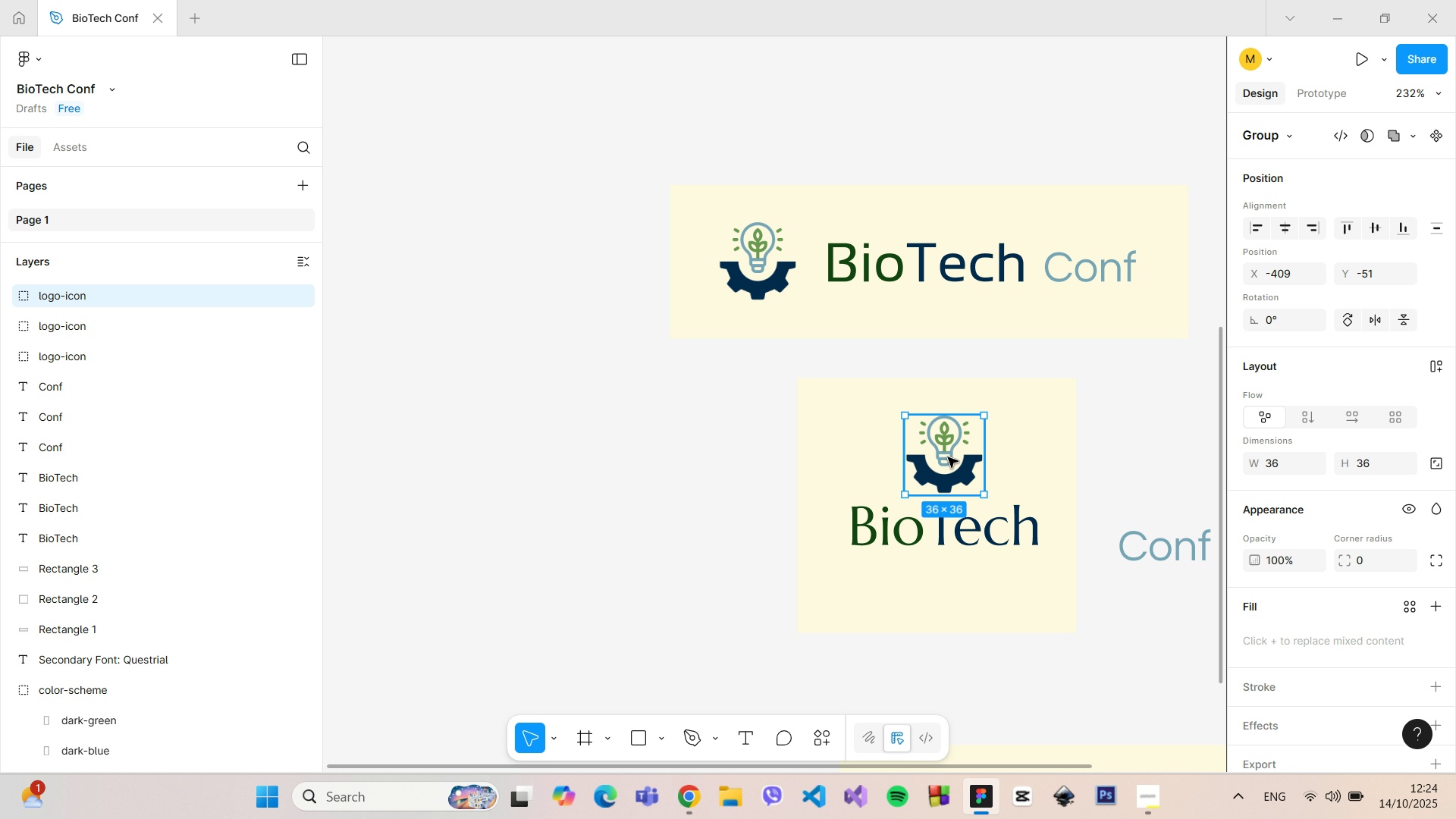 
left_click_drag(start_coordinate=[948, 457], to_coordinate=[943, 447])
 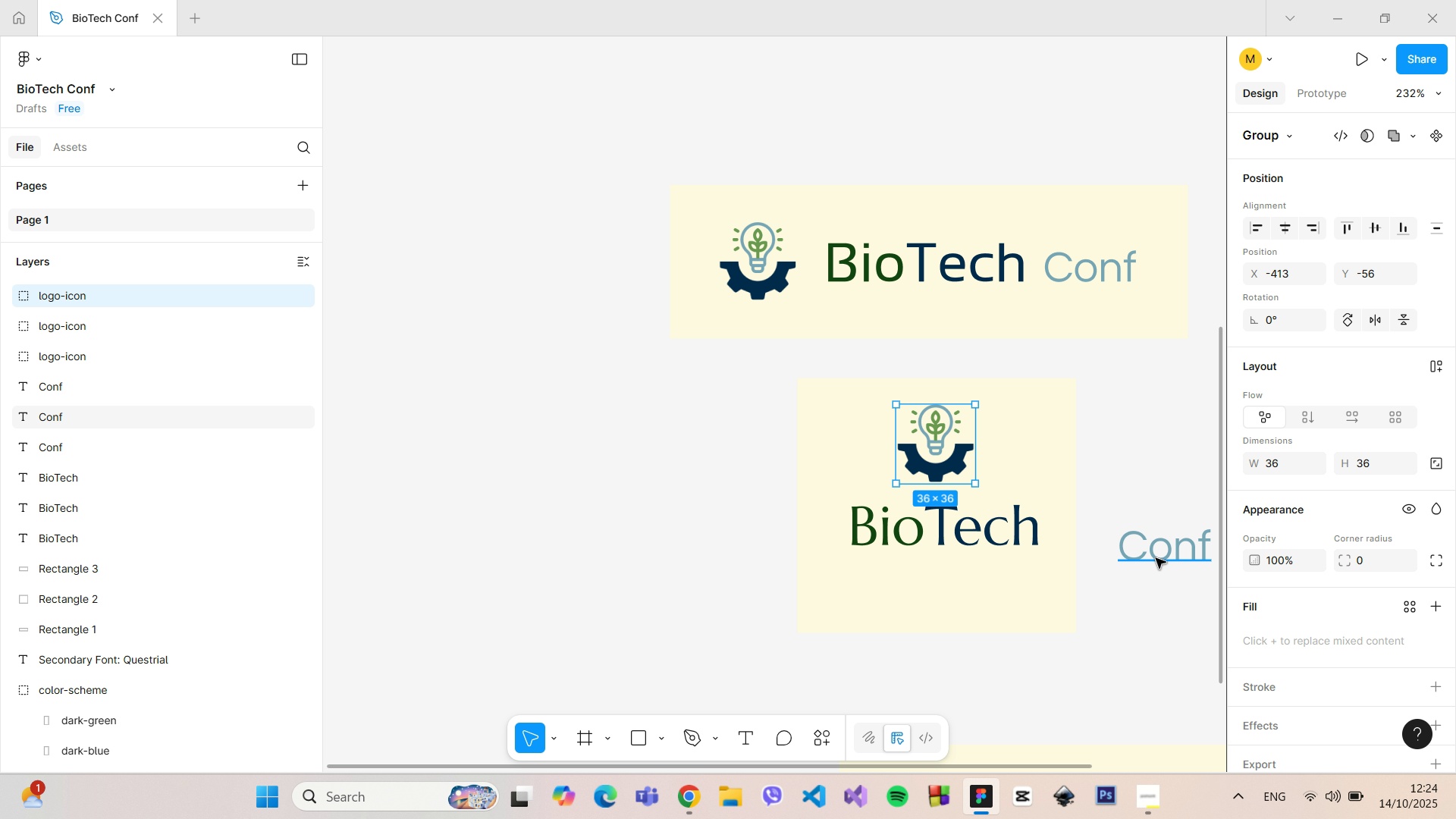 
left_click([1156, 558])
 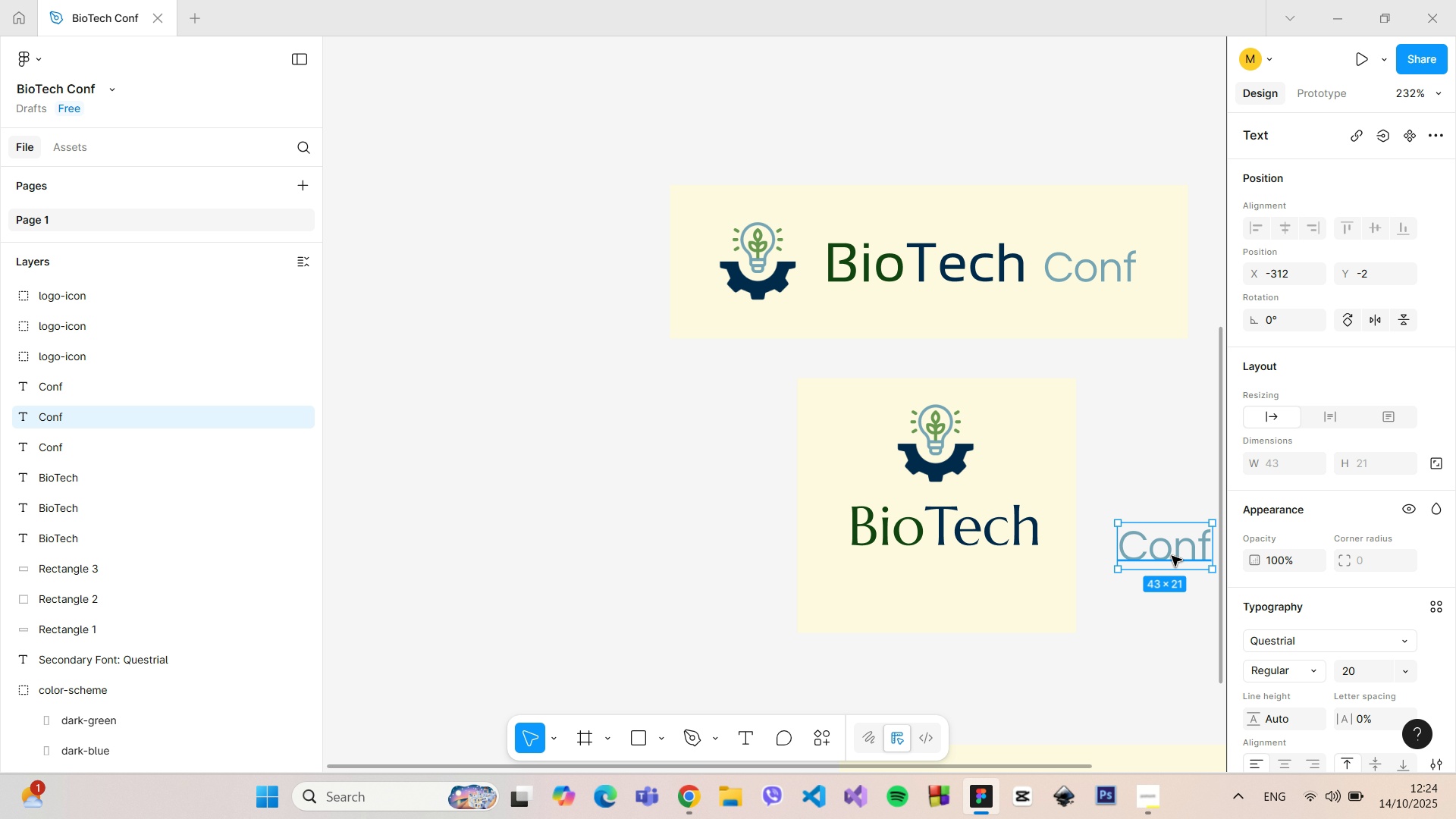 
left_click_drag(start_coordinate=[1171, 556], to_coordinate=[952, 585])
 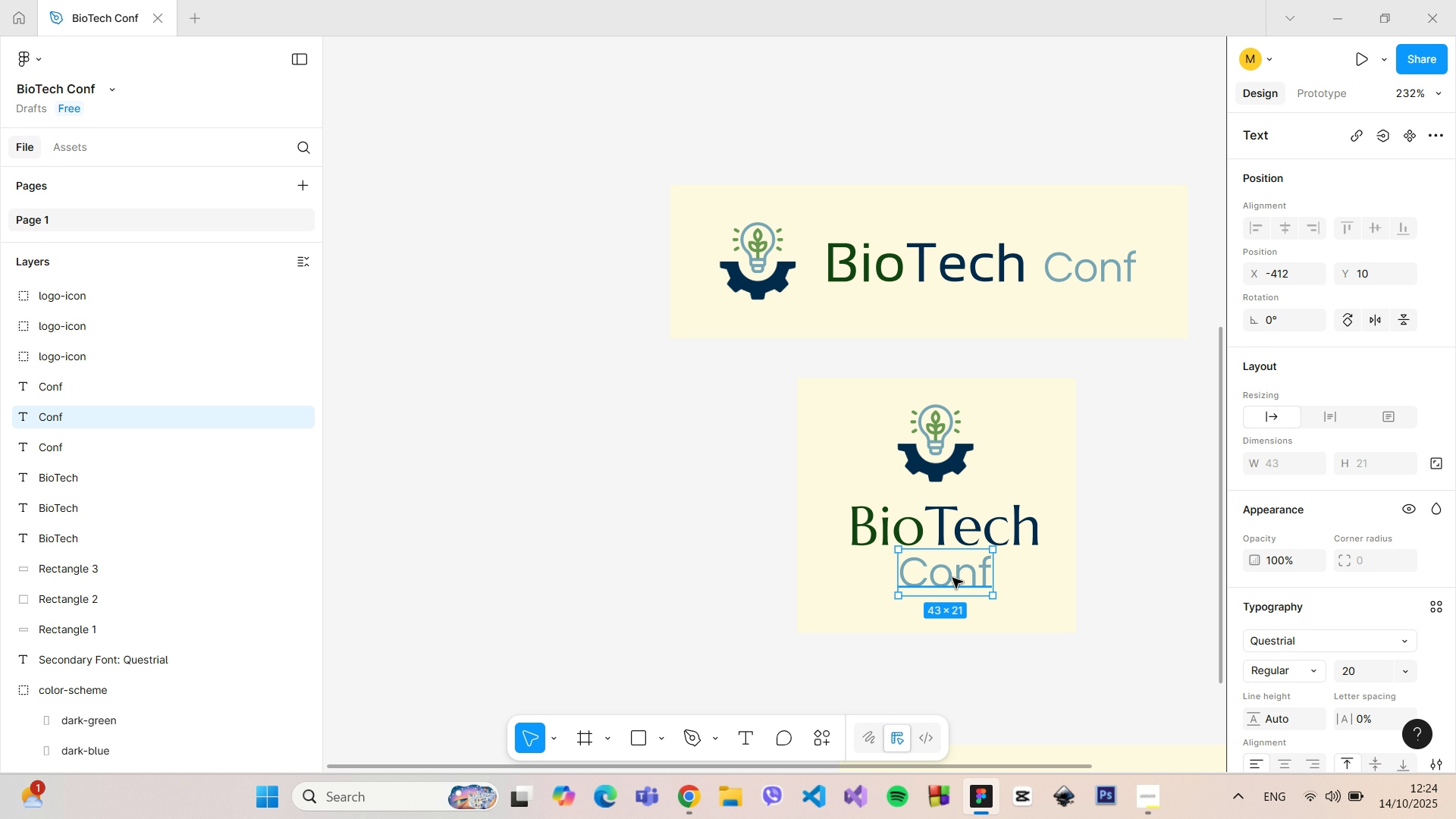 
left_click([961, 534])
 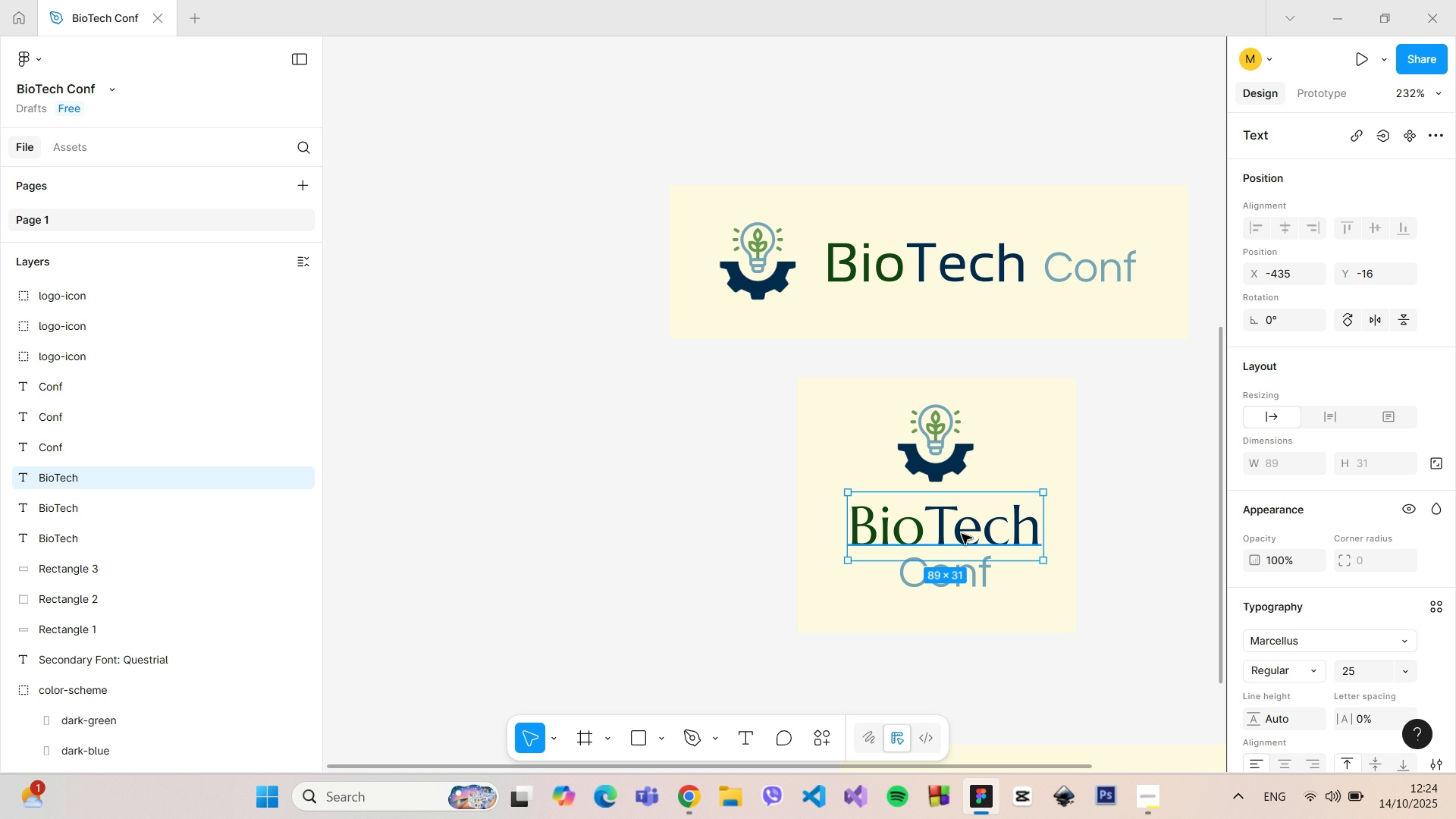 
wait(7.98)
 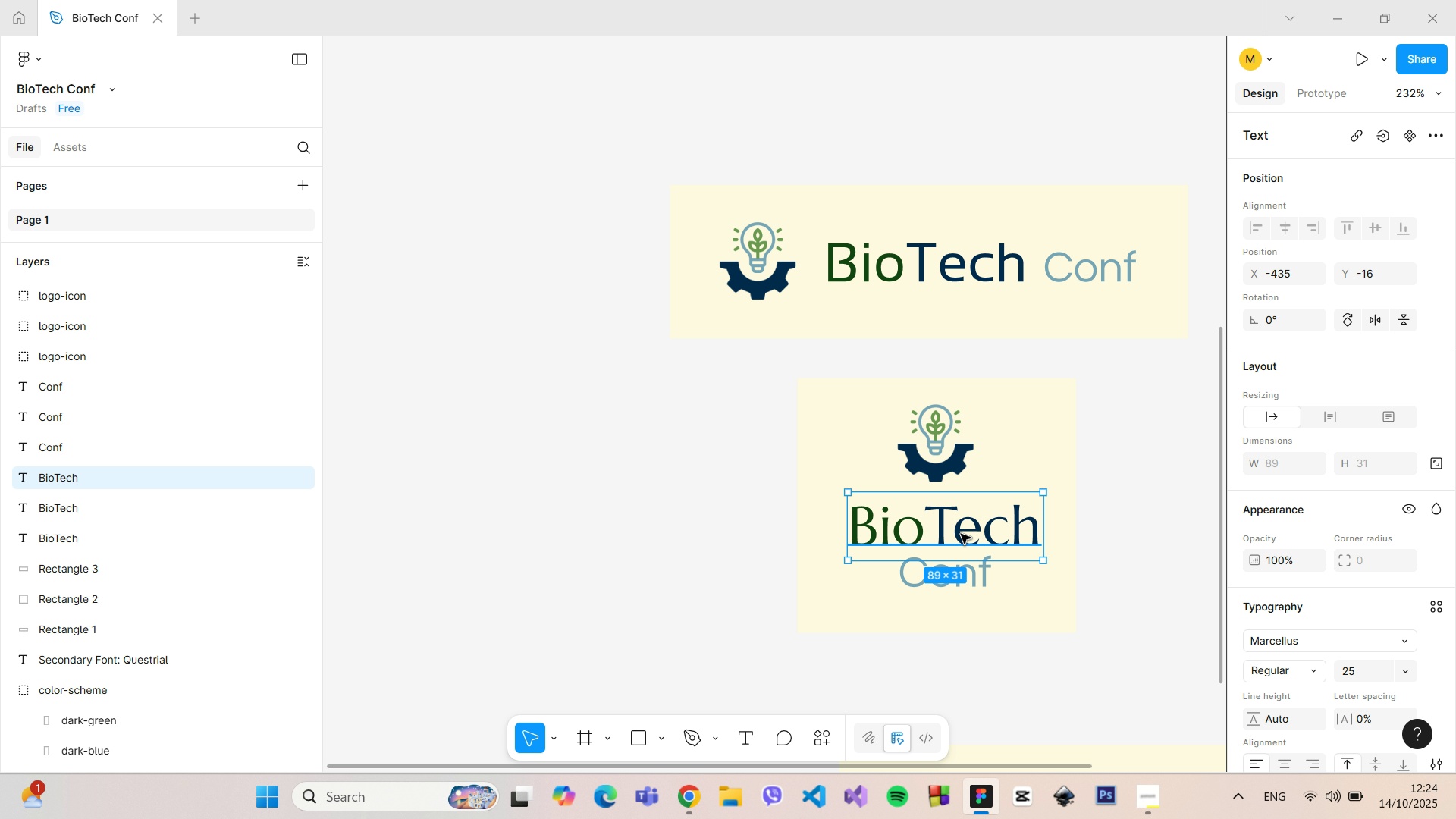 
left_click([974, 554])
 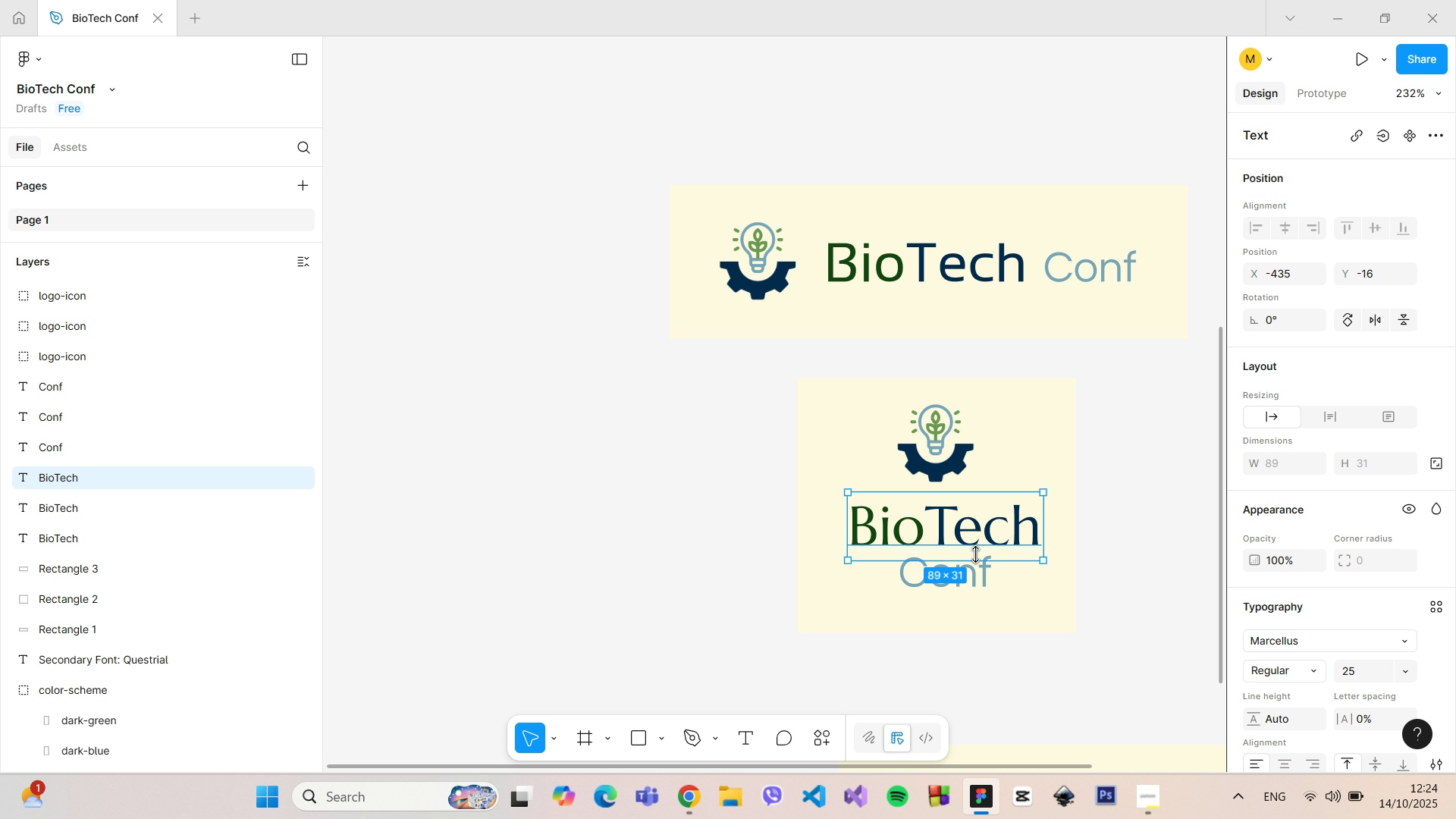 
left_click([1125, 413])
 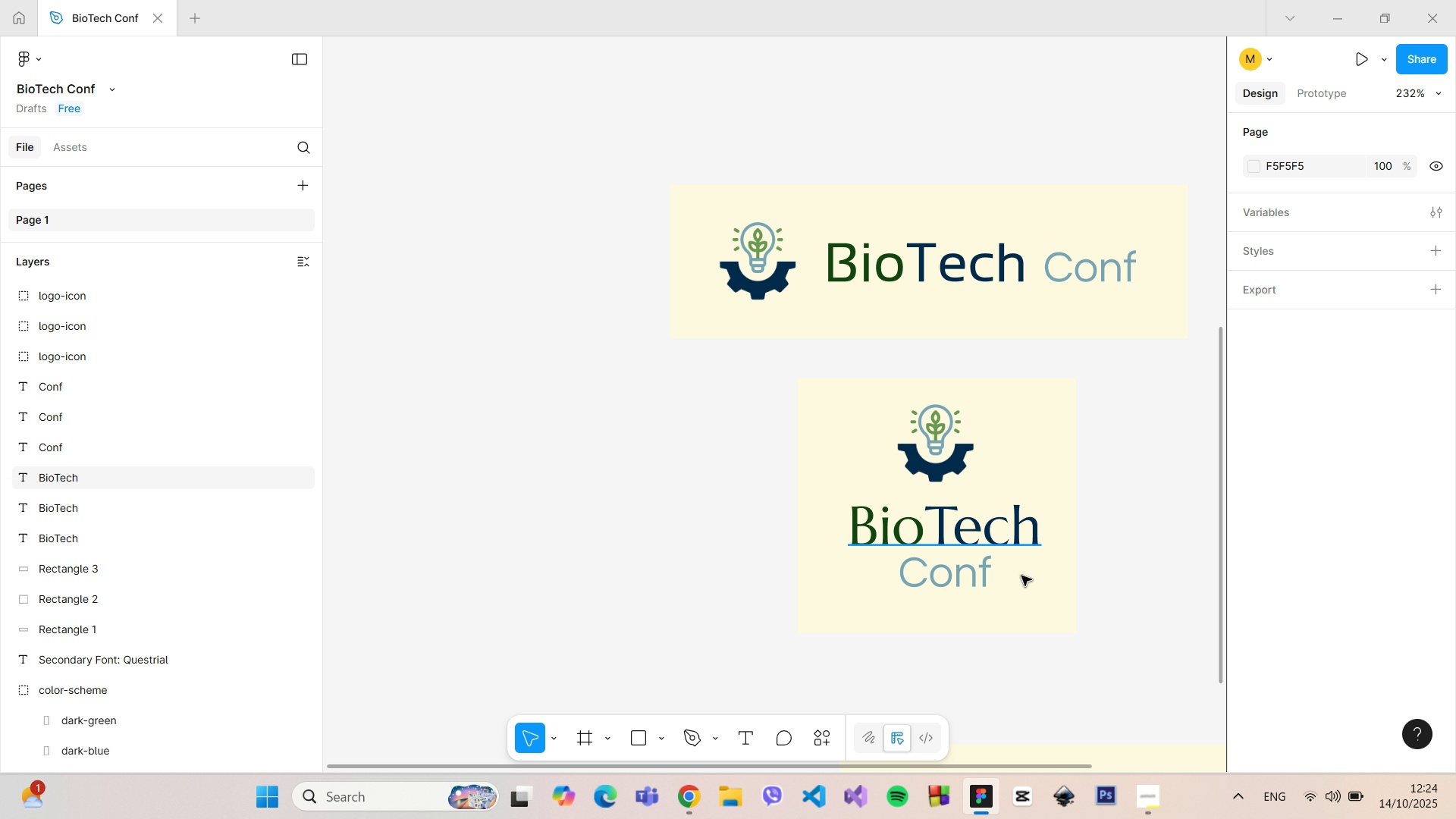 
double_click([968, 582])
 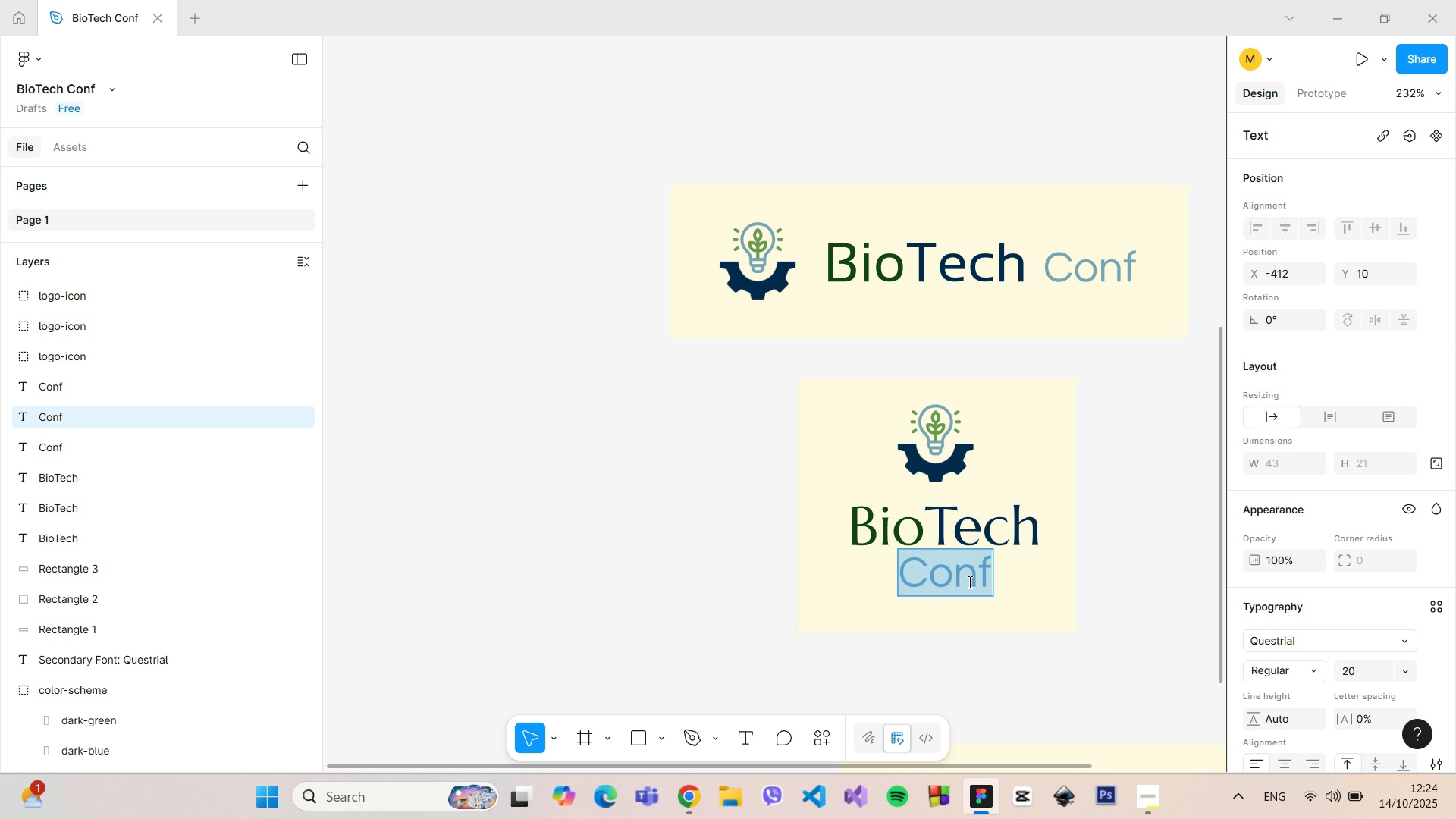 
type(conf)
 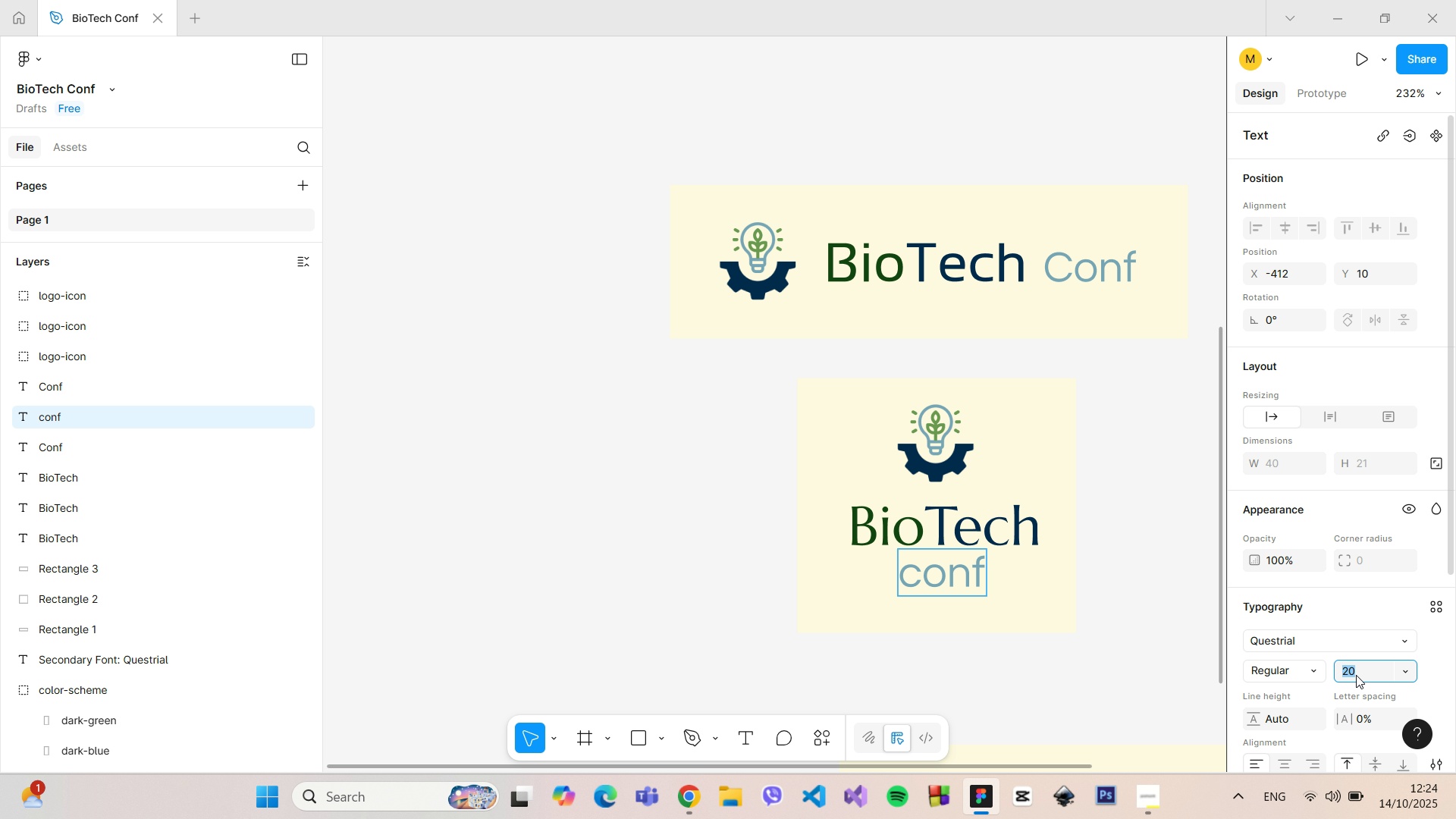 
type(15)
 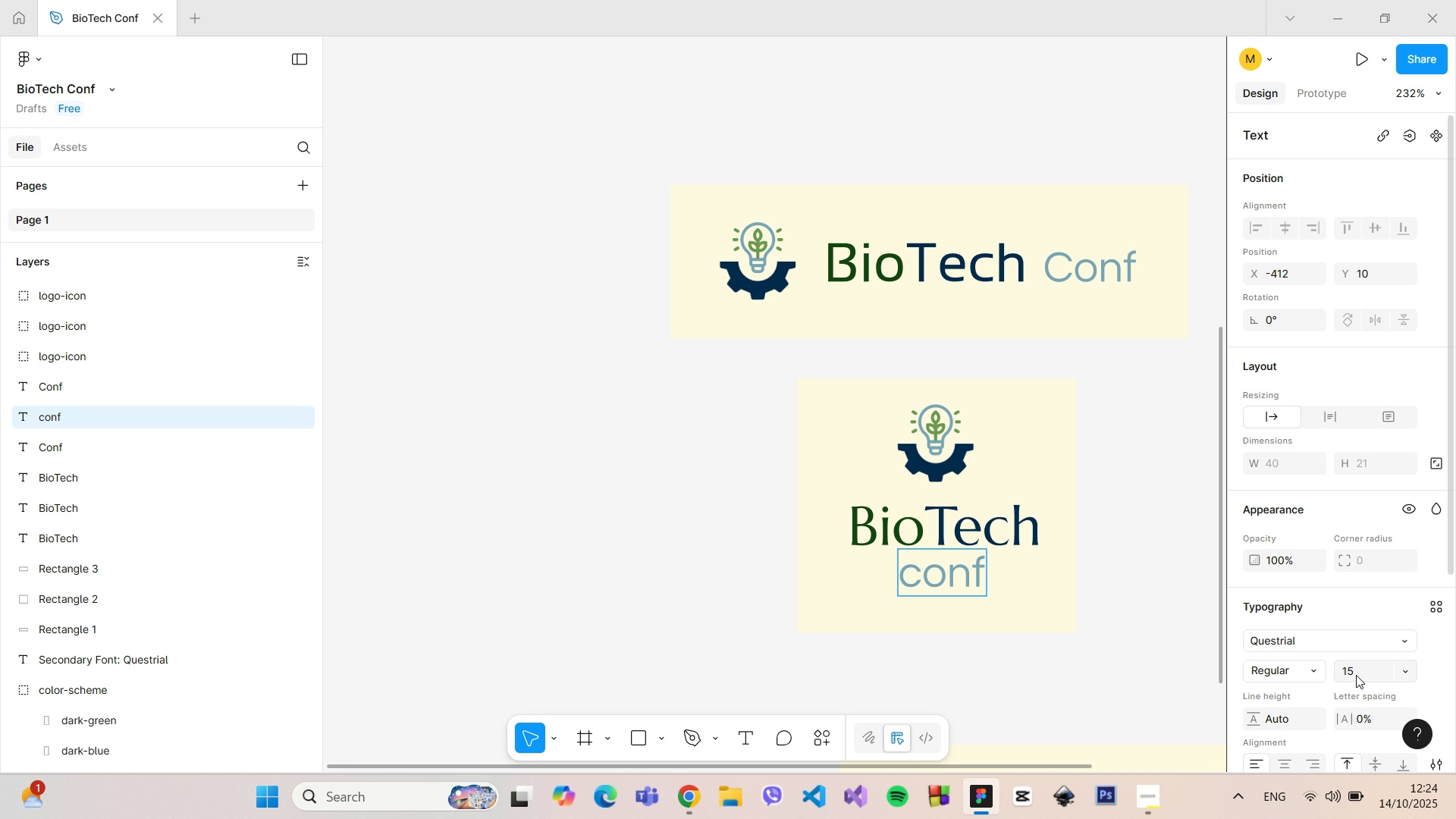 
key(Enter)
 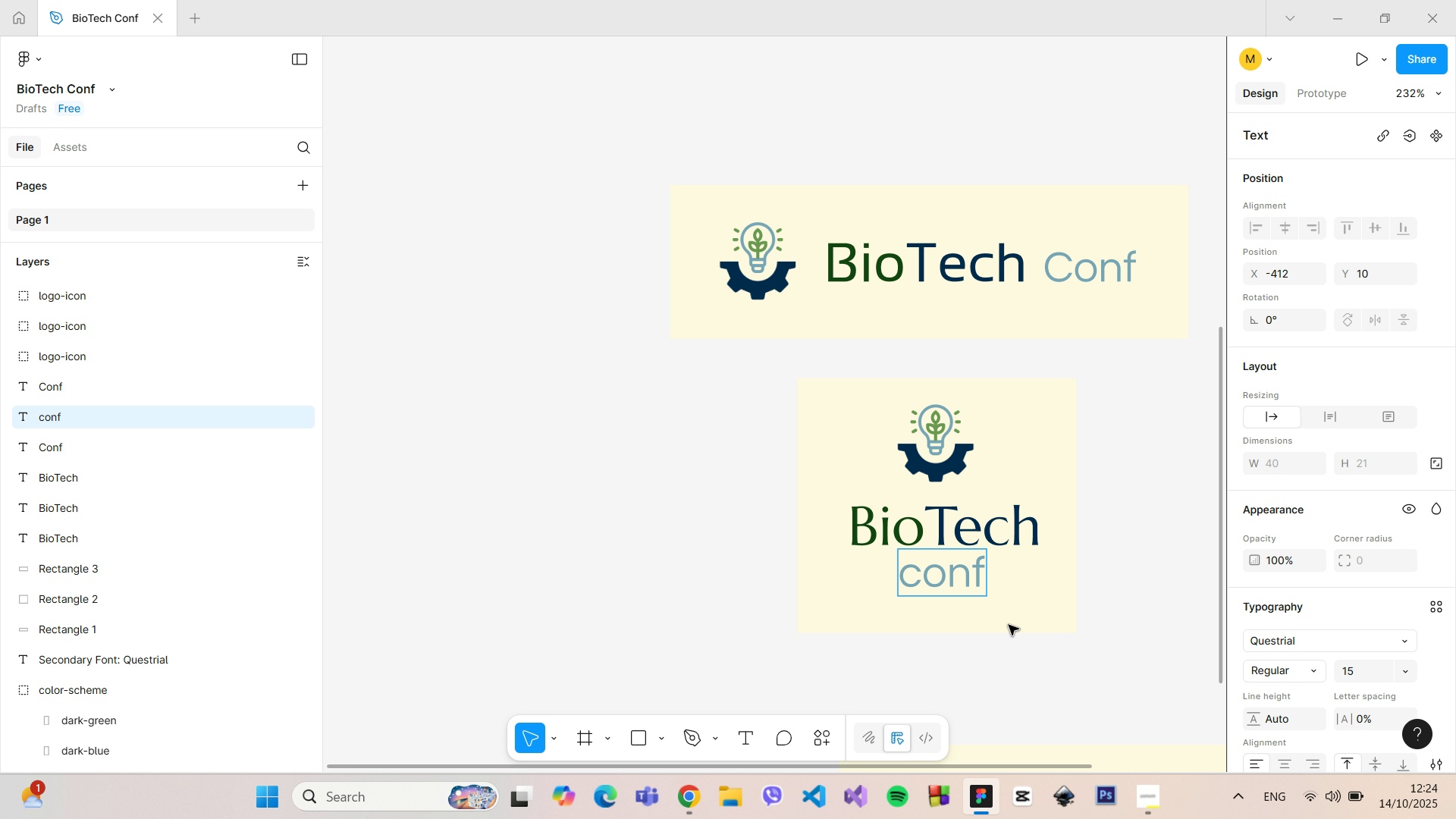 
left_click([998, 639])
 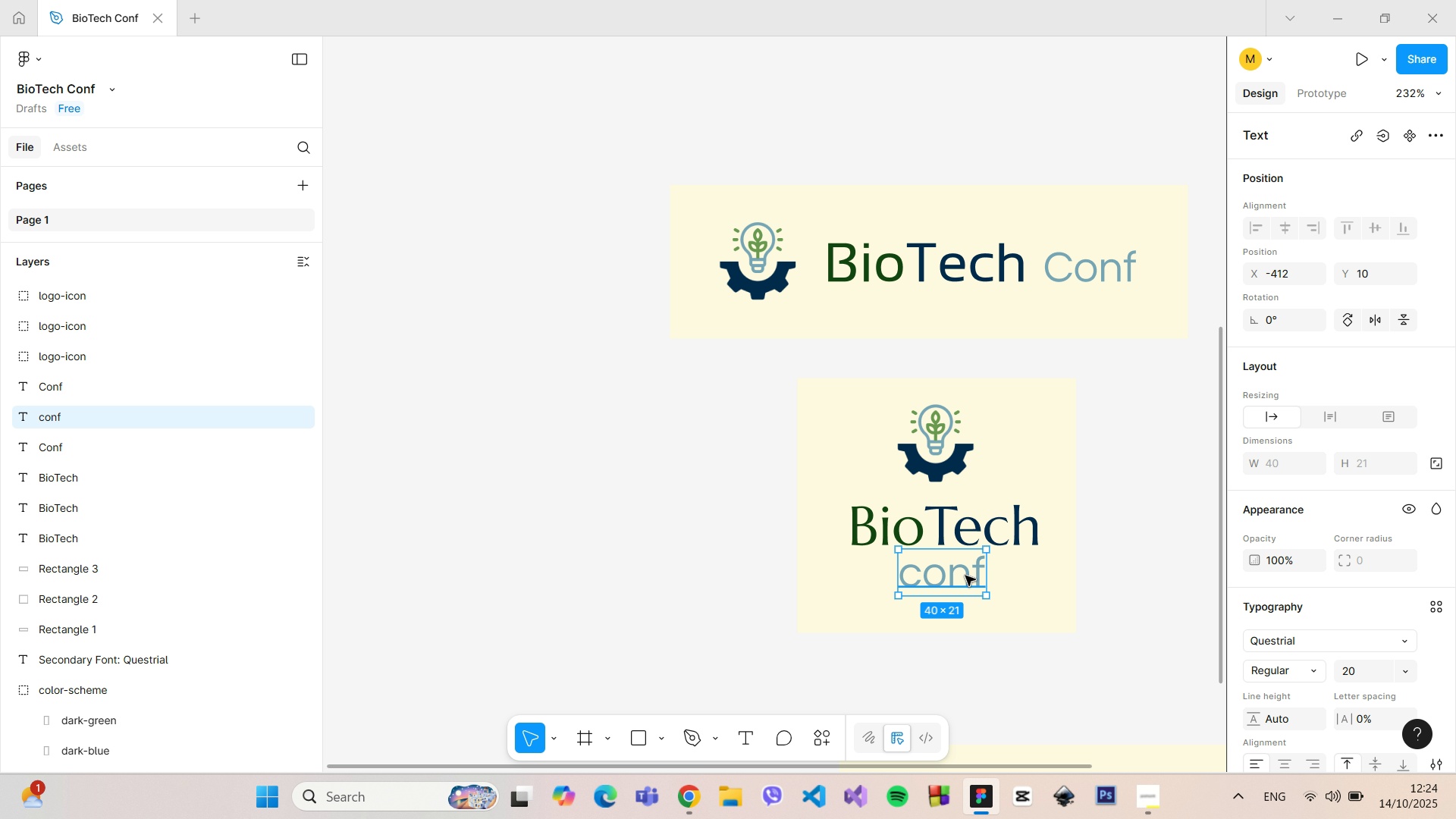 
left_click_drag(start_coordinate=[964, 576], to_coordinate=[959, 578])
 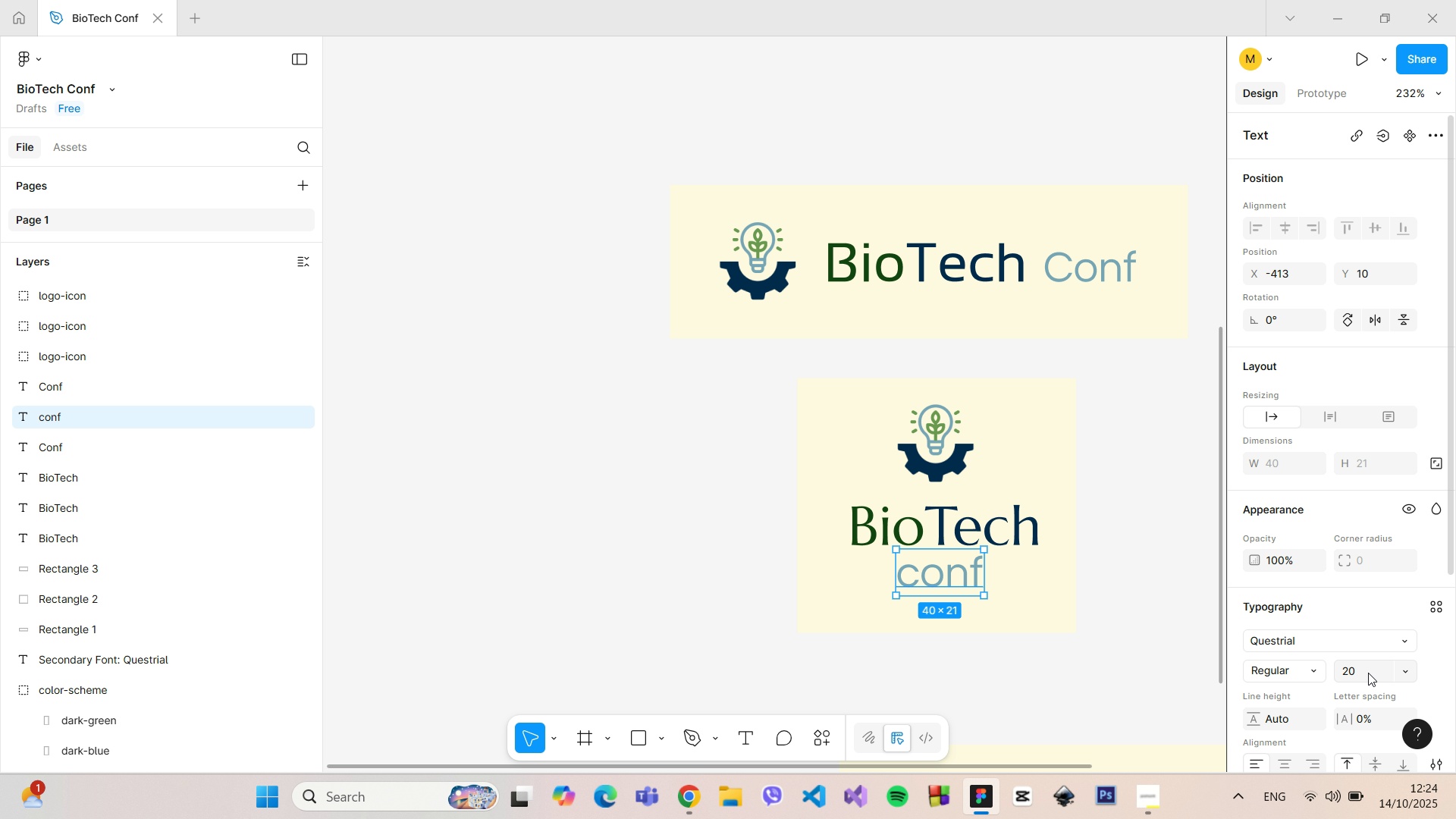 
left_click([1368, 673])
 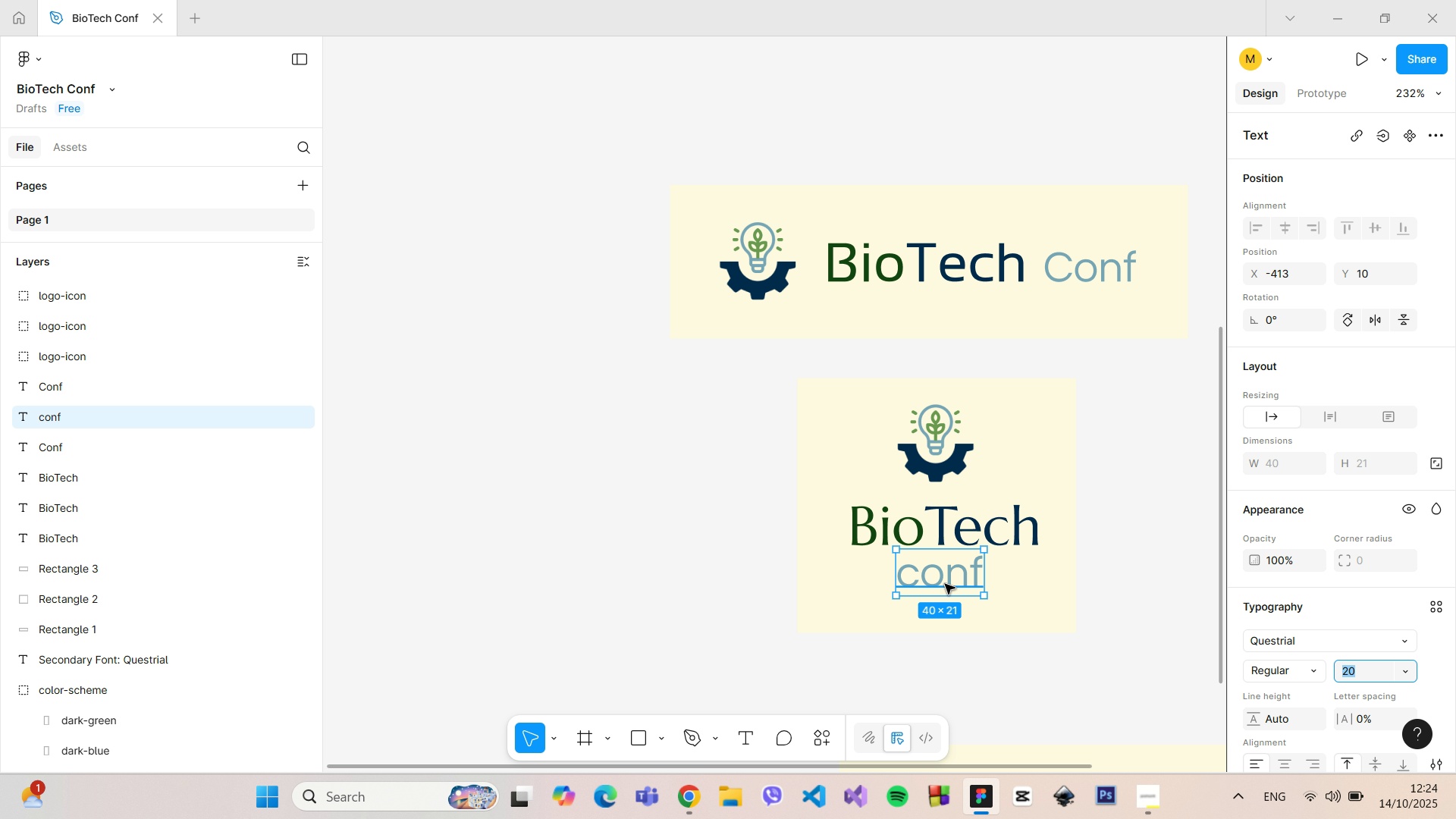 
double_click([945, 584])
 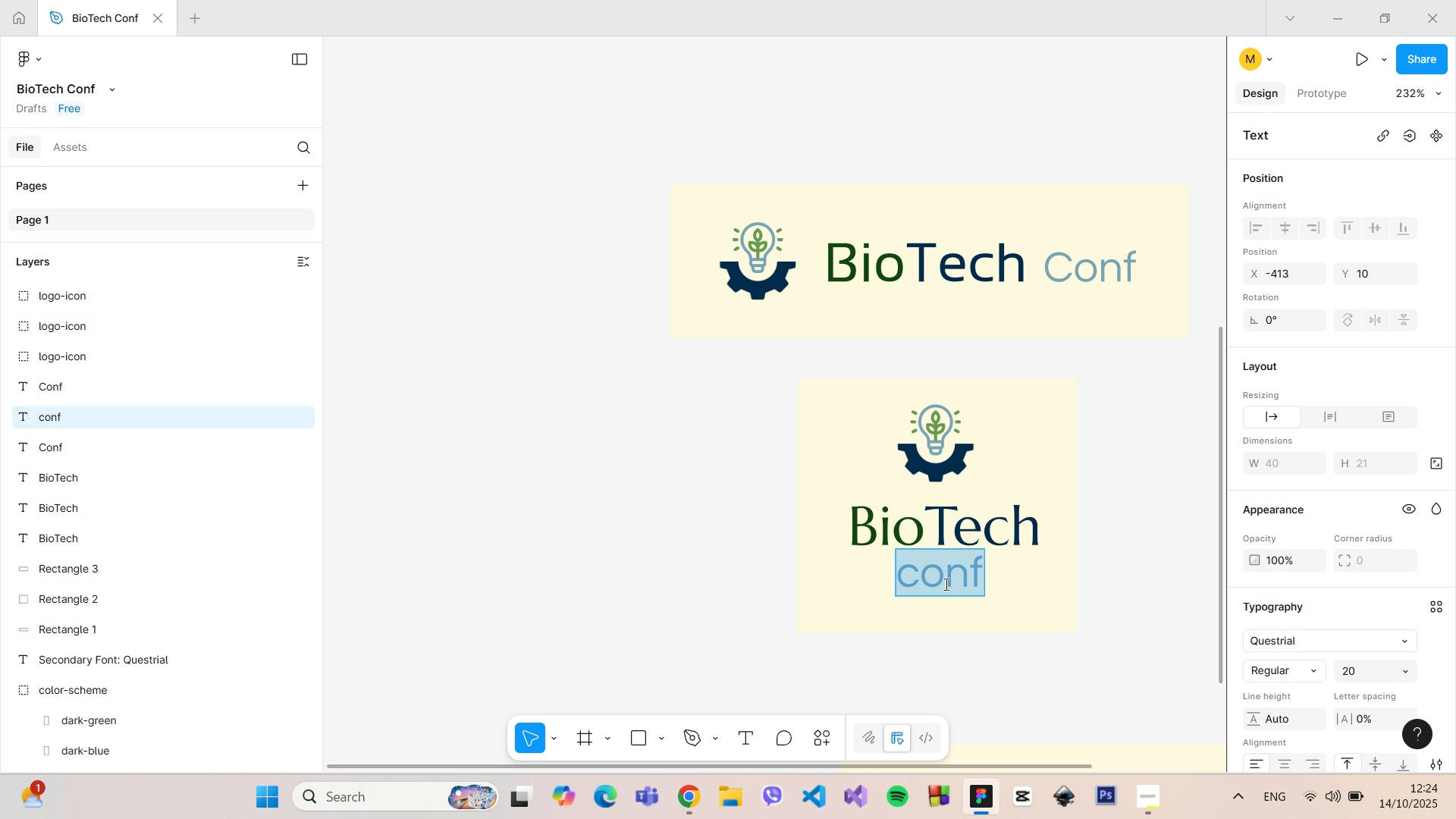 
triple_click([945, 584])
 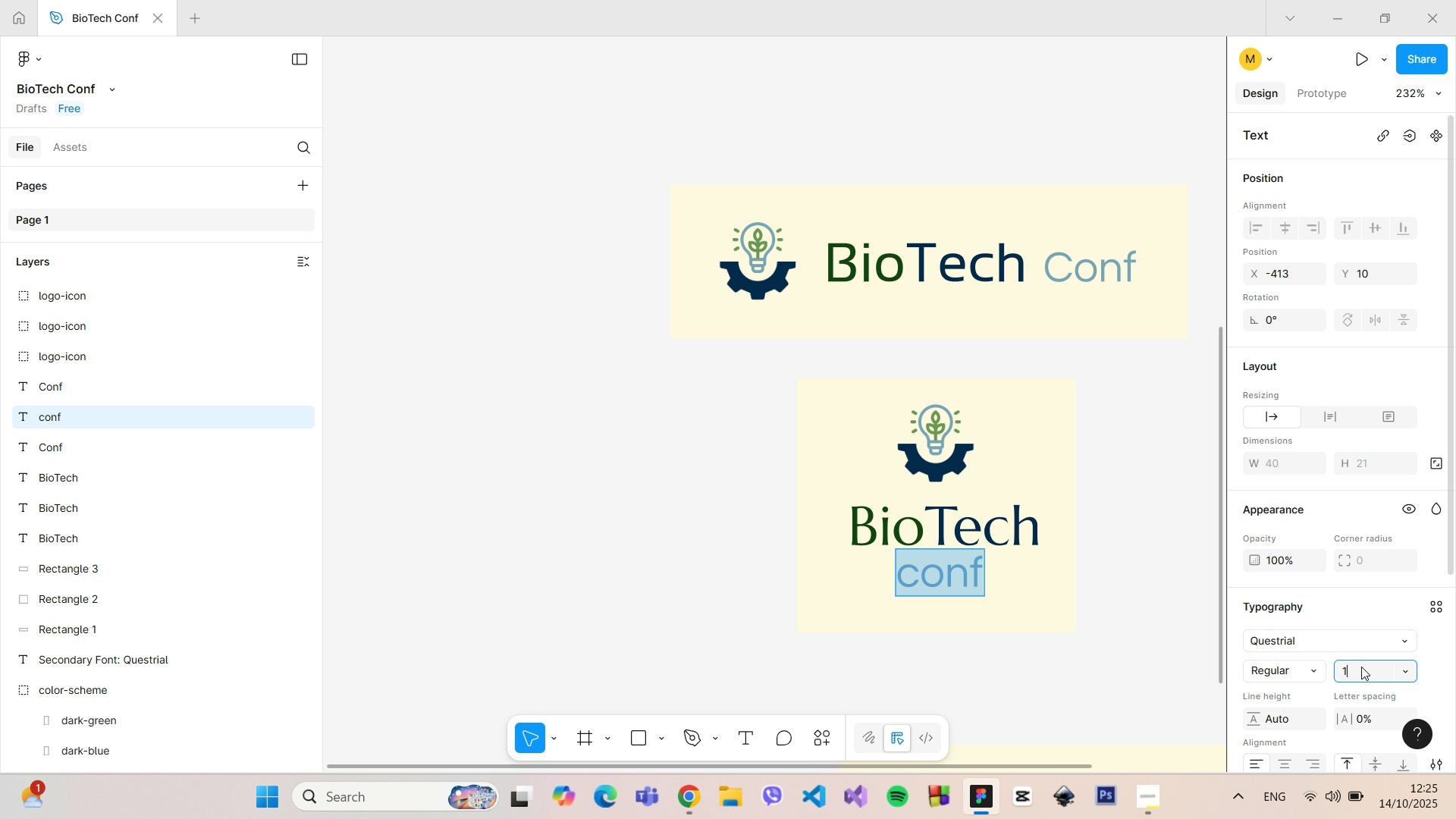 
type(15)
 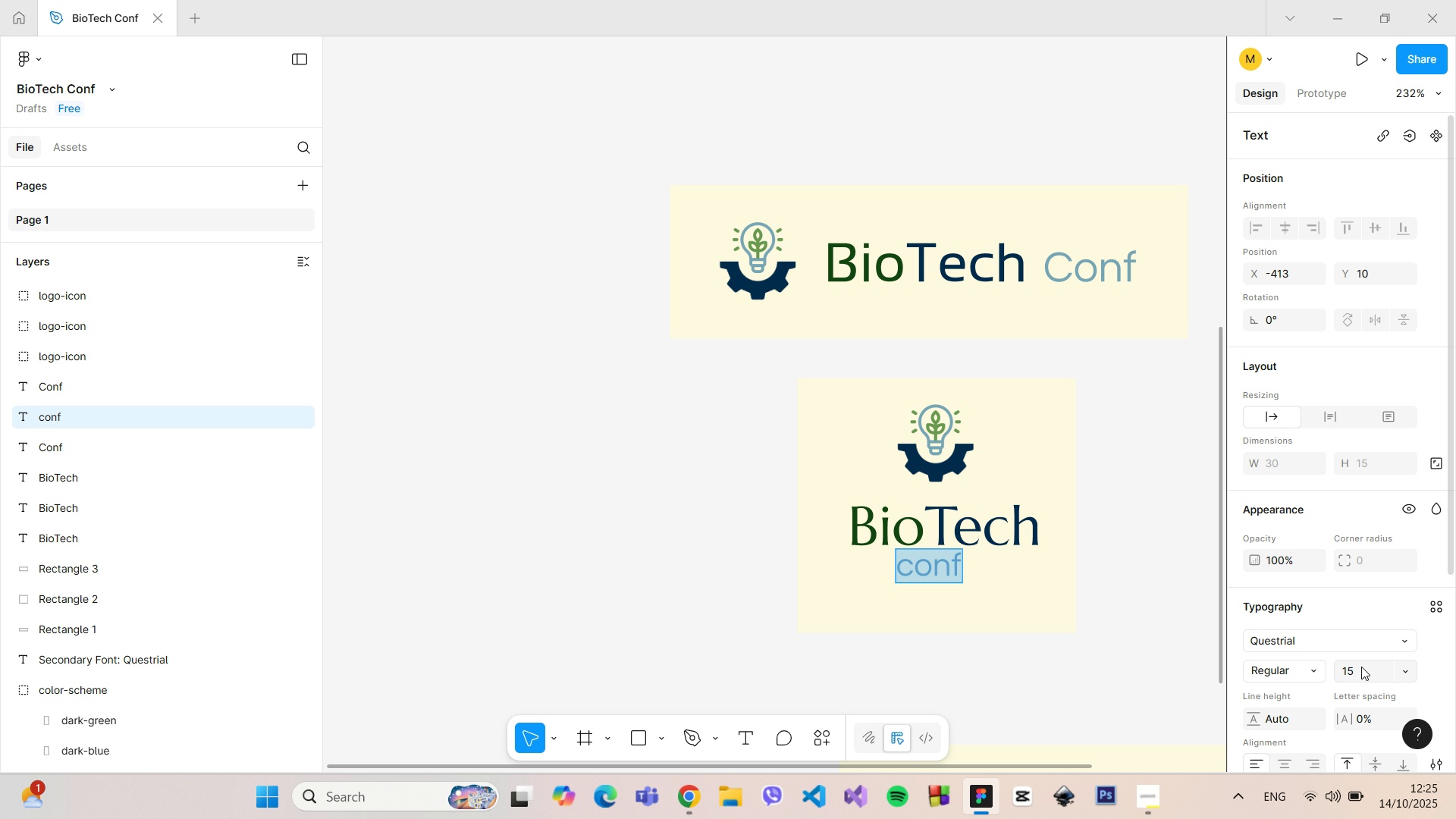 
key(Enter)
 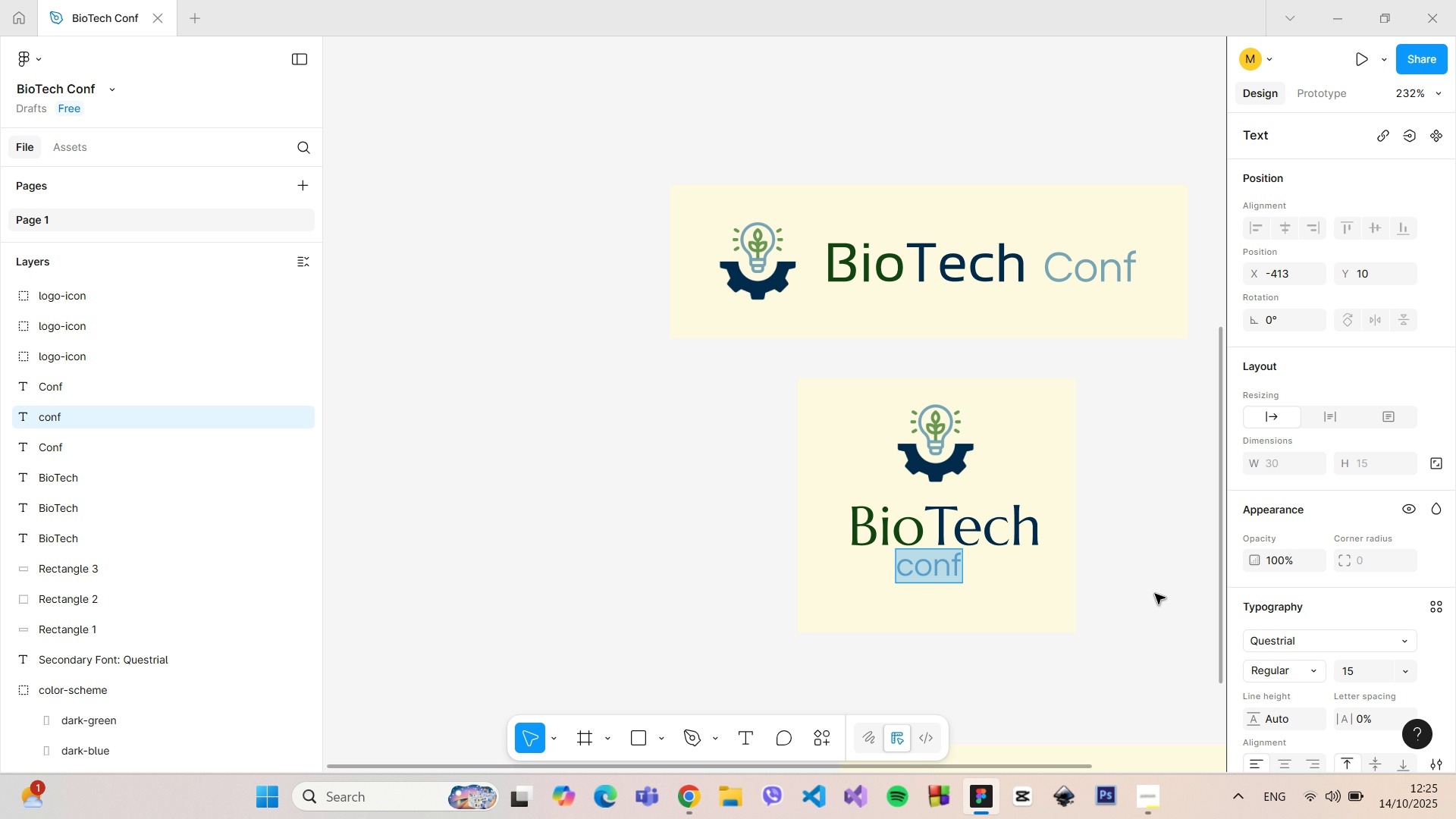 
left_click([1137, 582])
 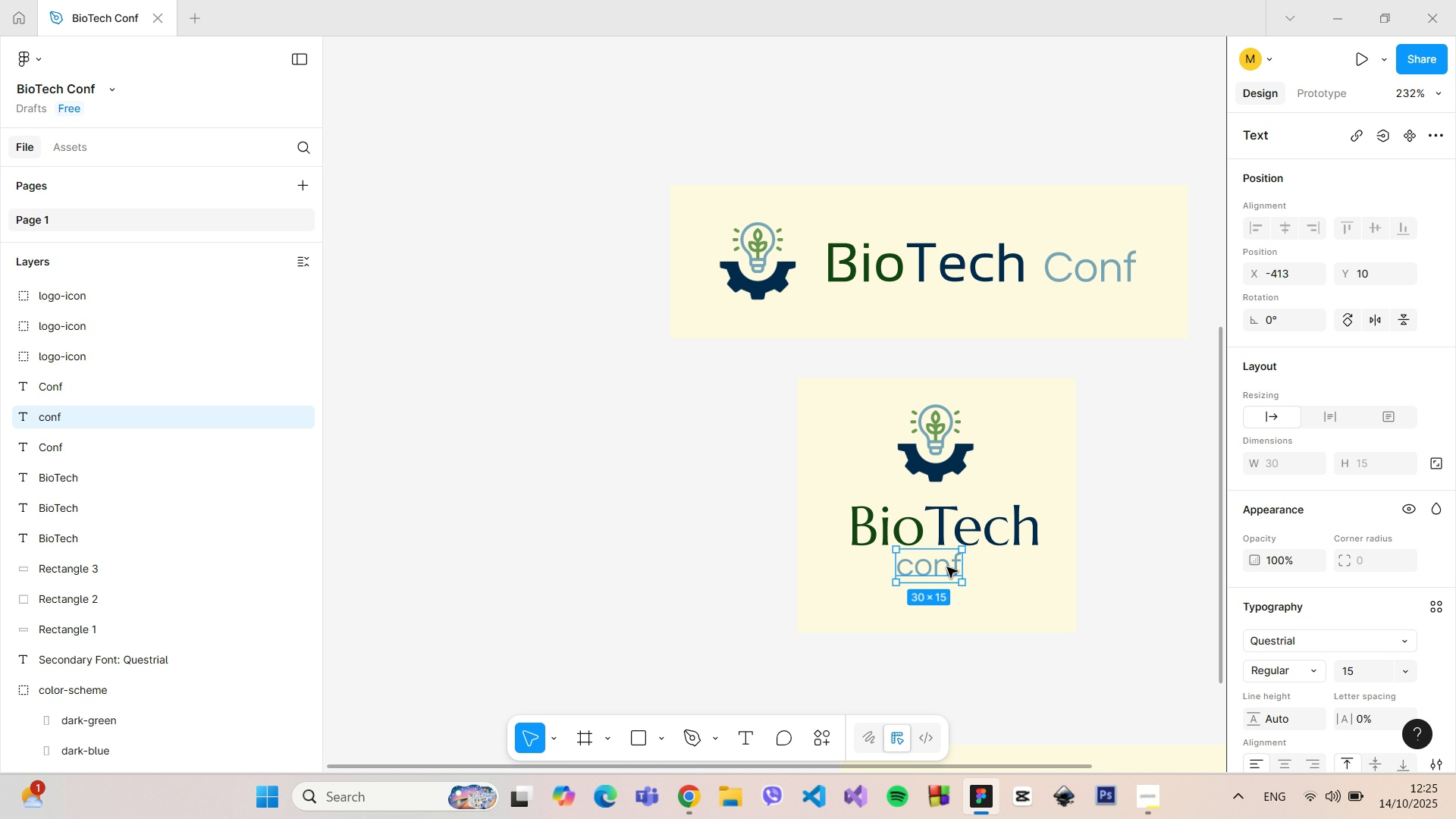 
left_click_drag(start_coordinate=[942, 568], to_coordinate=[949, 572])
 